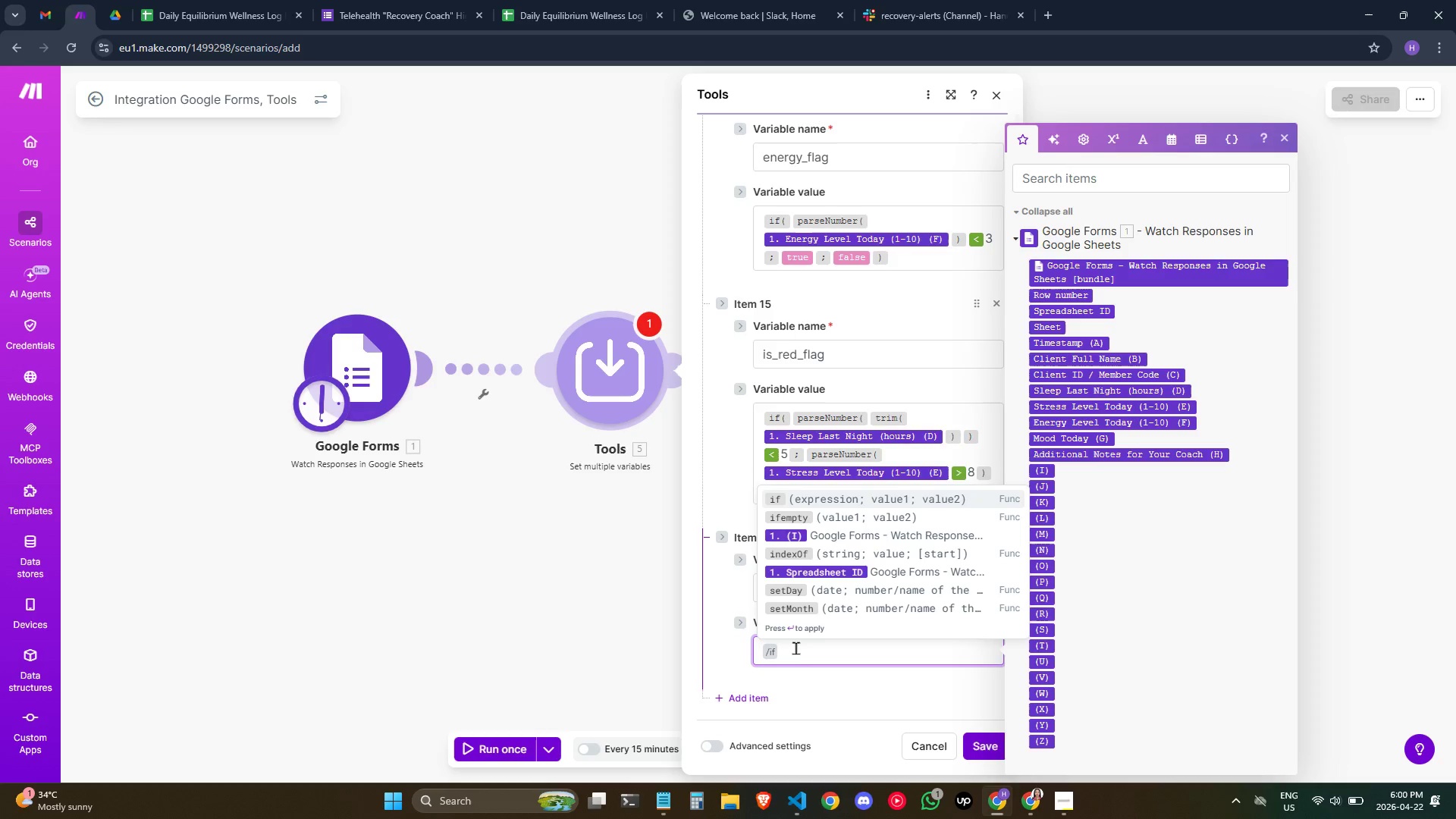 
key(Enter)
 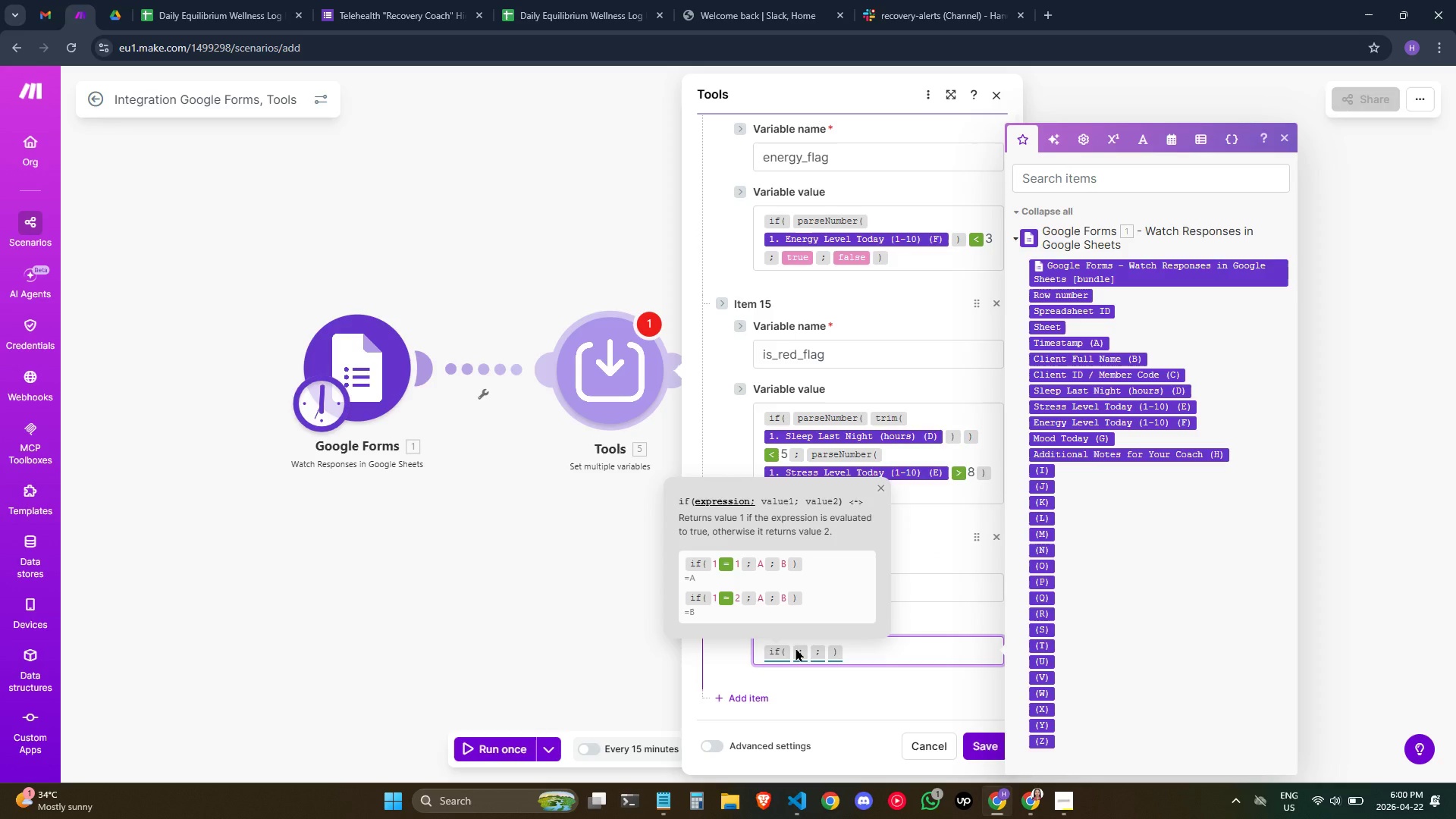 
key(Slash)
 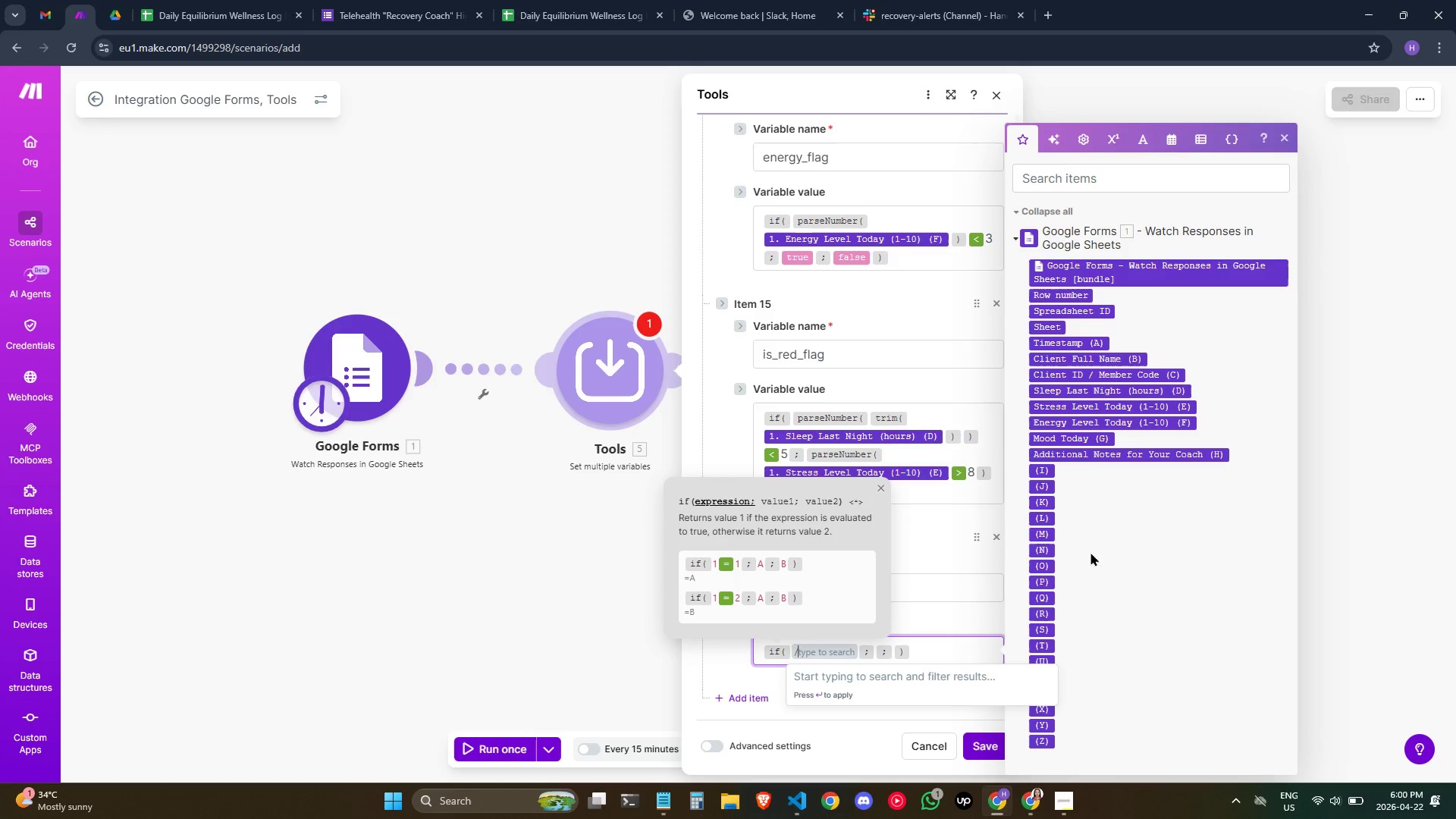 
type(an)
 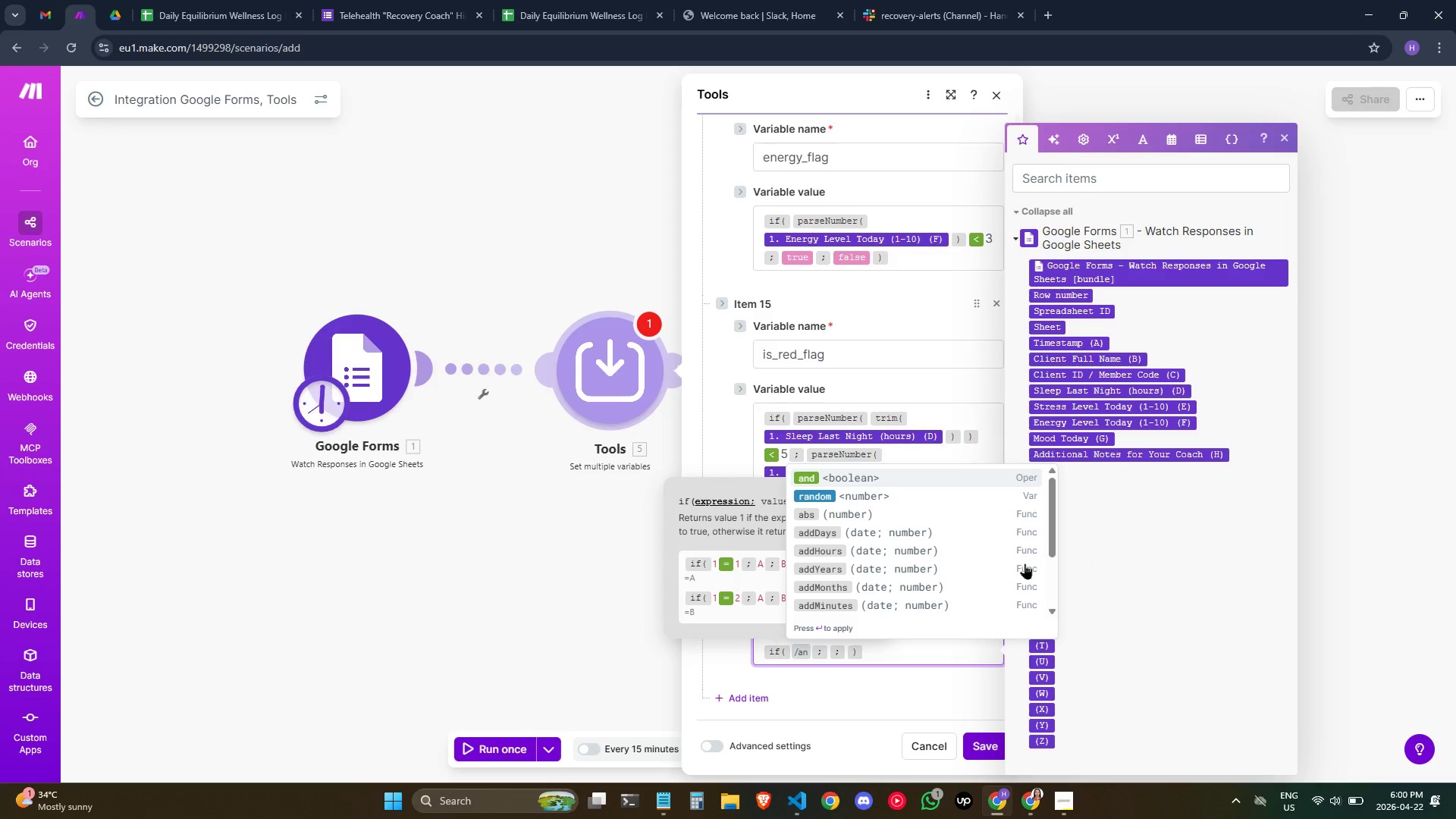 
key(Enter)
 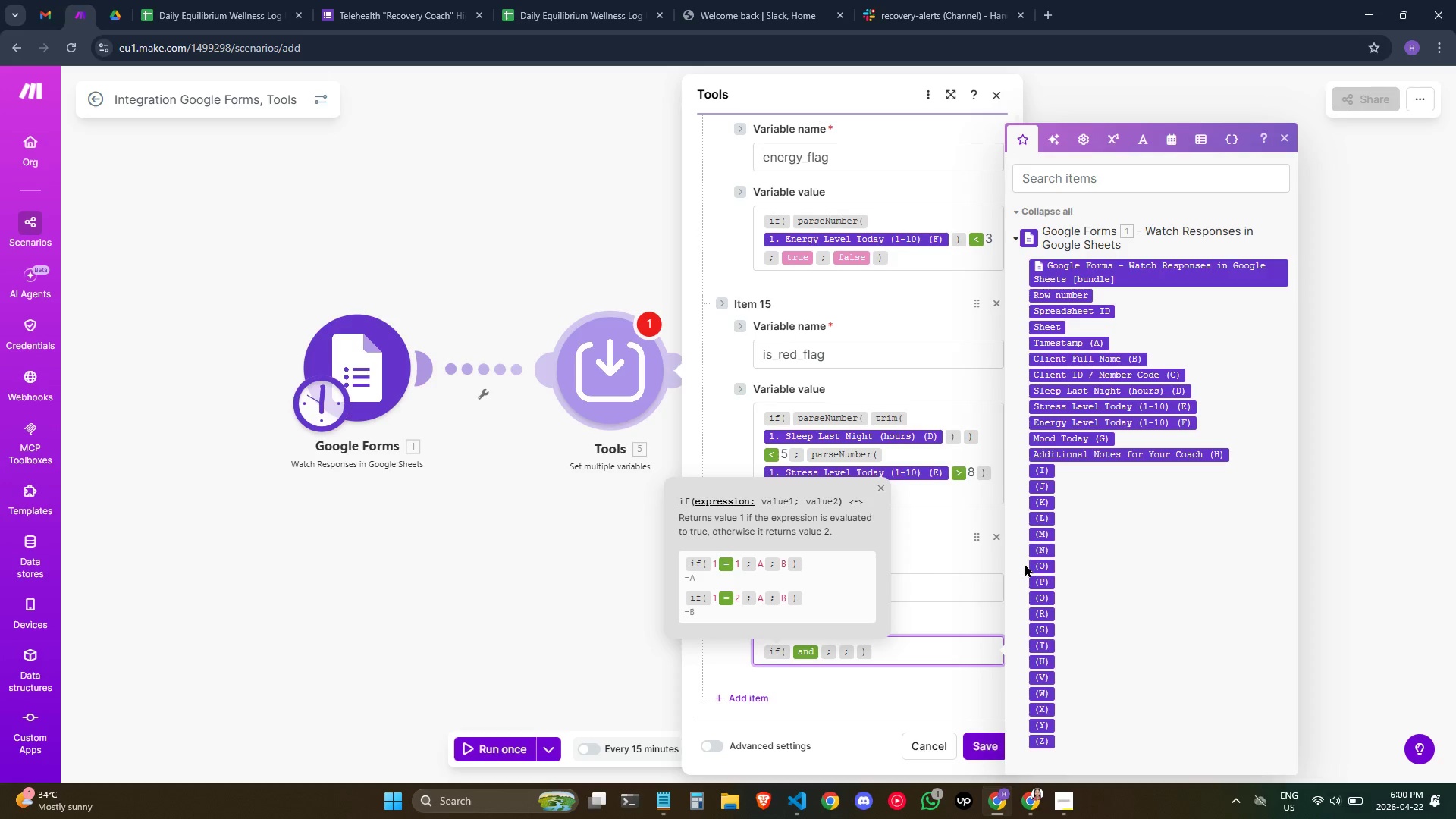 
wait(15.41)
 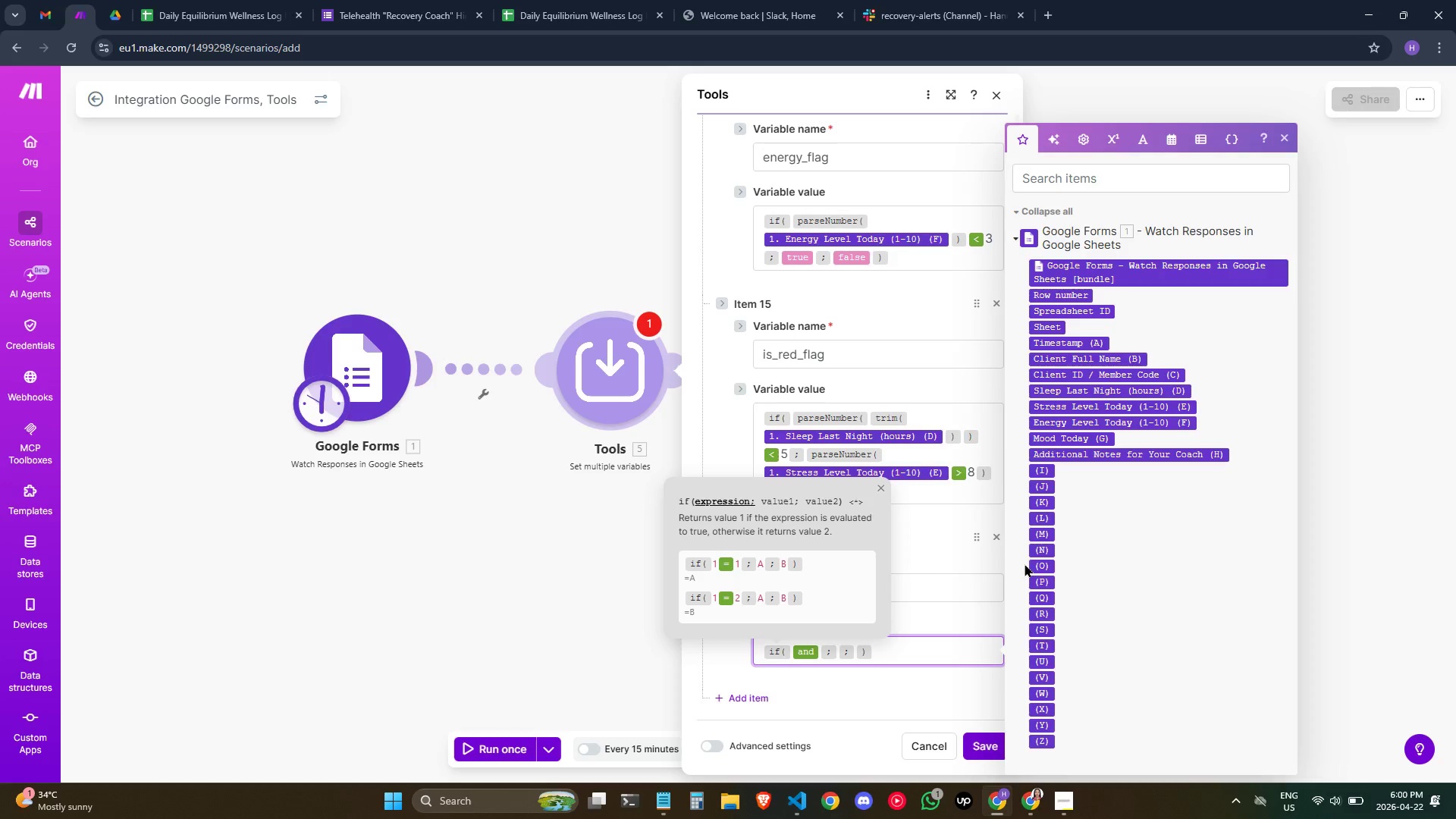 
key(Slash)
 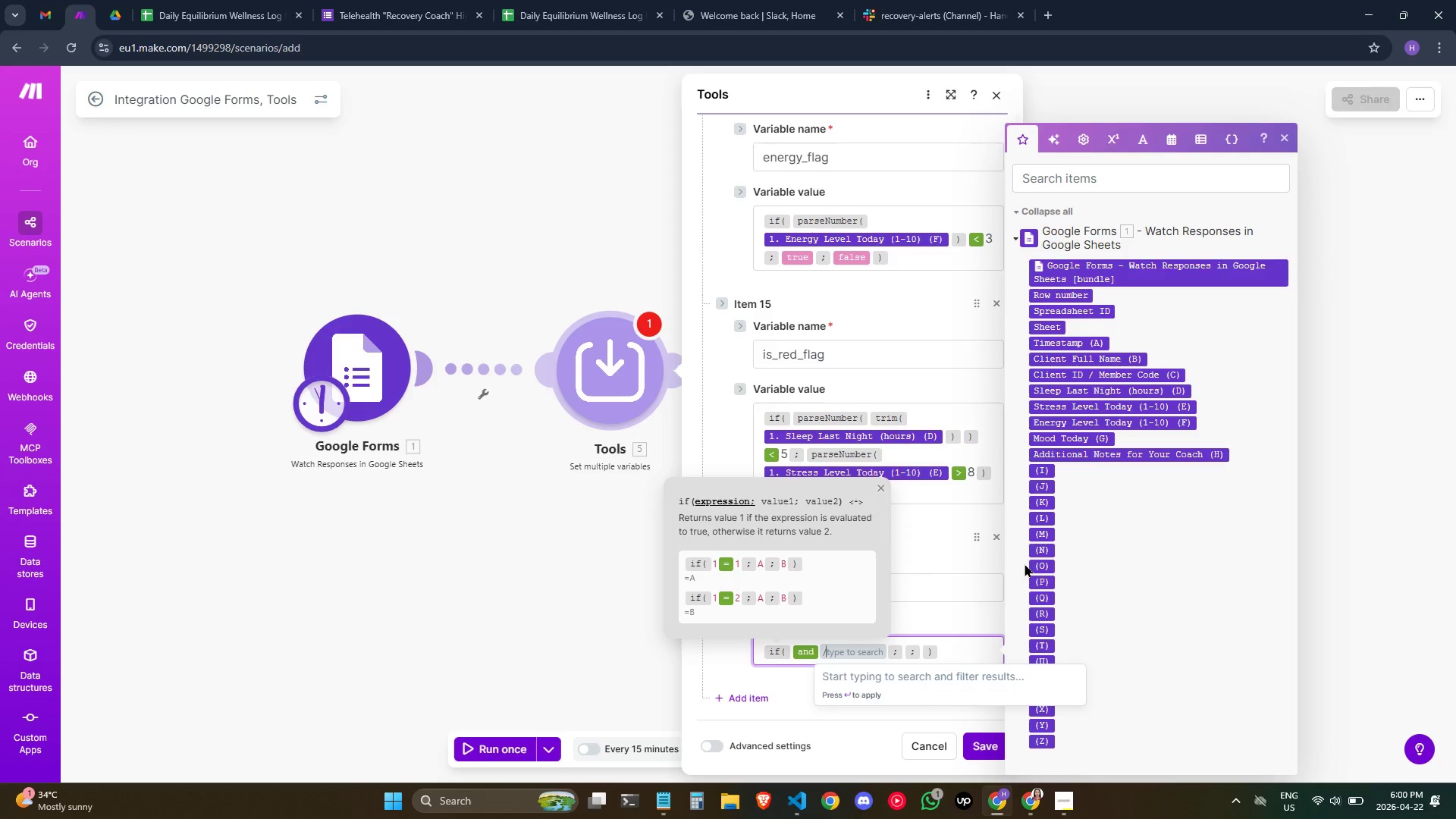 
key(Shift+0)
 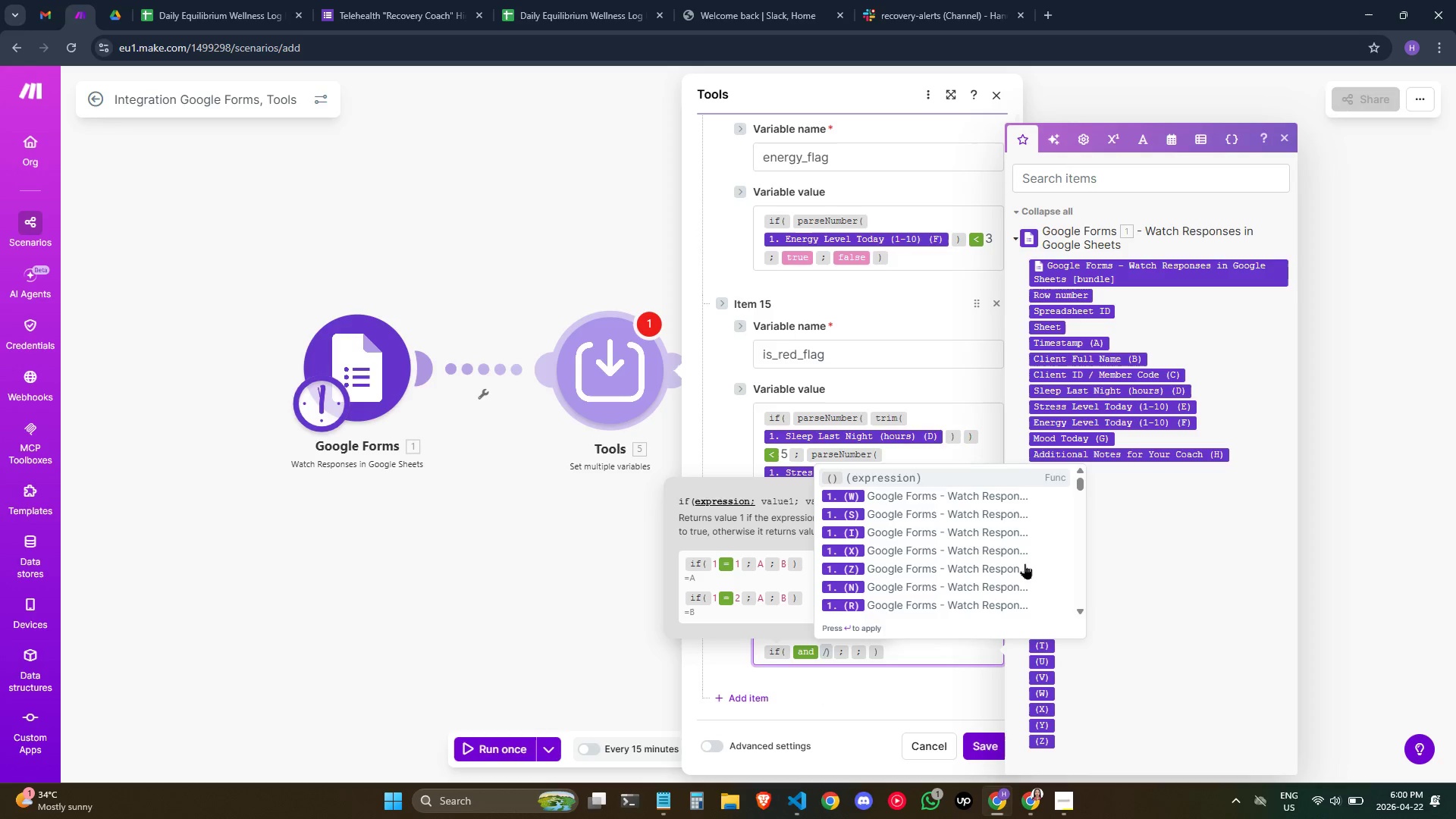 
key(Enter)
 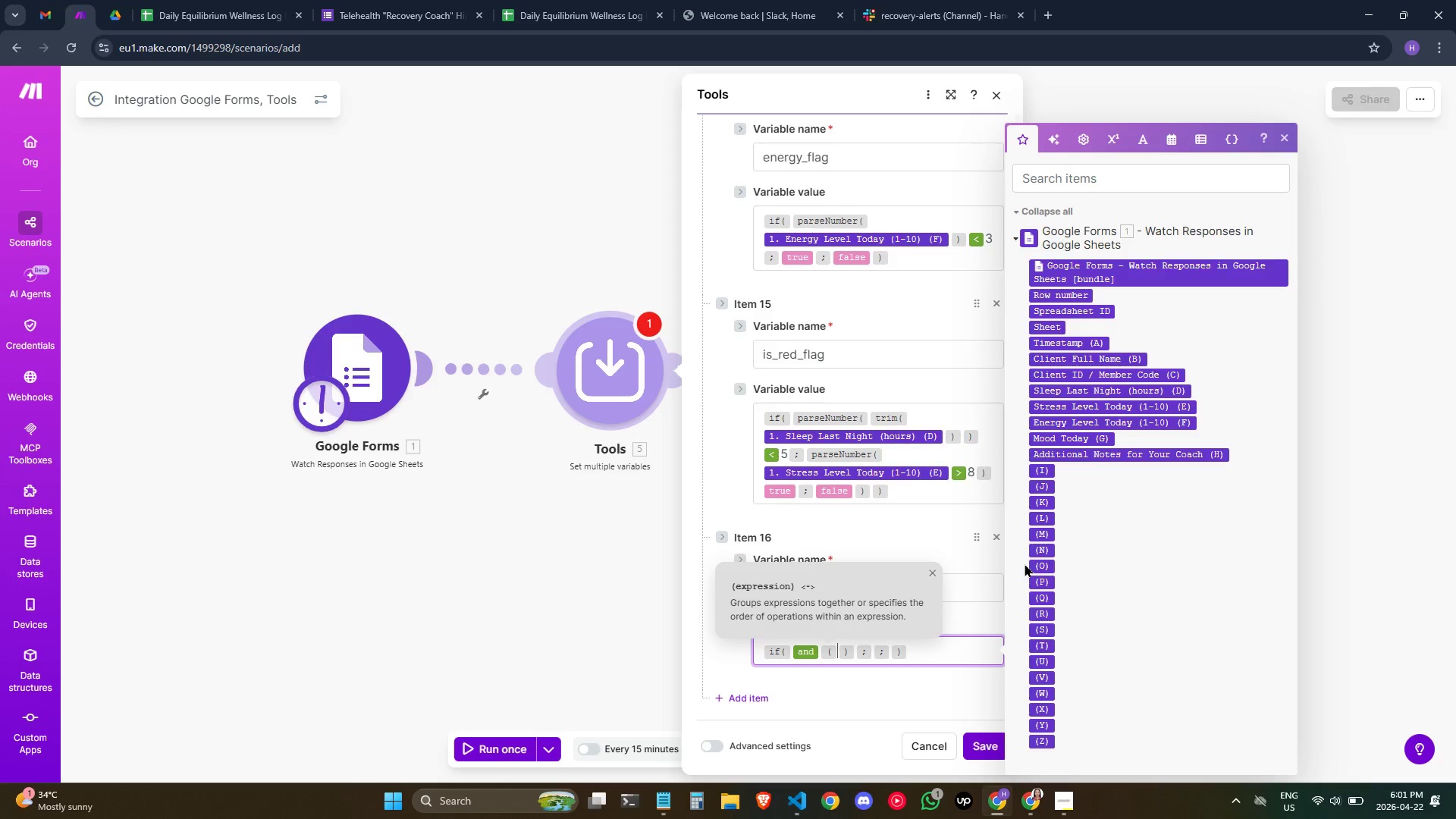 
type(/parse)
 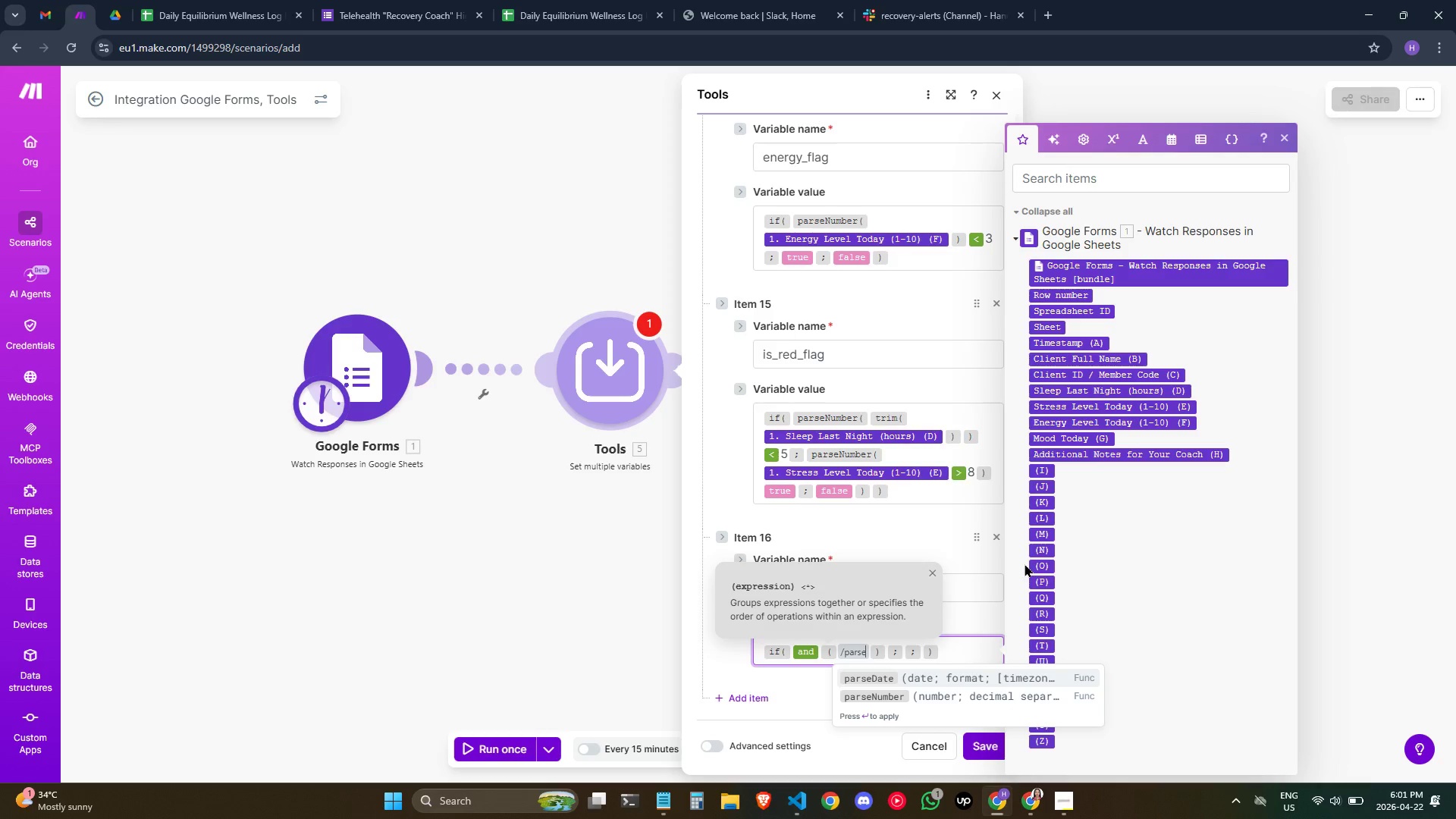 
key(ArrowDown)
 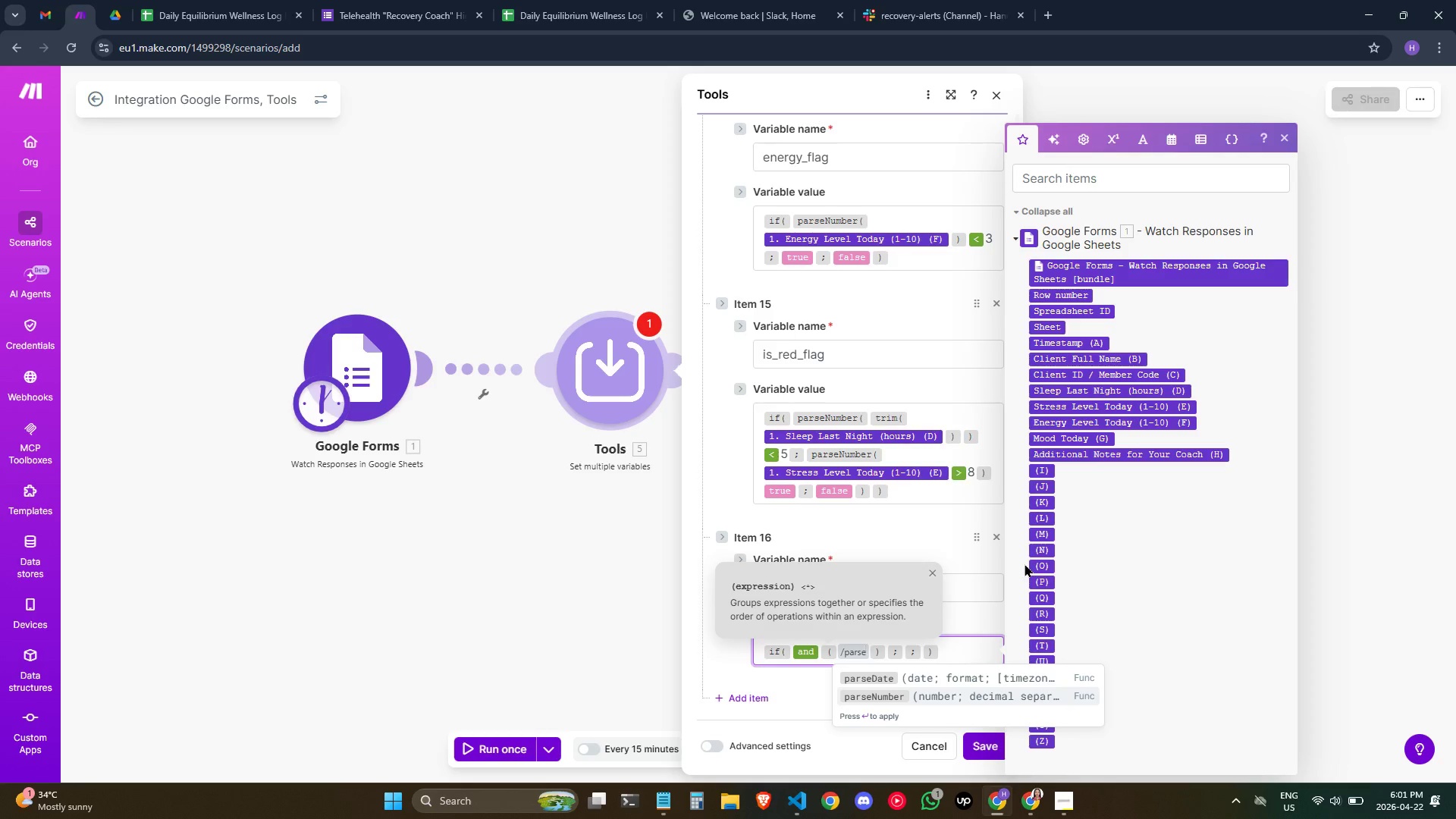 
key(Enter)
 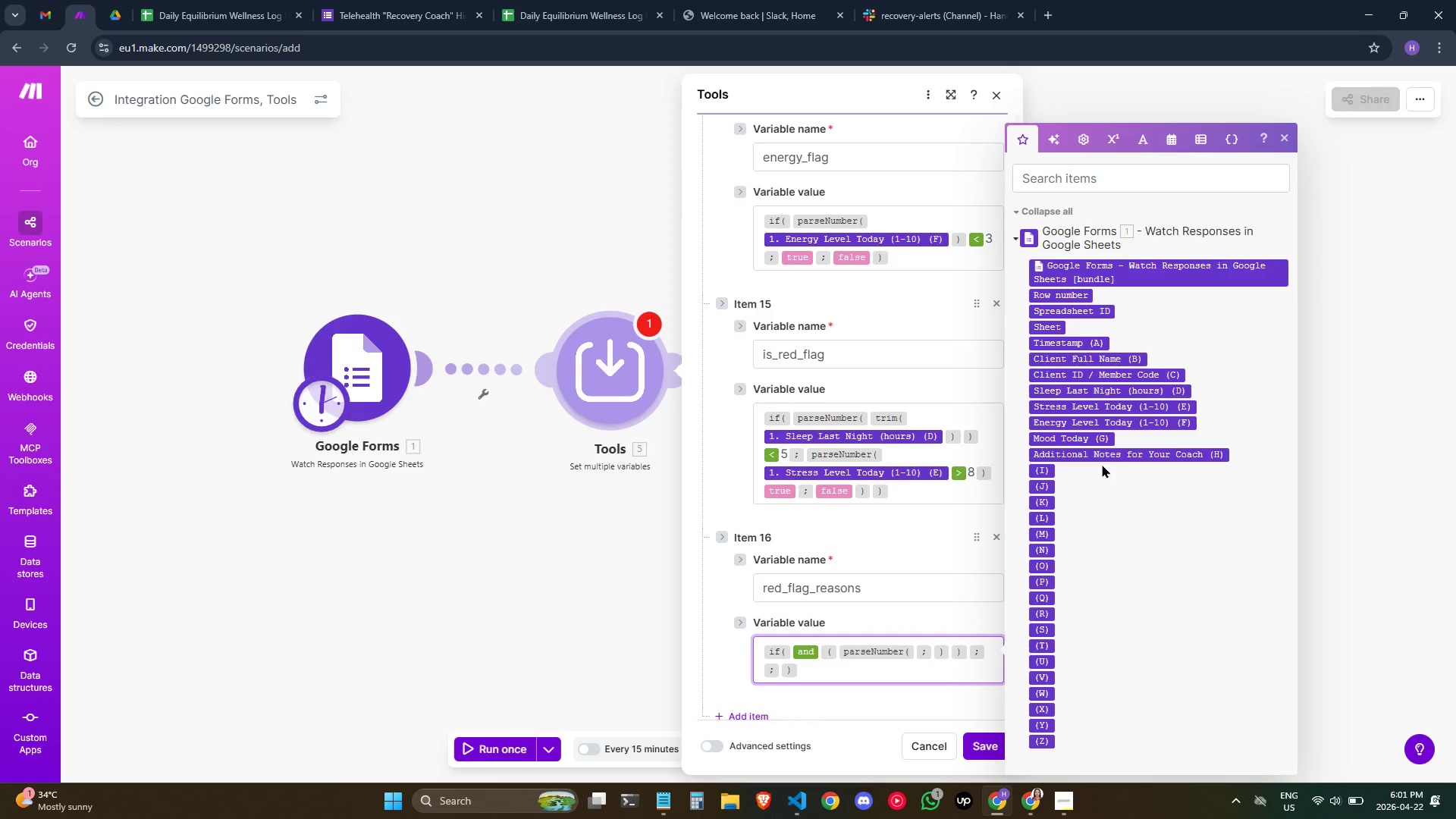 
wait(6.8)
 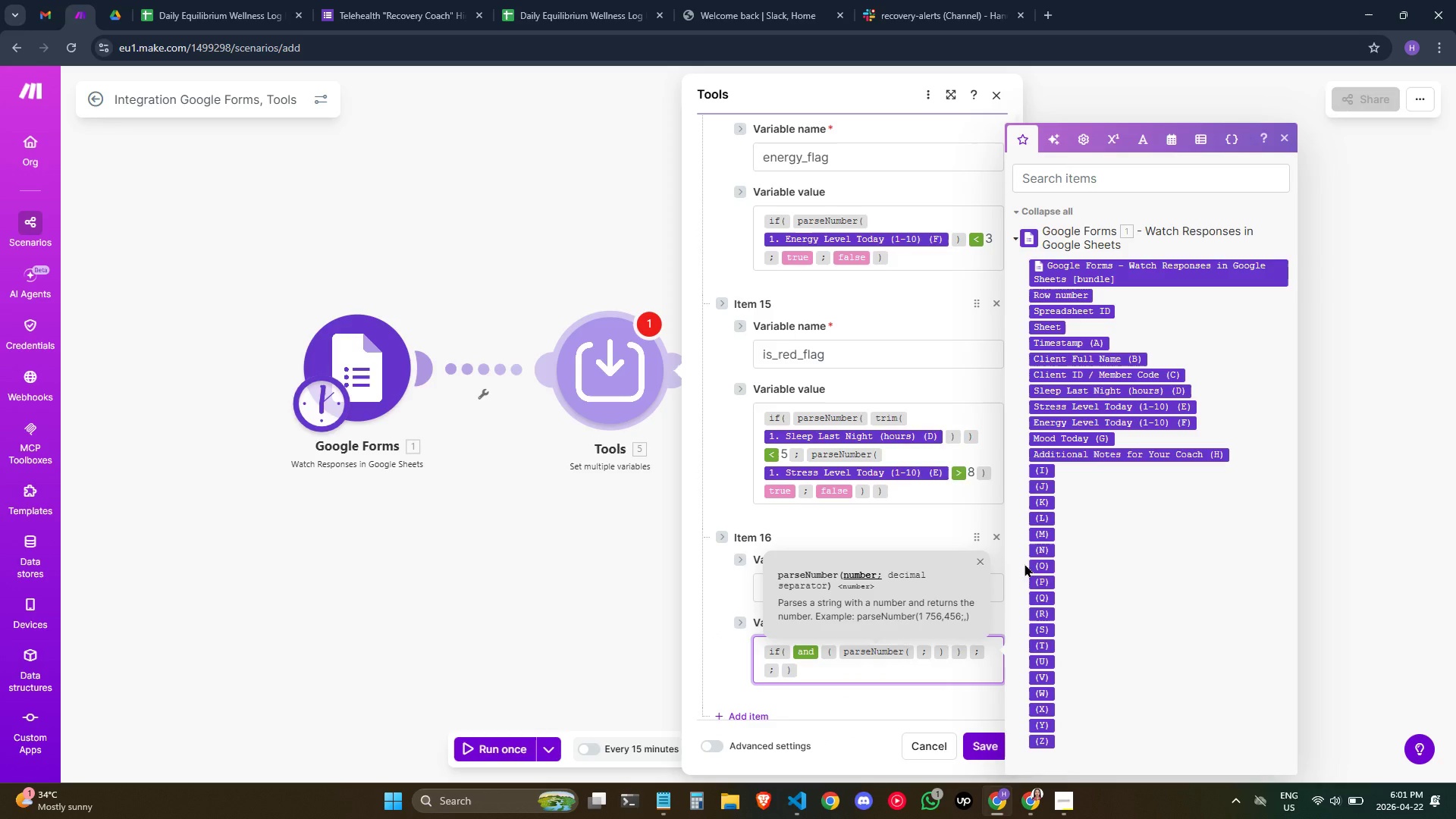 
left_click([1118, 388])
 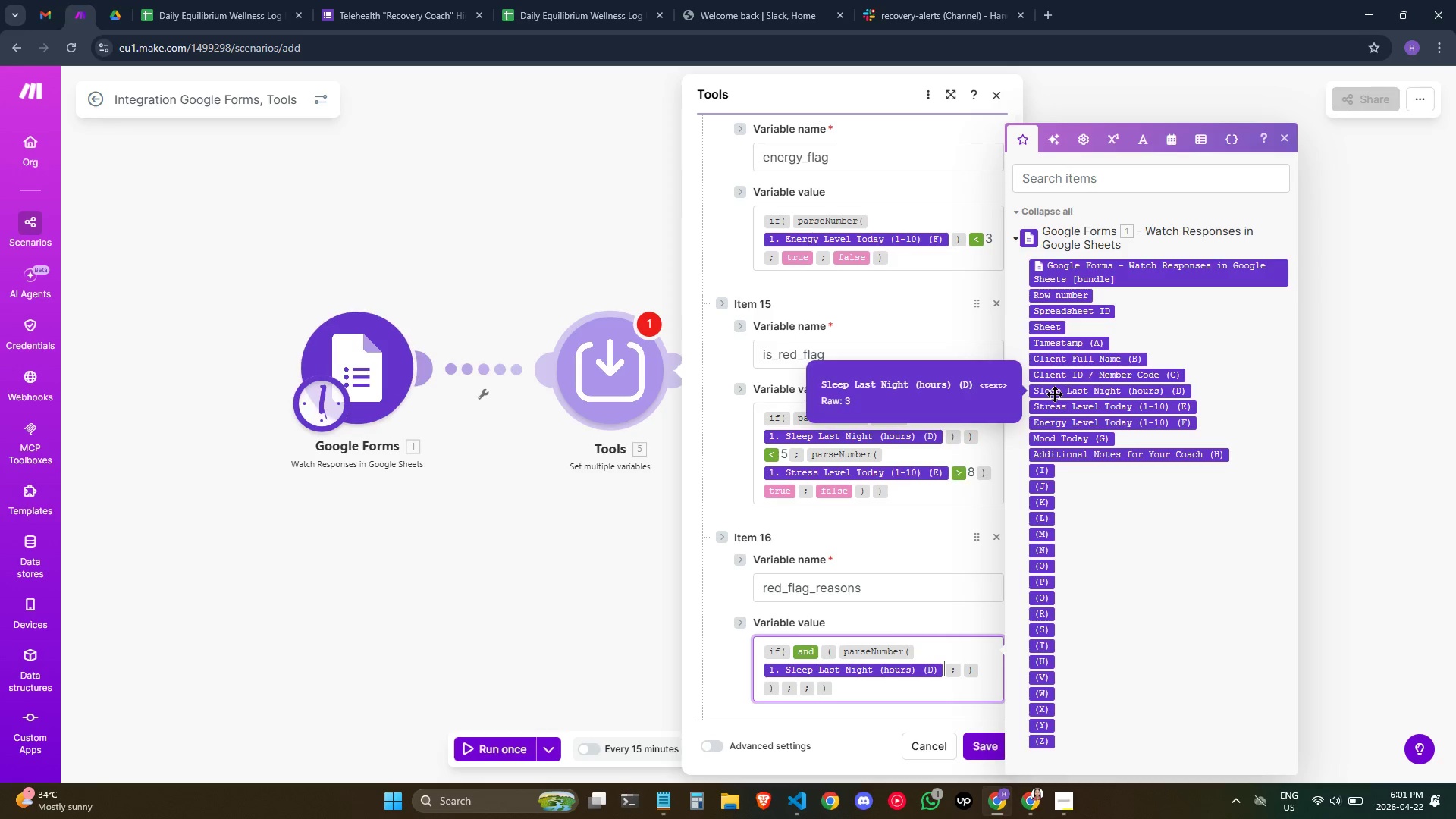 
wait(19.38)
 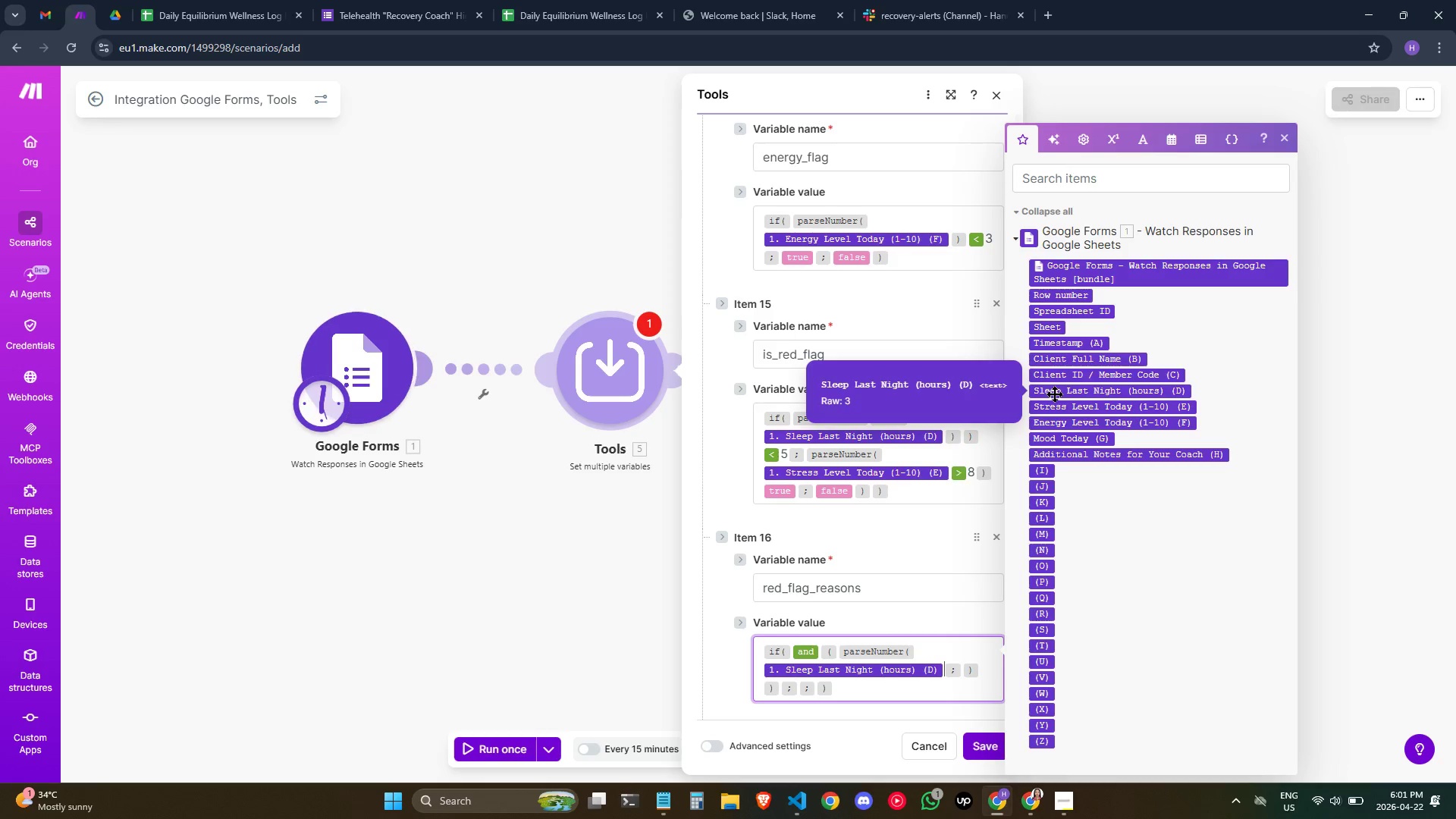 
key(ArrowRight)
 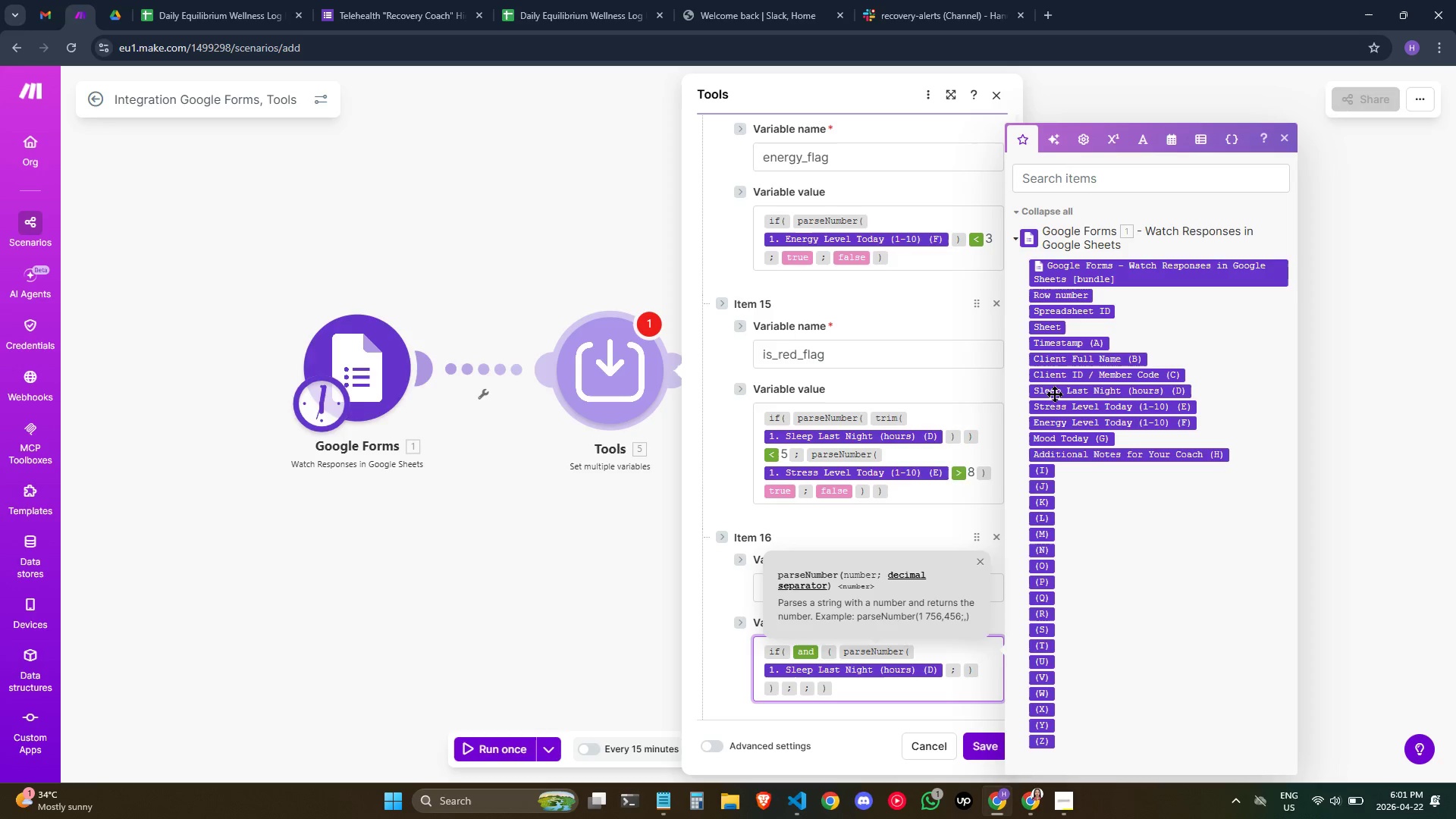 
key(Backspace)
 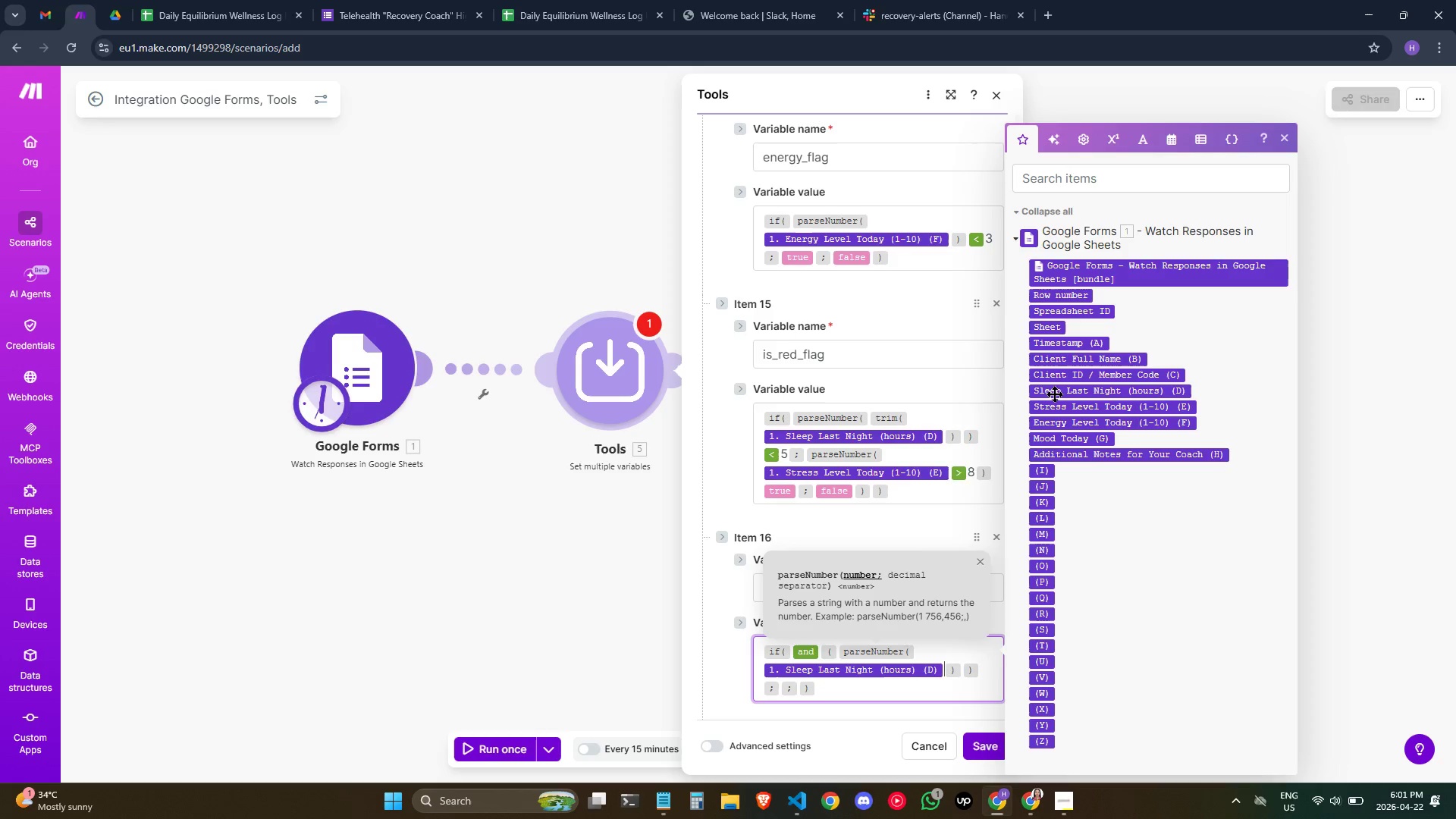 
key(ArrowRight)
 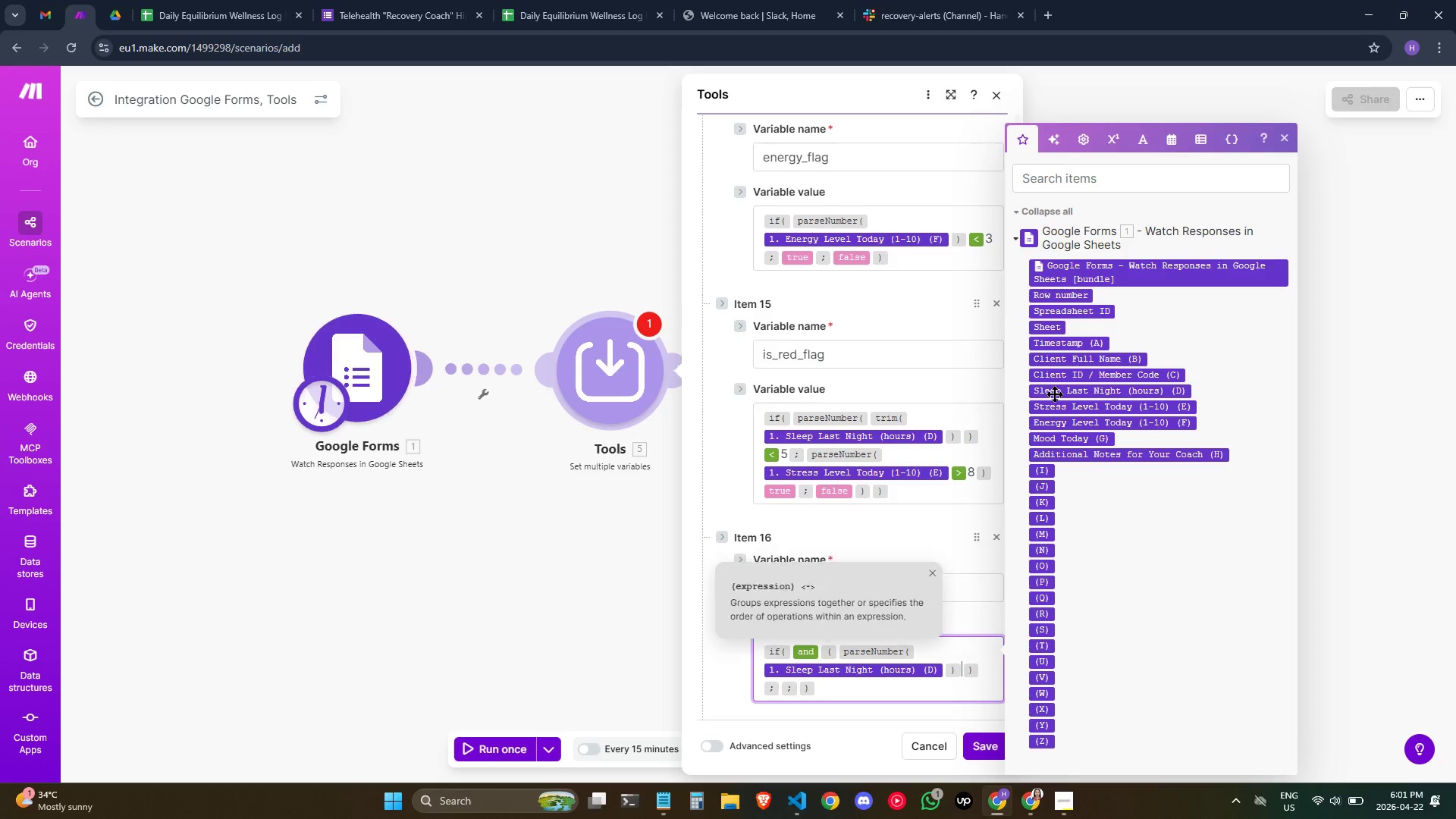 
key(ArrowRight)
 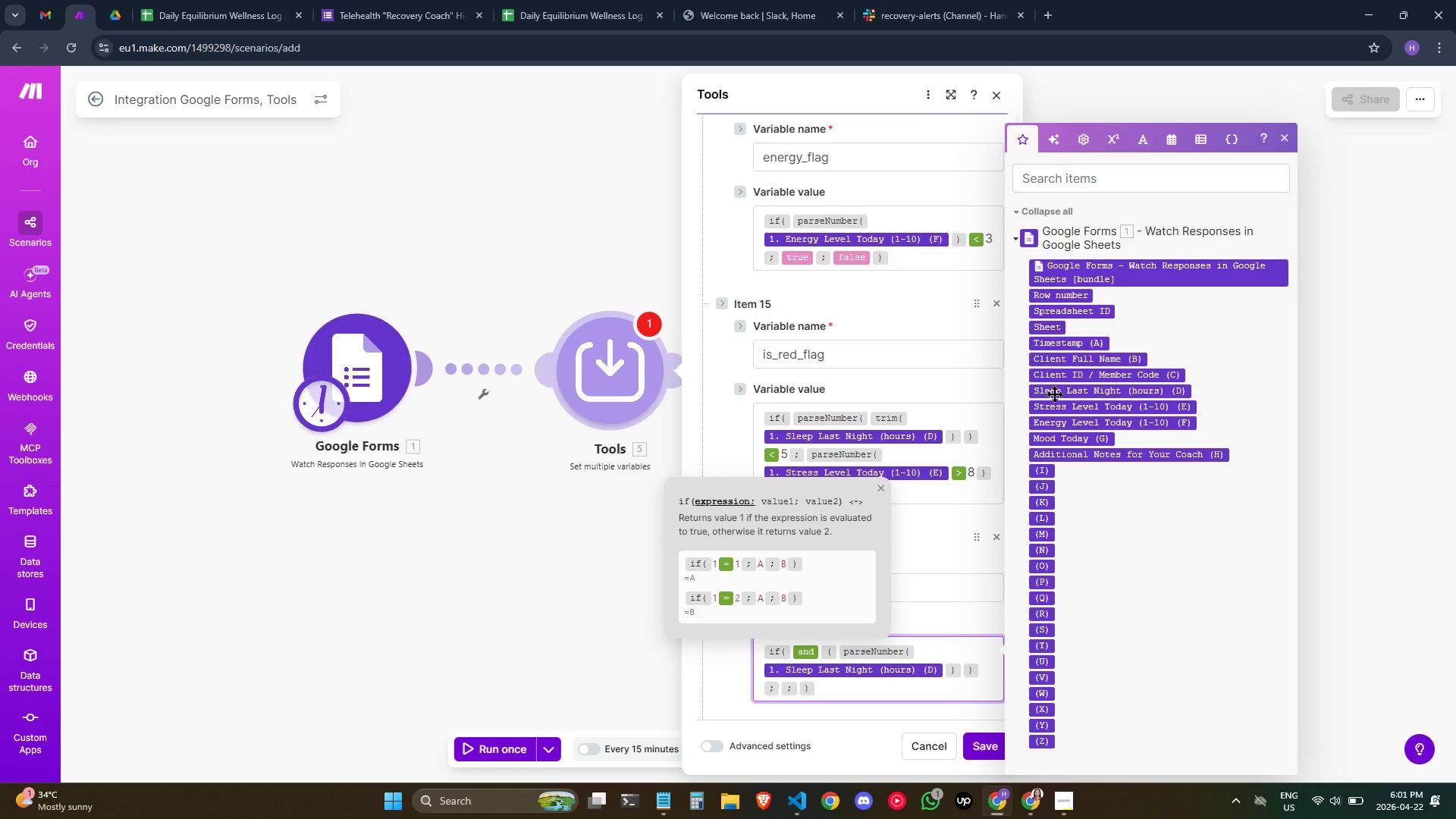 
key(Slash)
 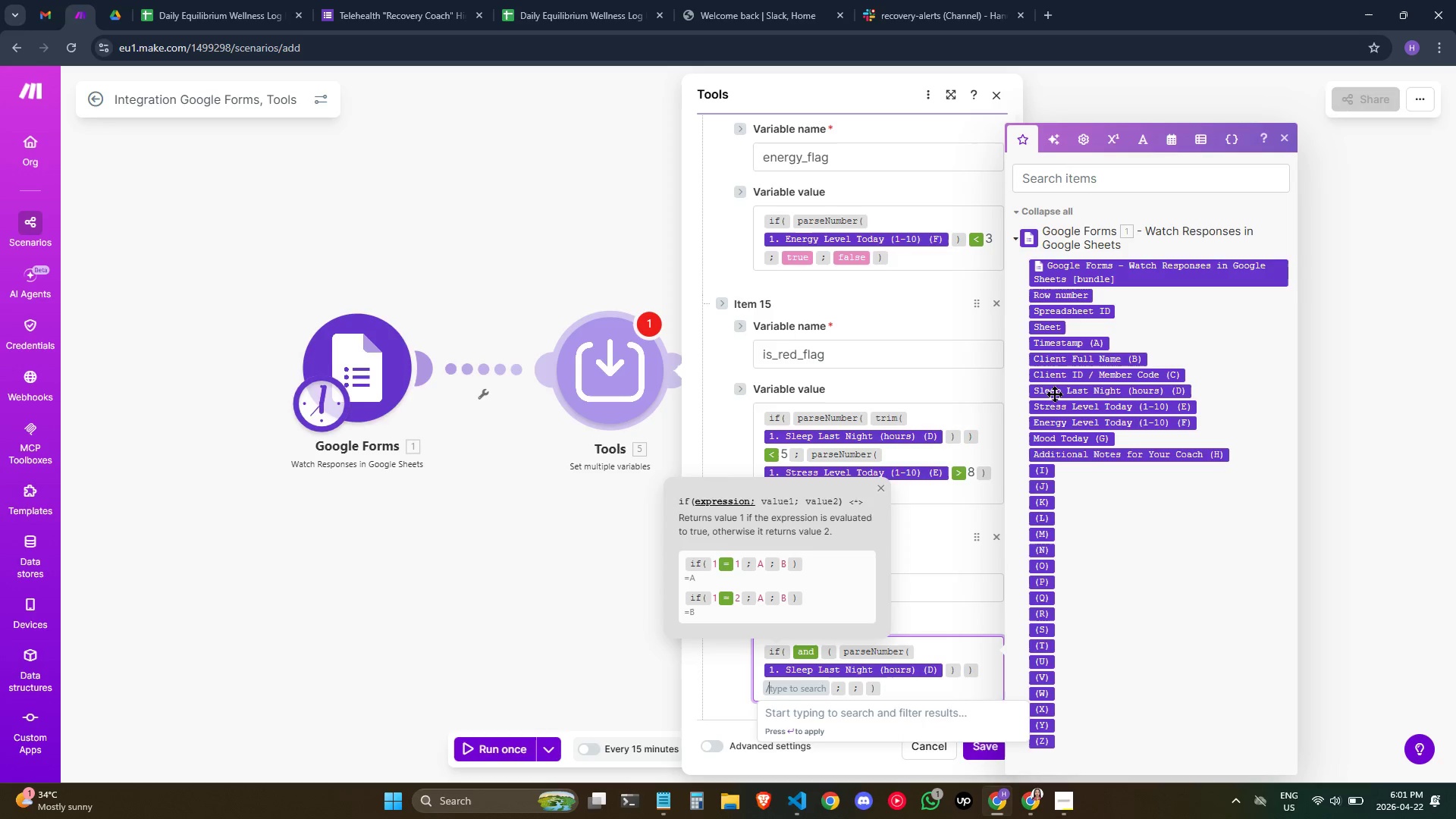 
key(Shift+Comma)
 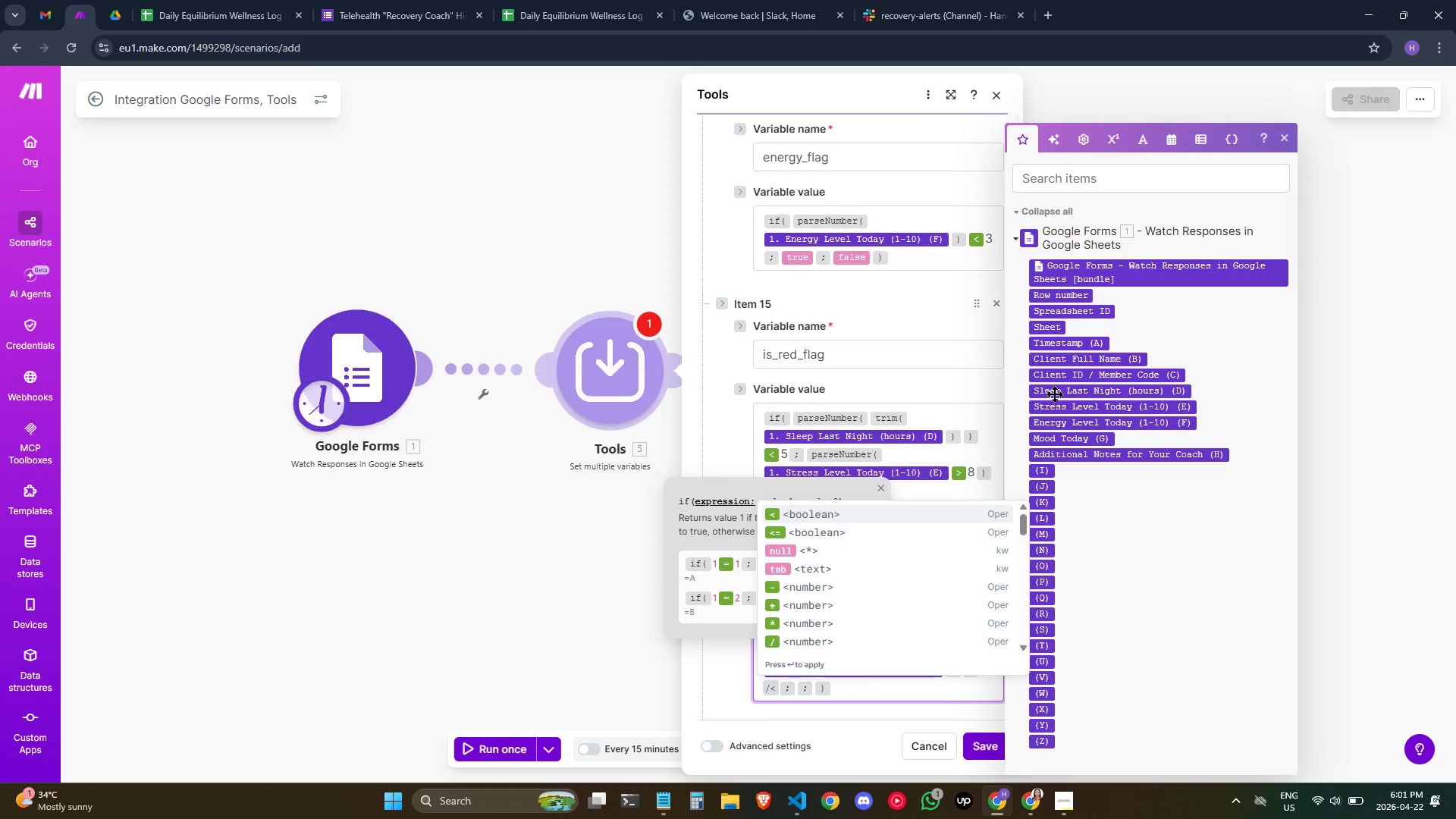 
key(Enter)
 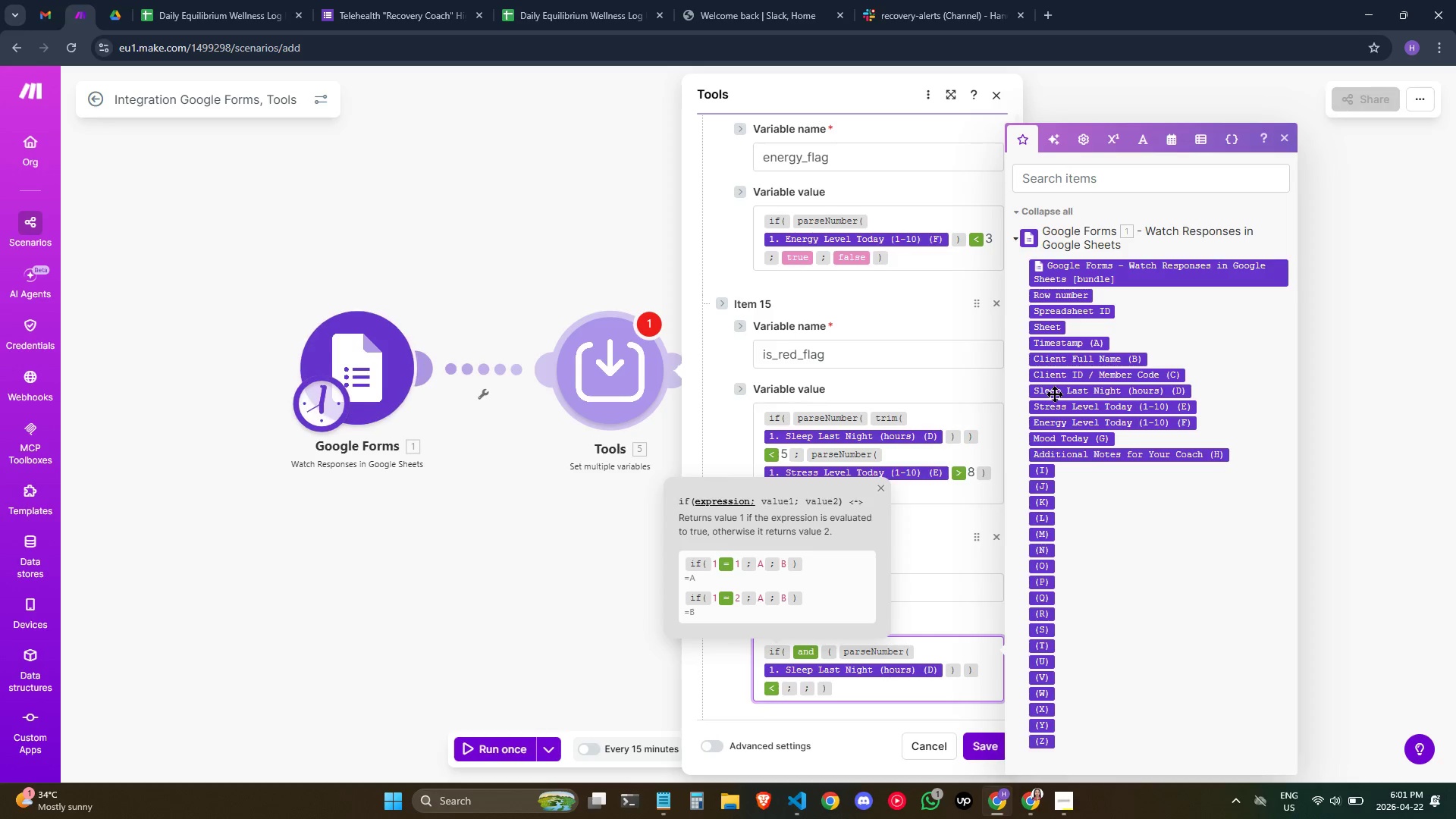 
key(5)
 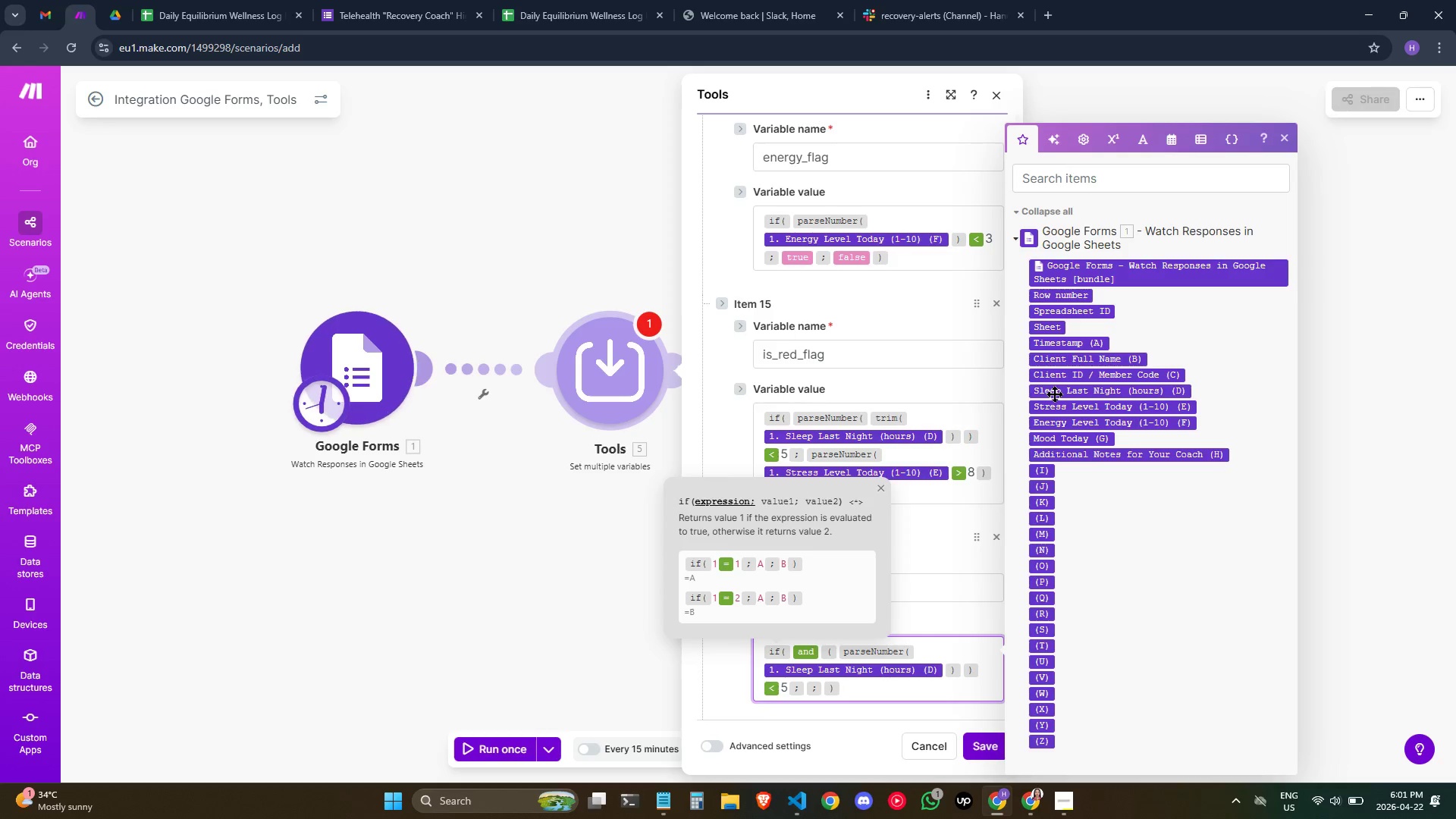 
key(ArrowRight)
 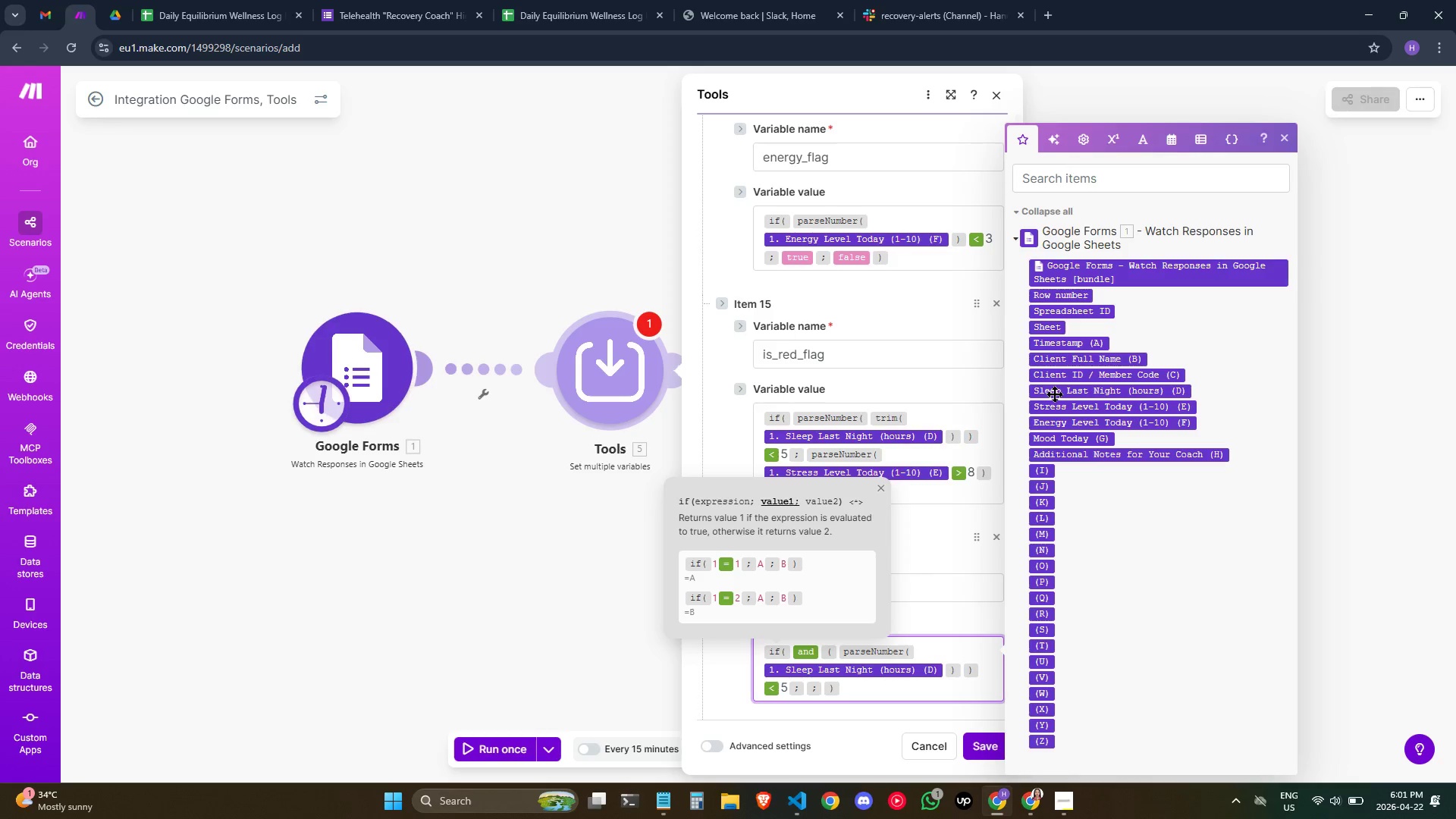 
type(/par)
 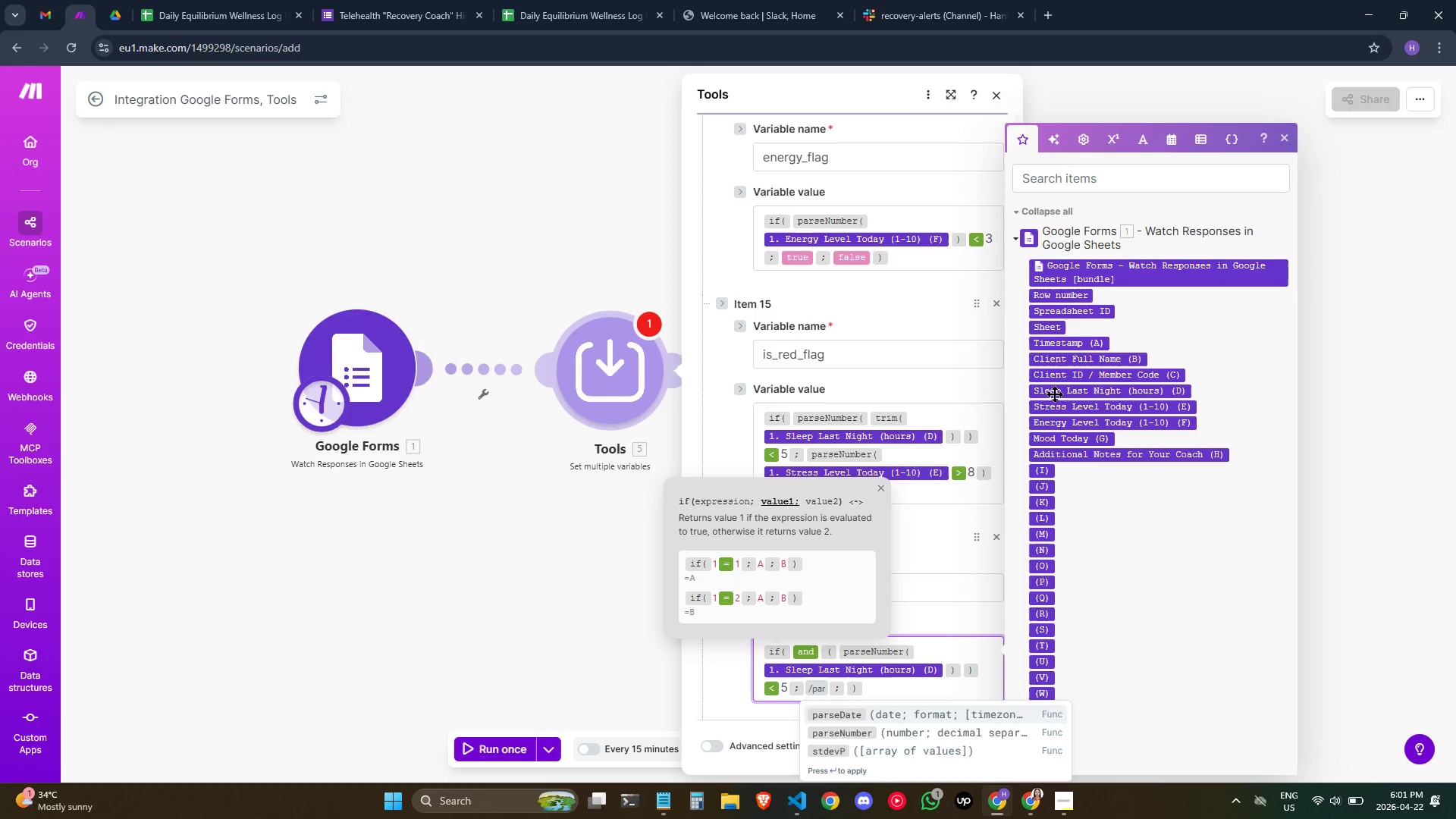 
key(ArrowDown)
 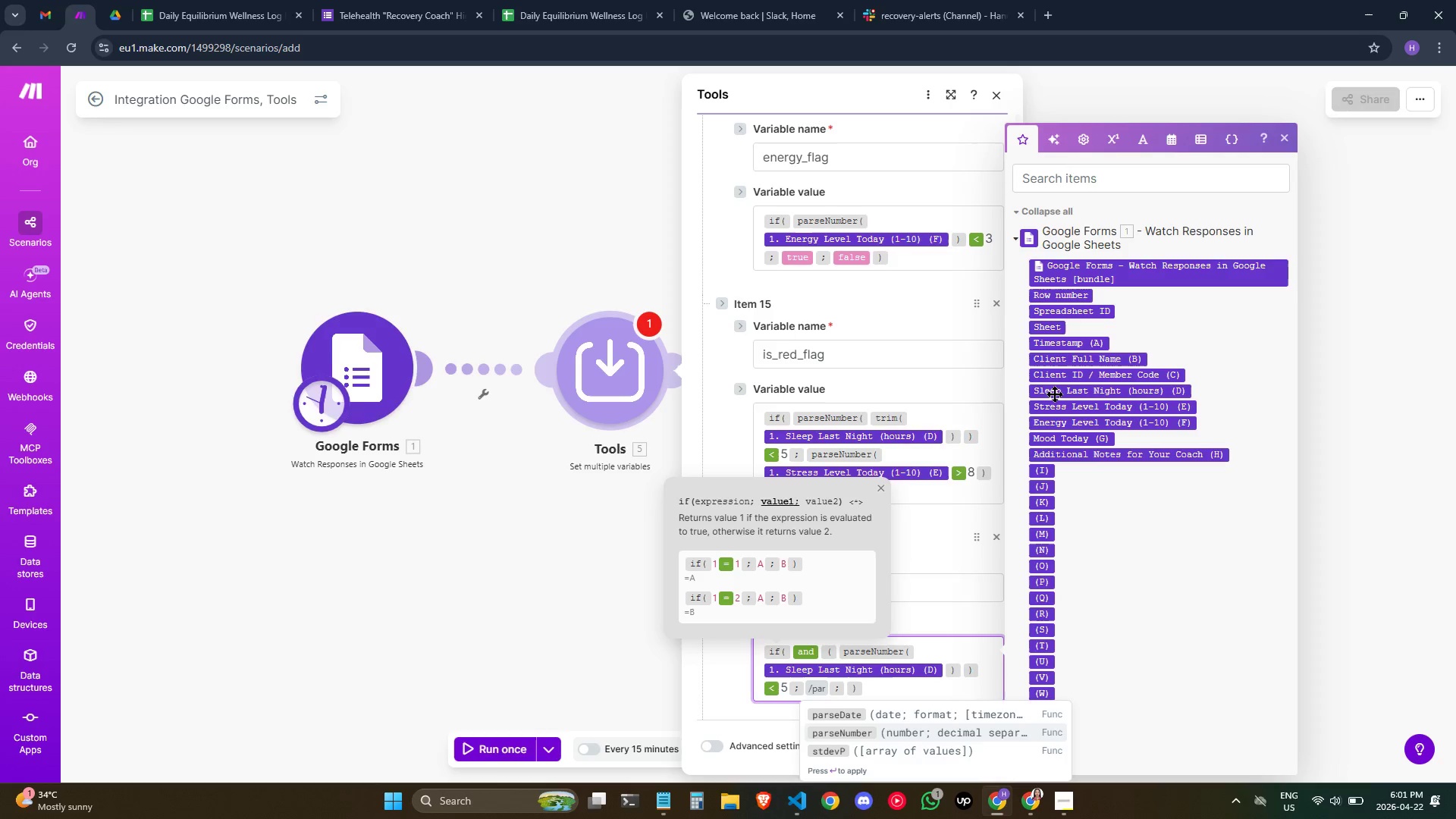 
key(Shift+ShiftRight)
 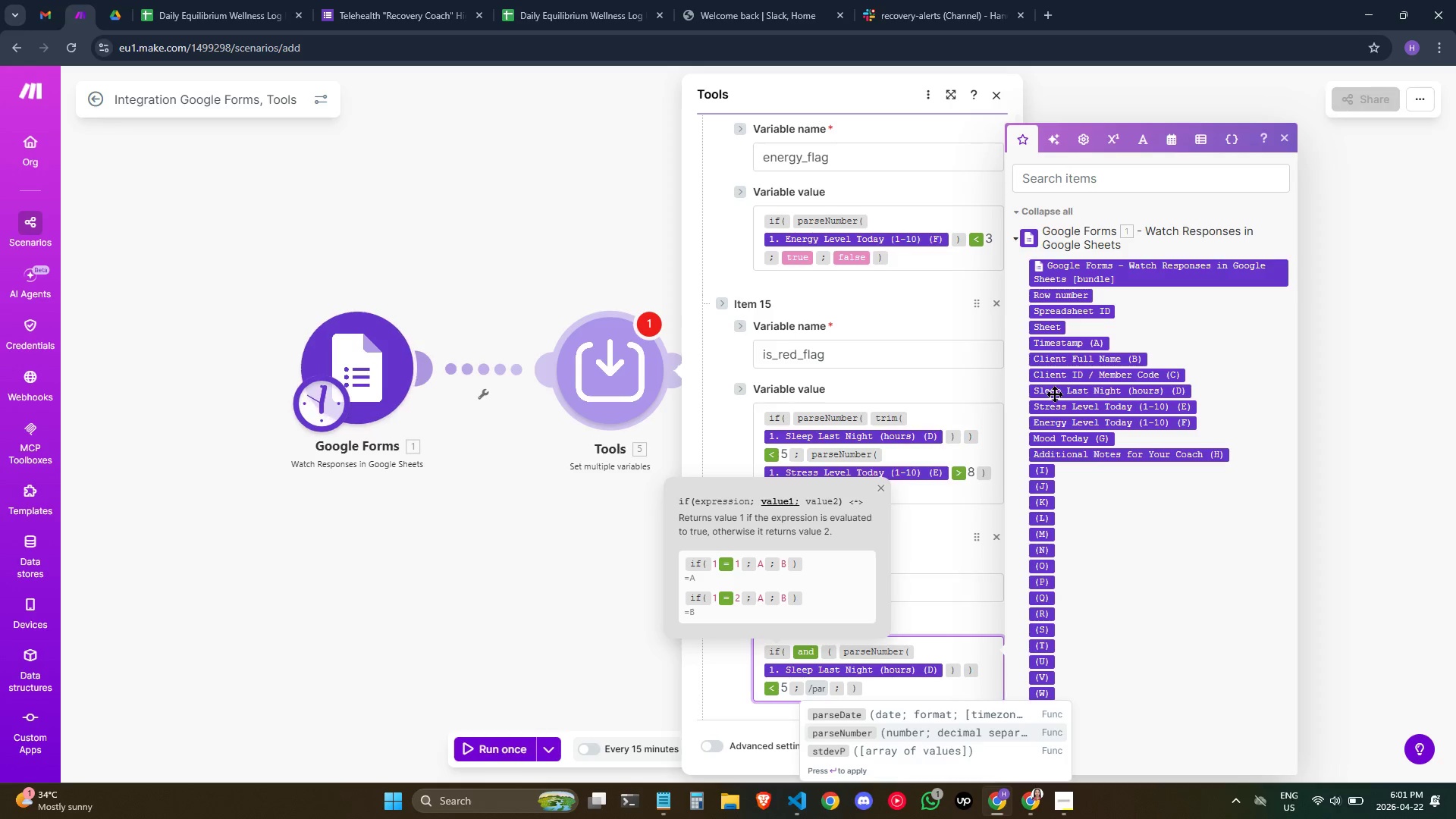 
key(Enter)
 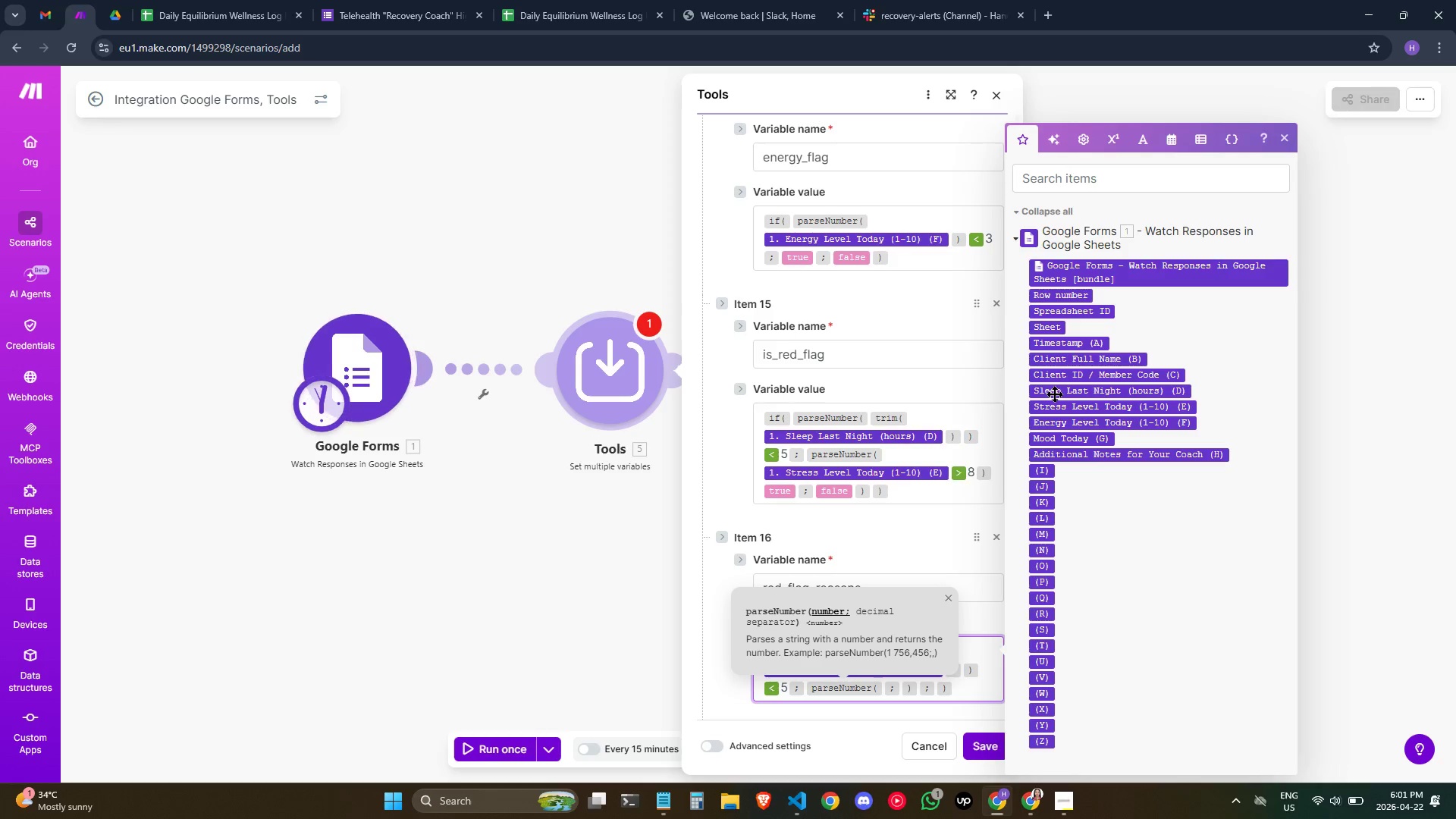 
wait(7.92)
 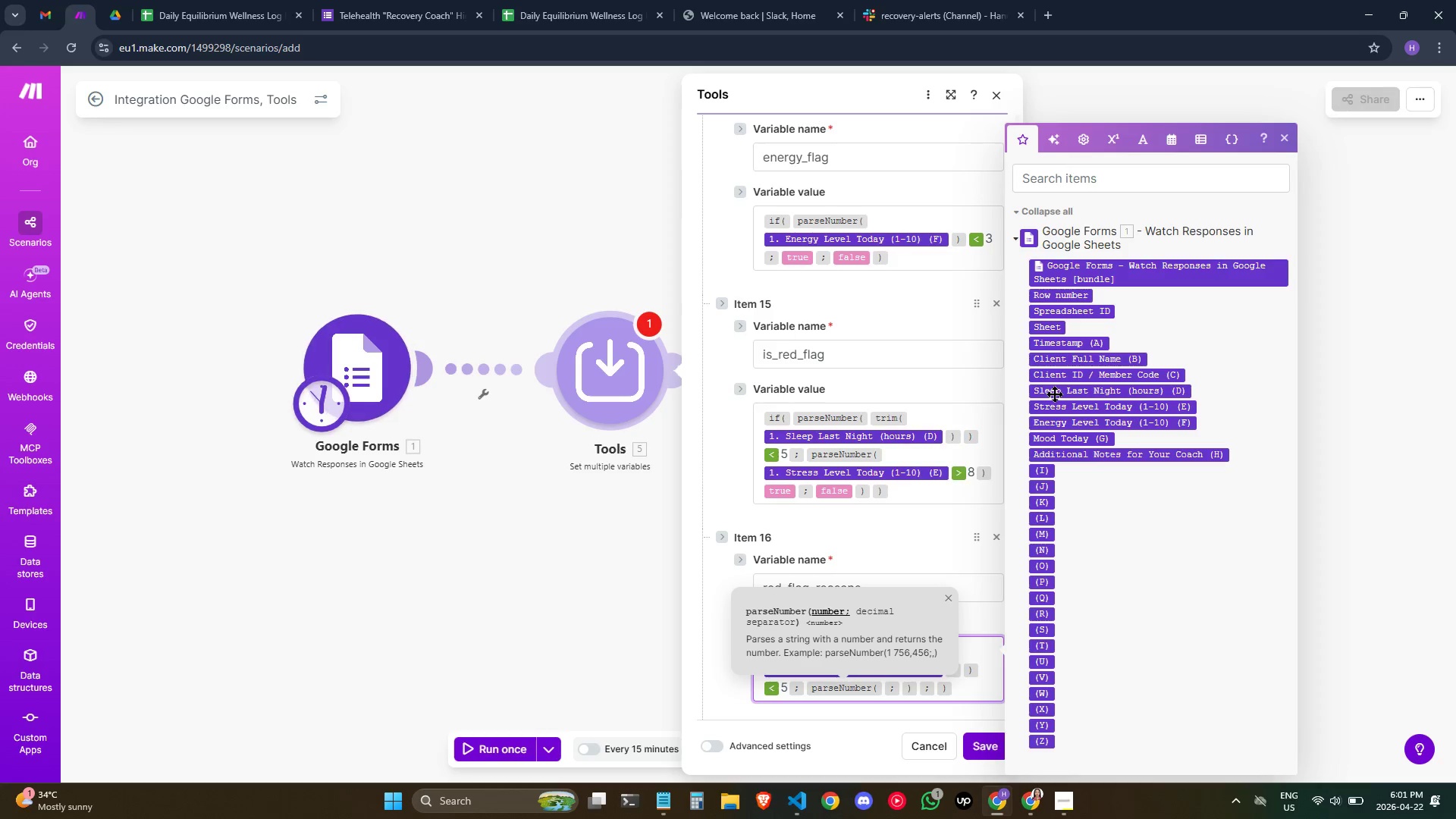 
mouse_move([1125, 400])
 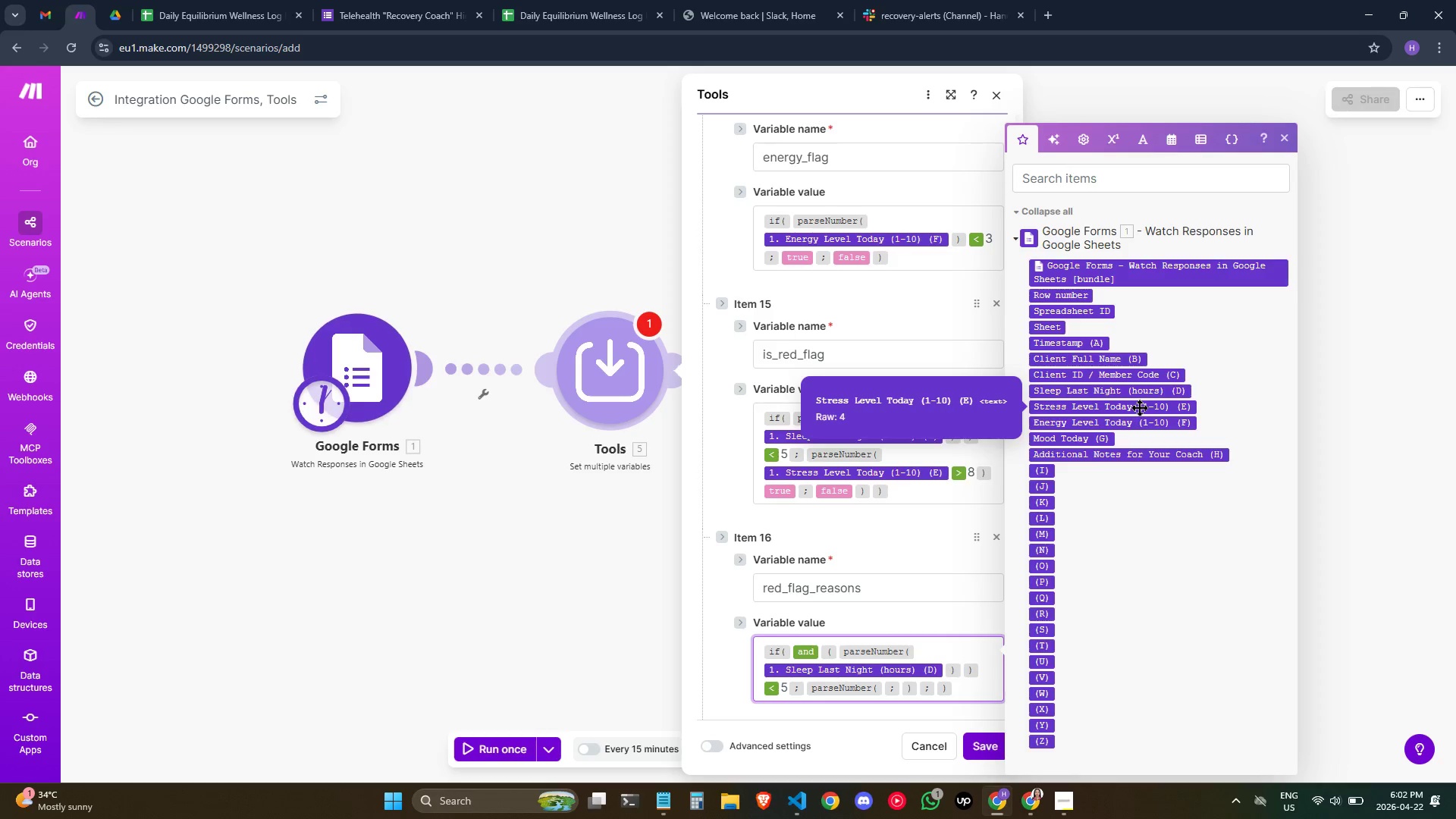 
wait(11.2)
 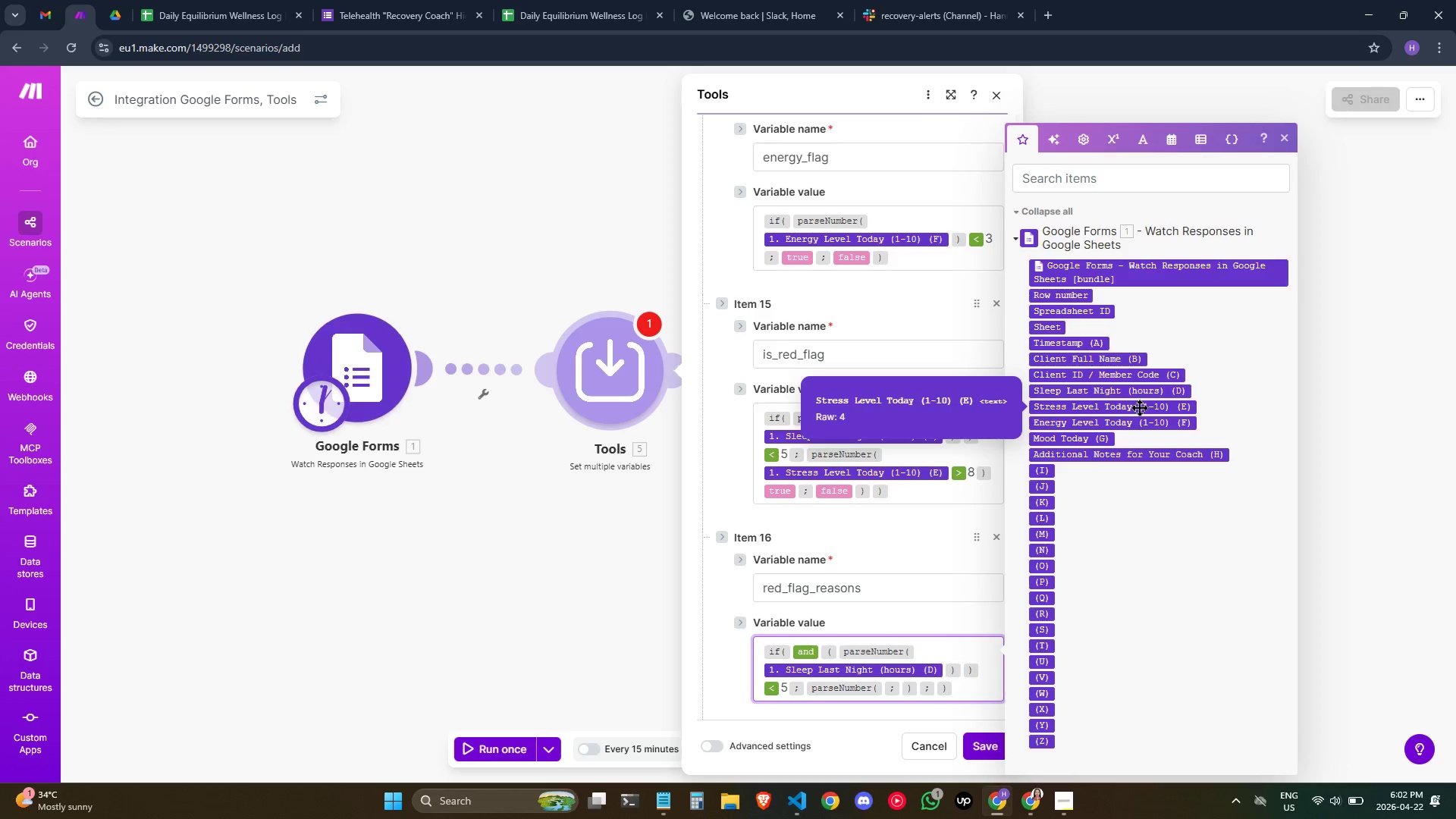 
left_click([1148, 403])
 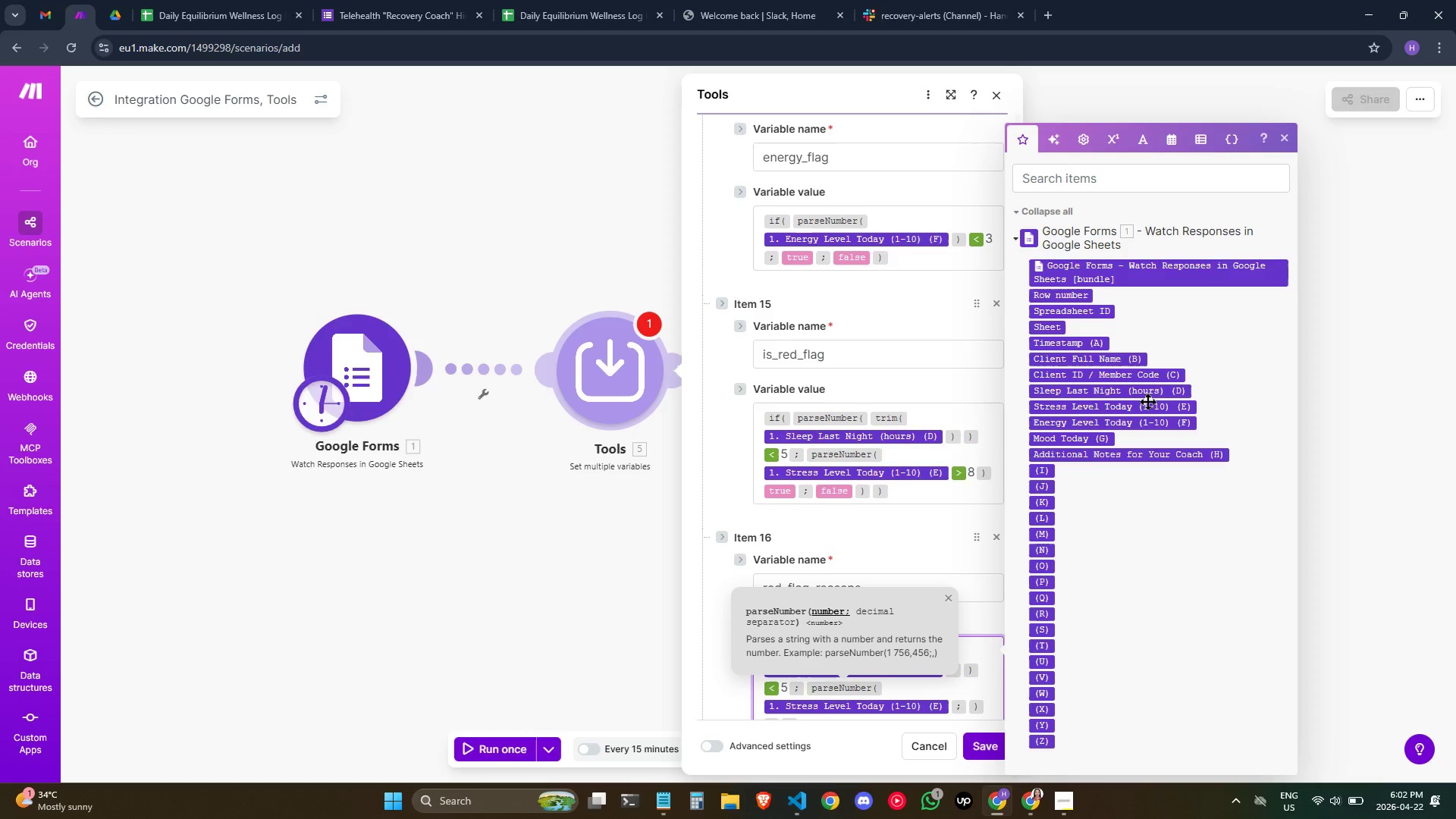 
wait(5.44)
 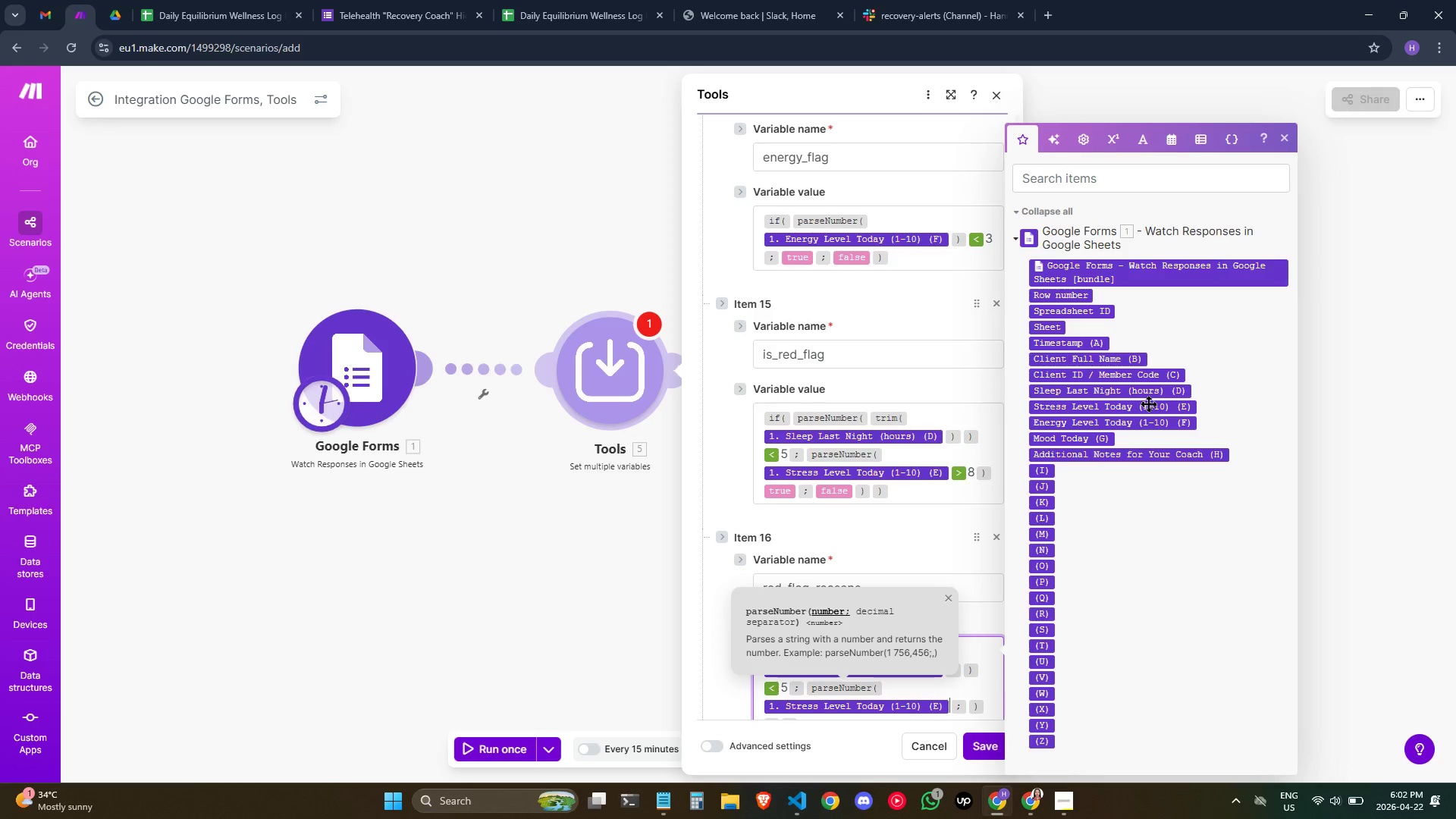 
key(ArrowRight)
 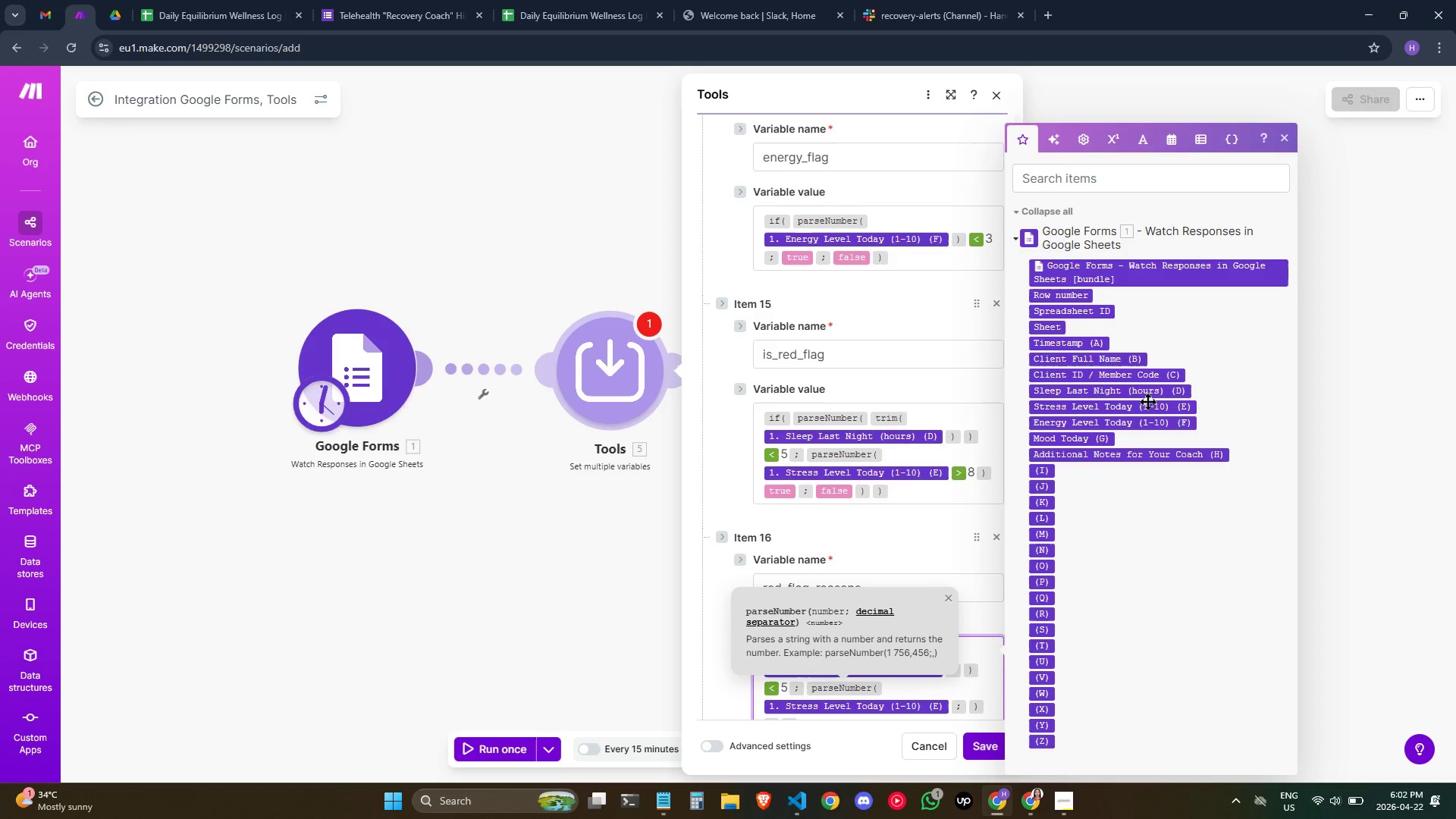 
wait(6.77)
 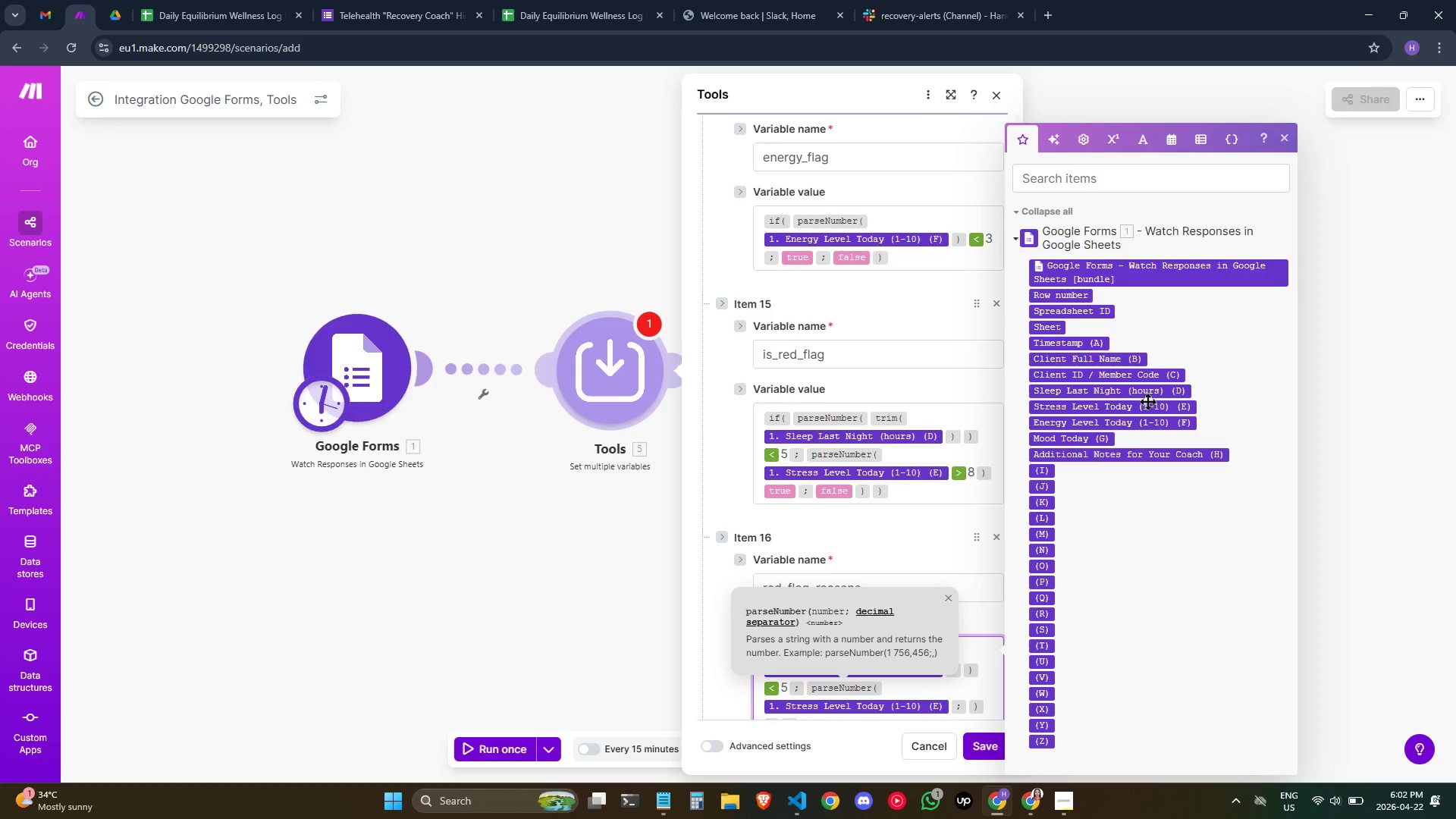 
key(Backspace)
 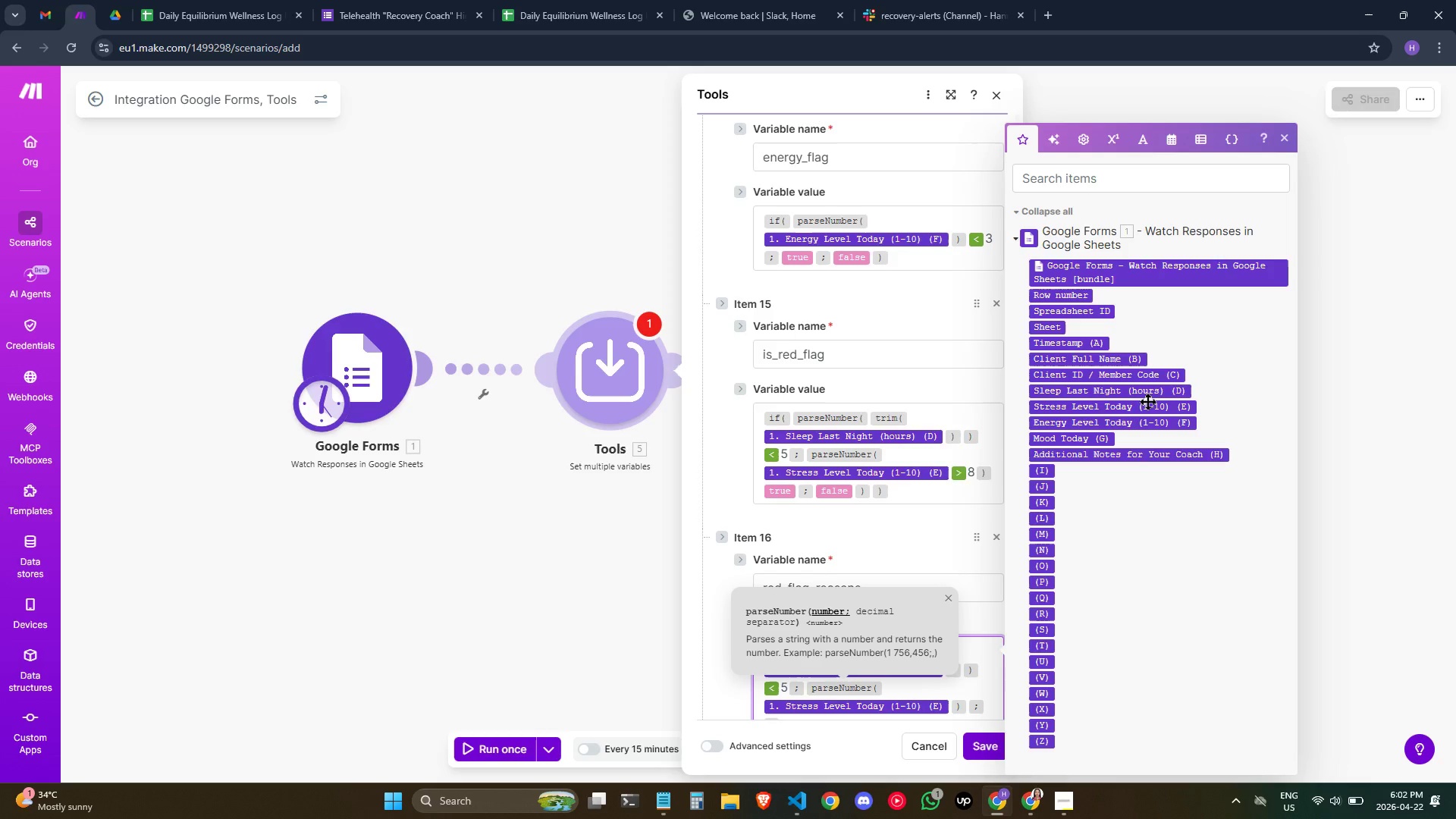 
key(ArrowRight)
 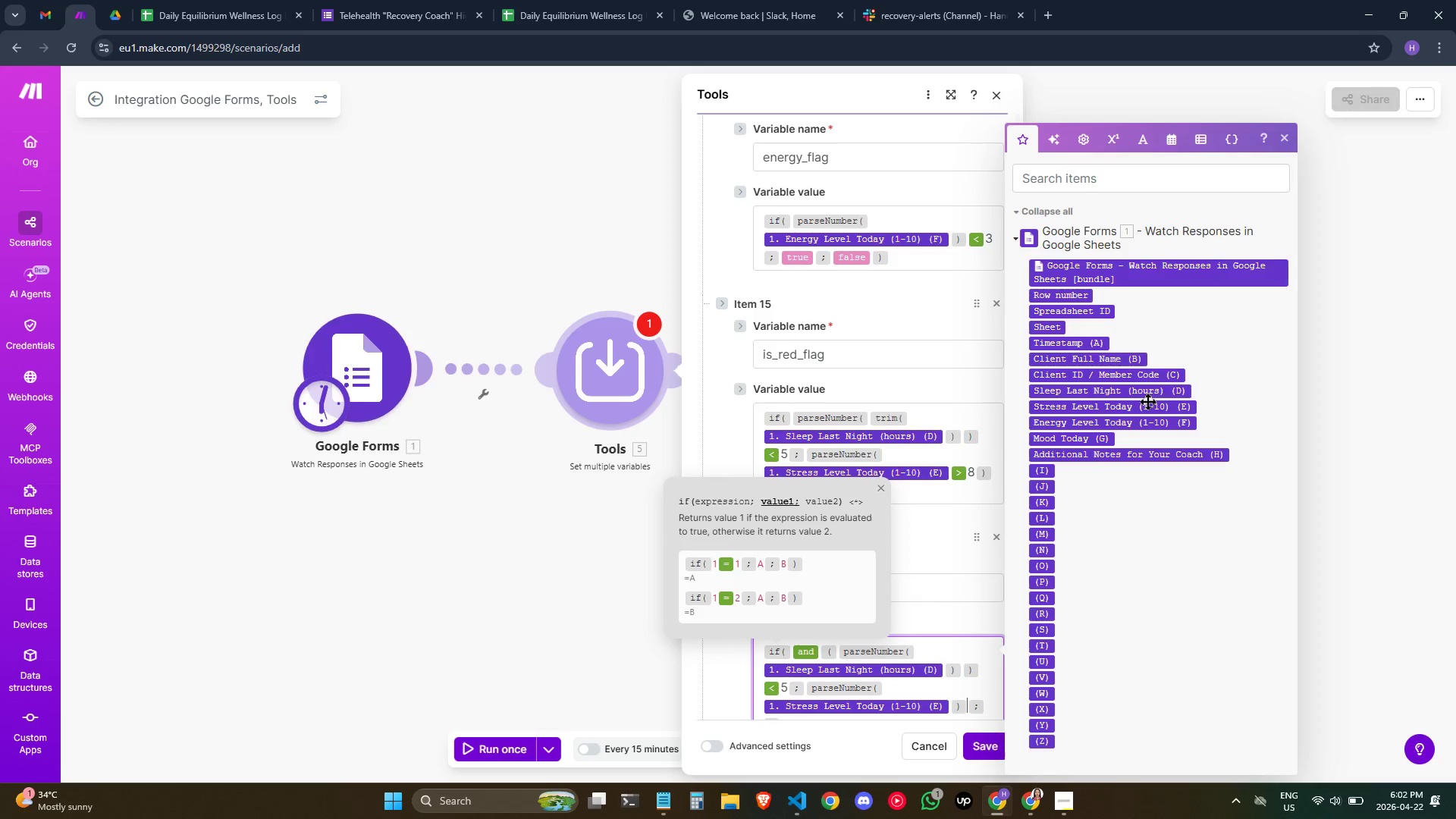 
key(ArrowDown)
 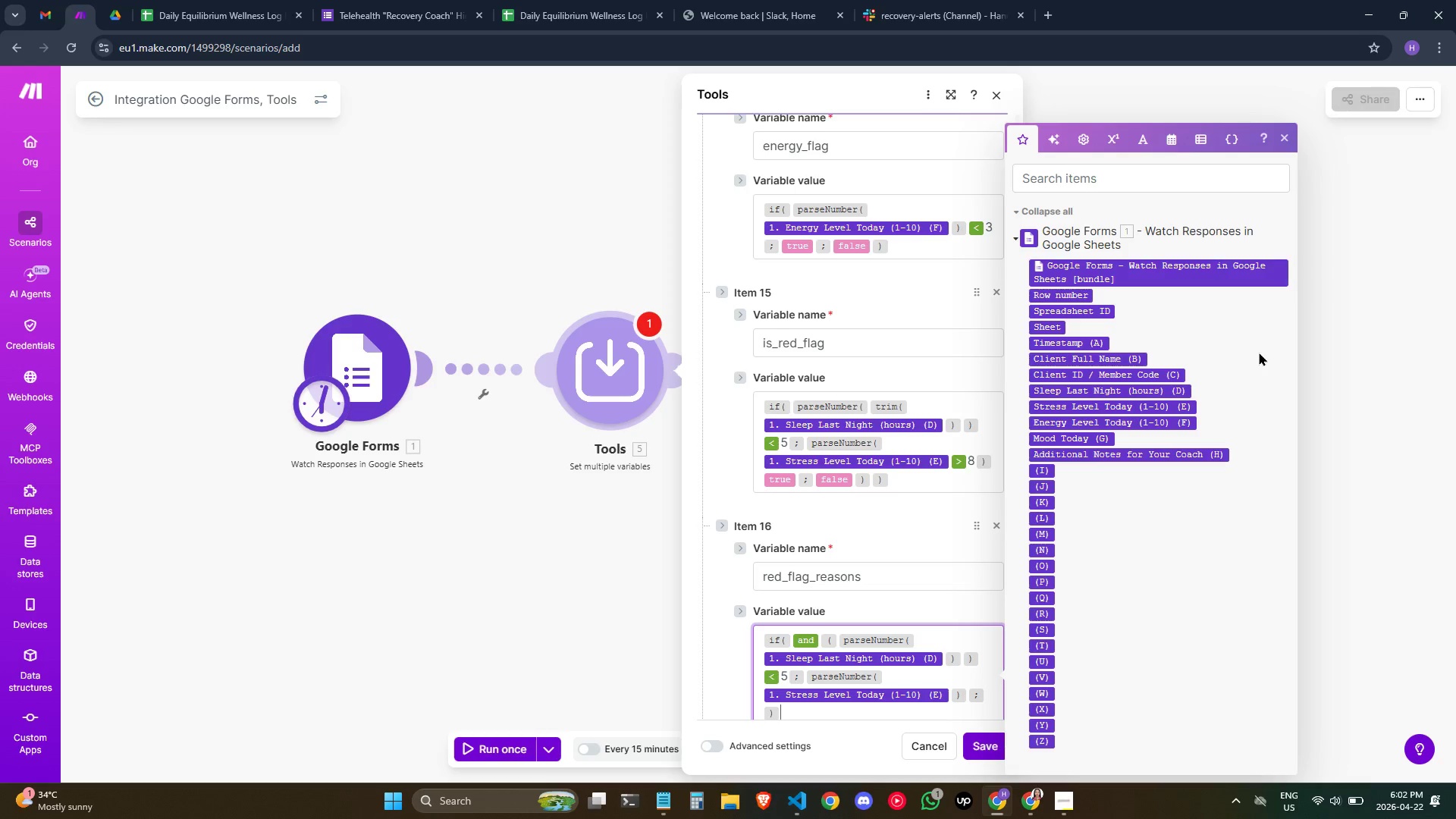 
wait(13.44)
 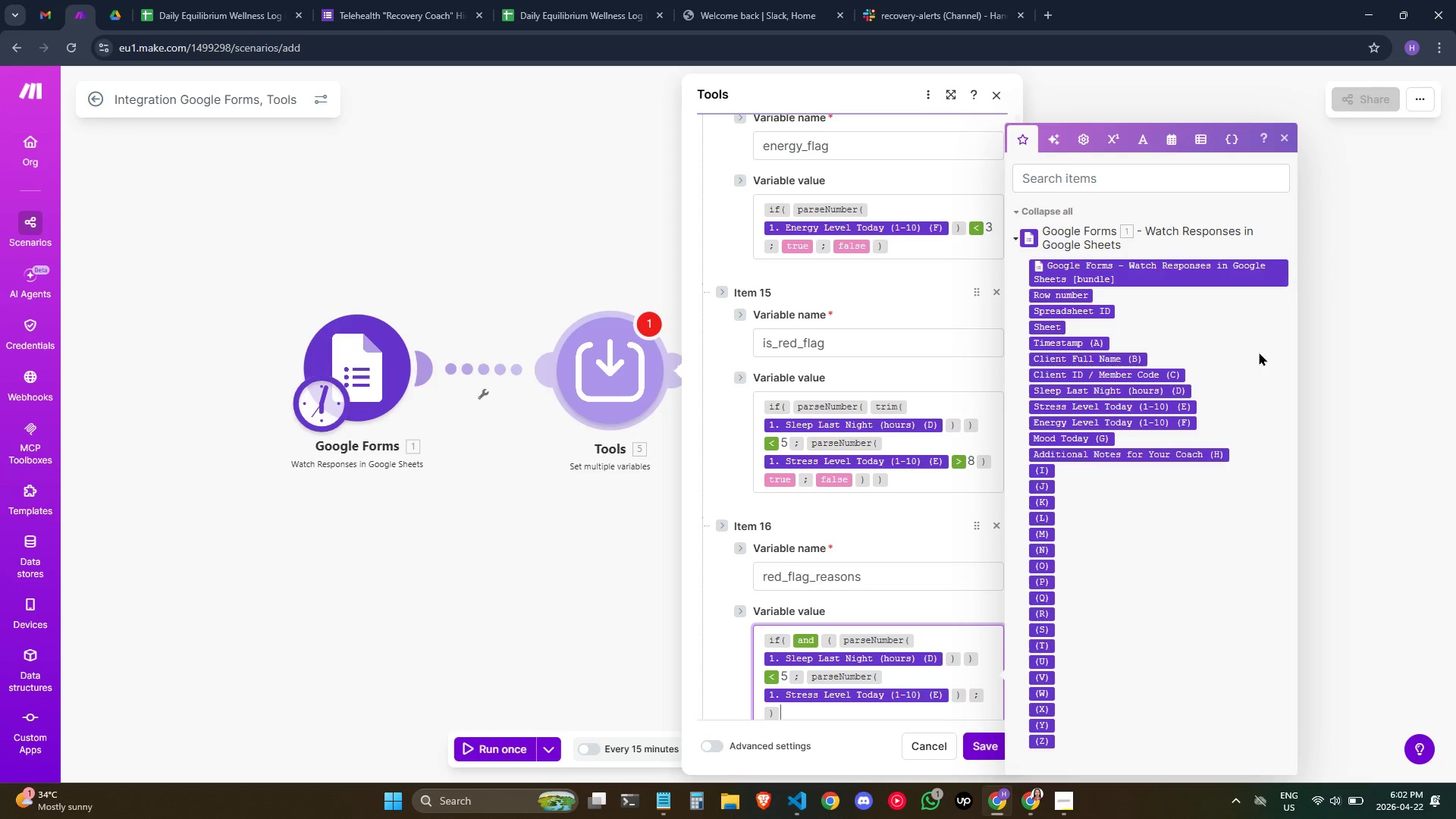 
key(ArrowUp)
 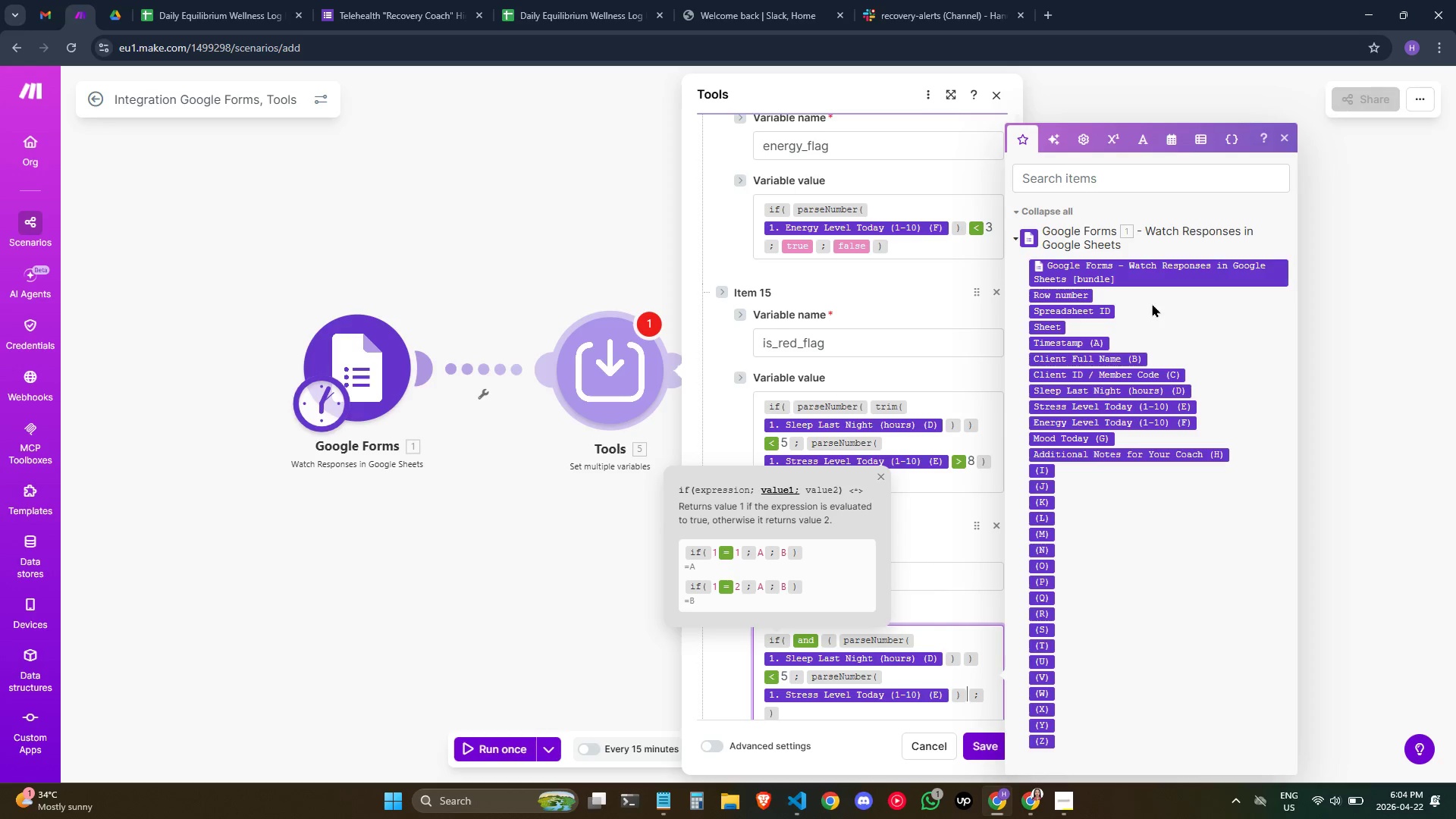 
wait(91.33)
 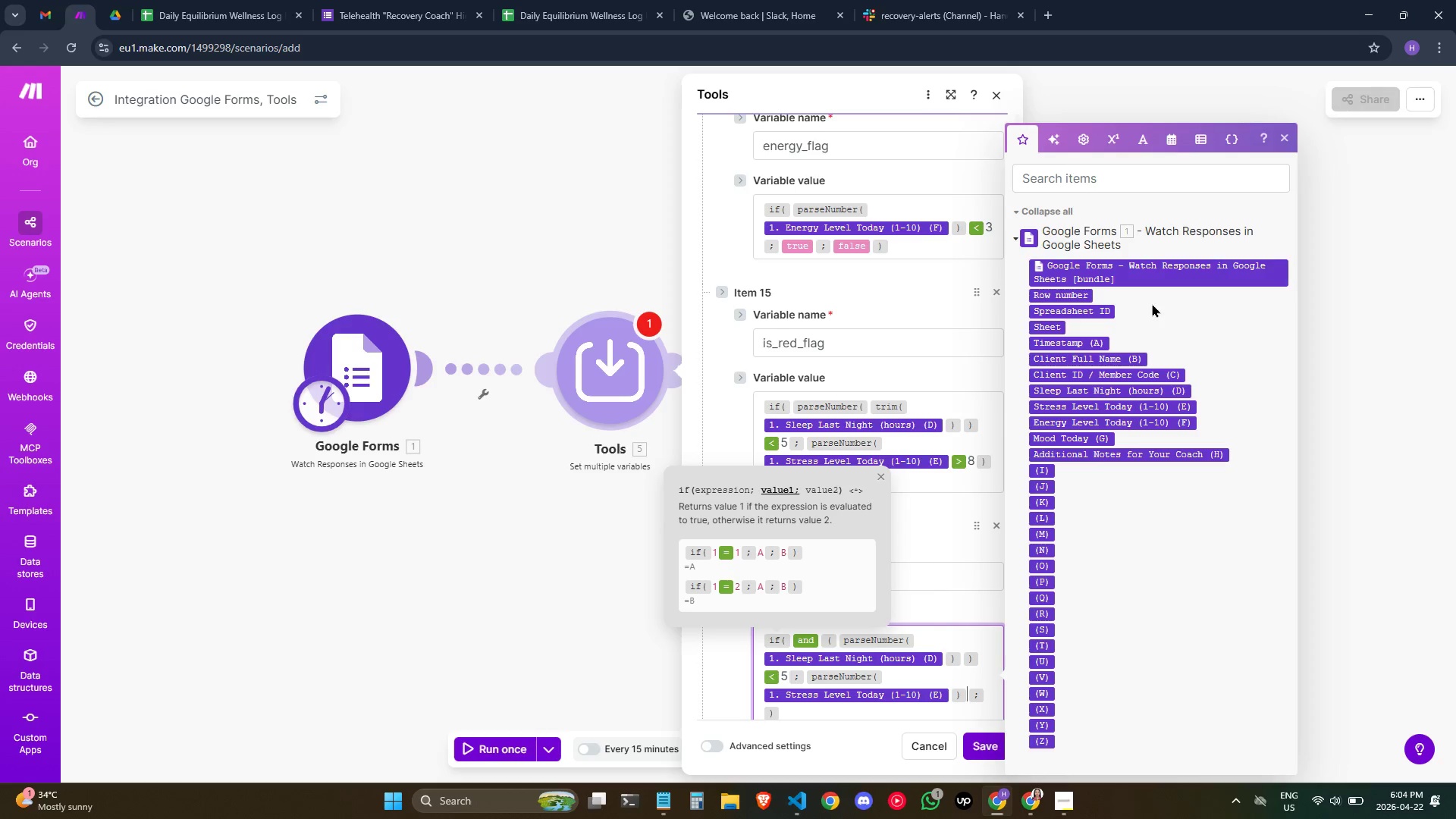 
mouse_move([1085, 268])
 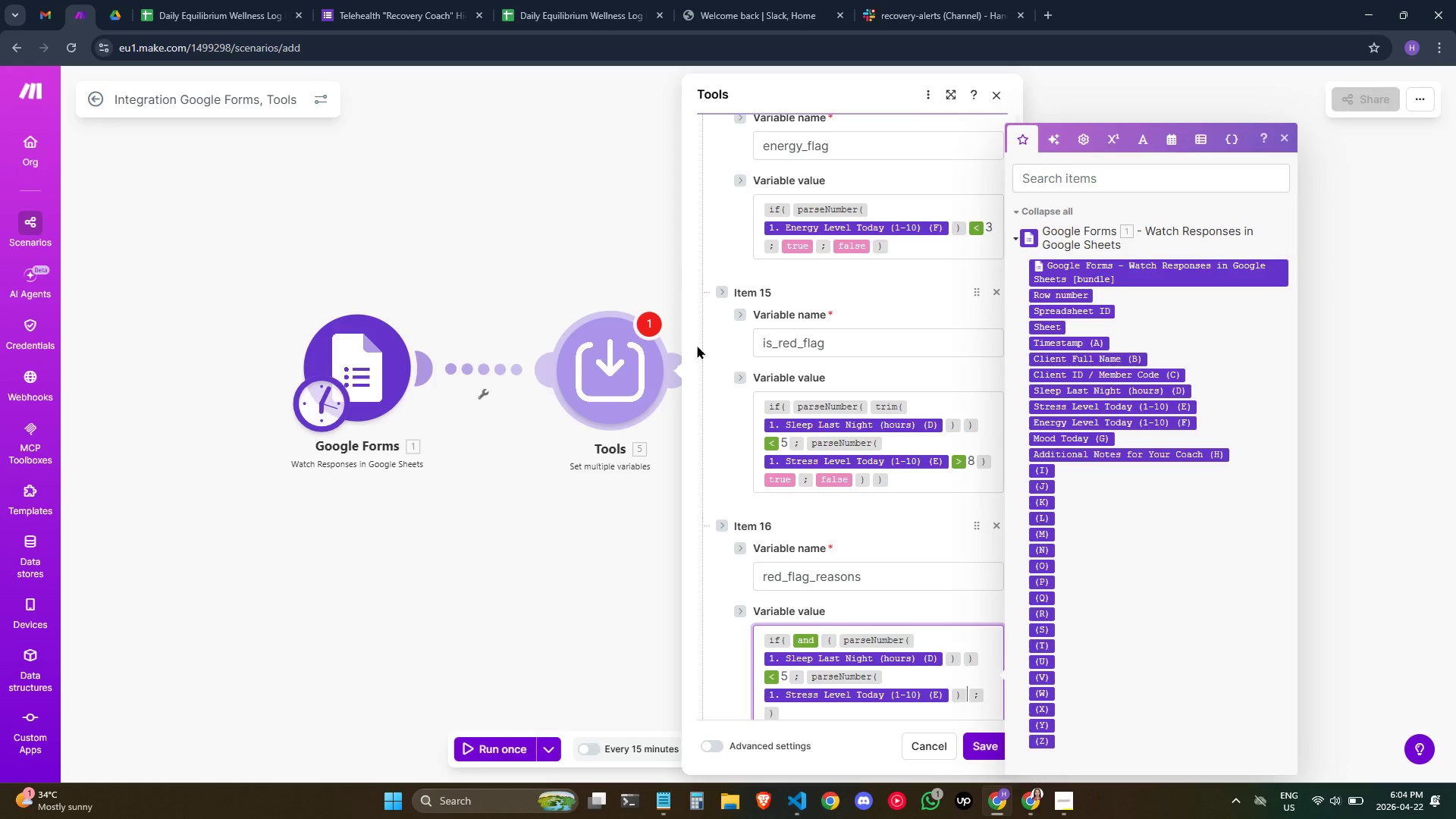 
scroll: coordinate [764, 519], scroll_direction: down, amount: 5.0
 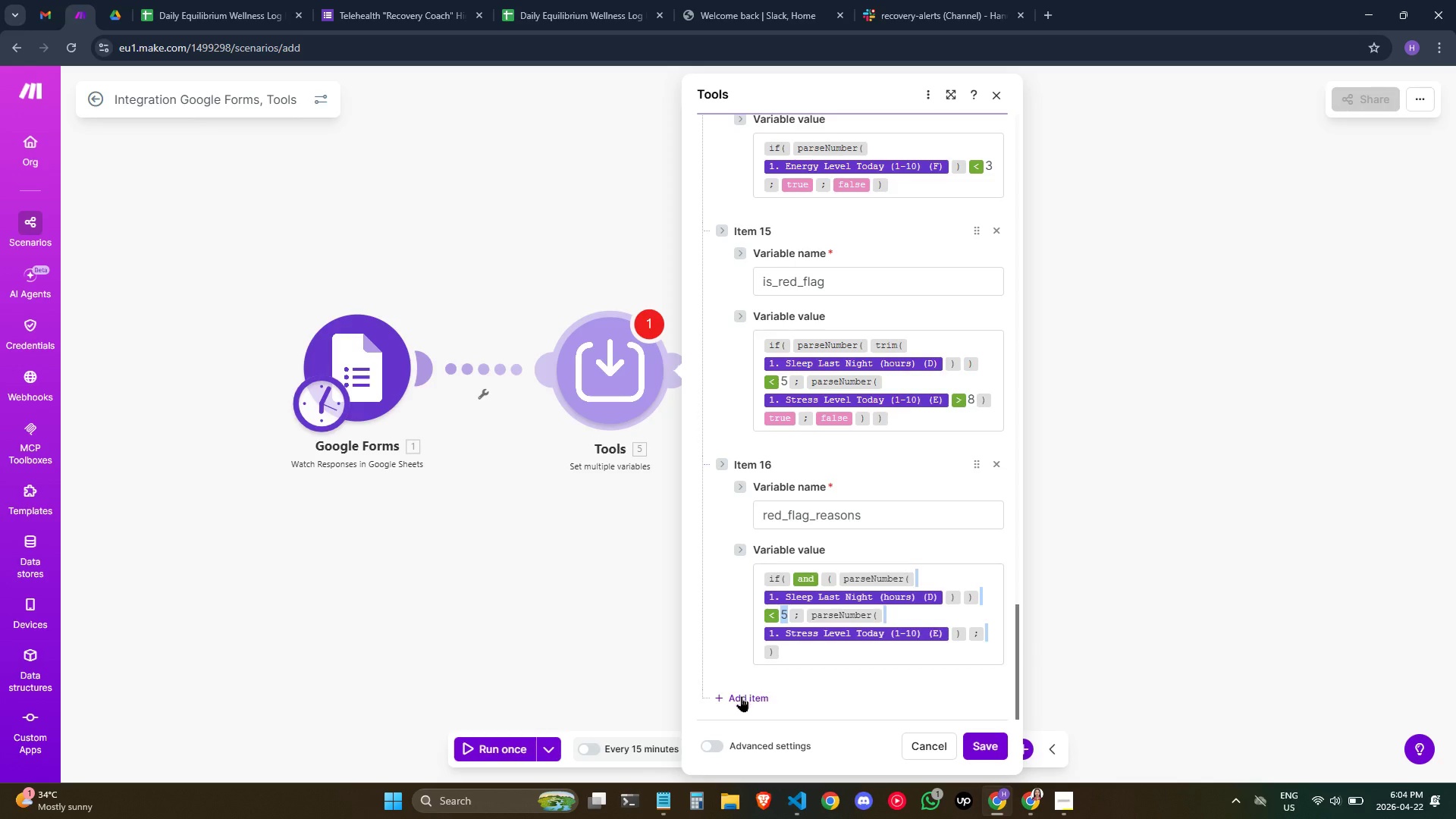 
left_click([741, 696])
 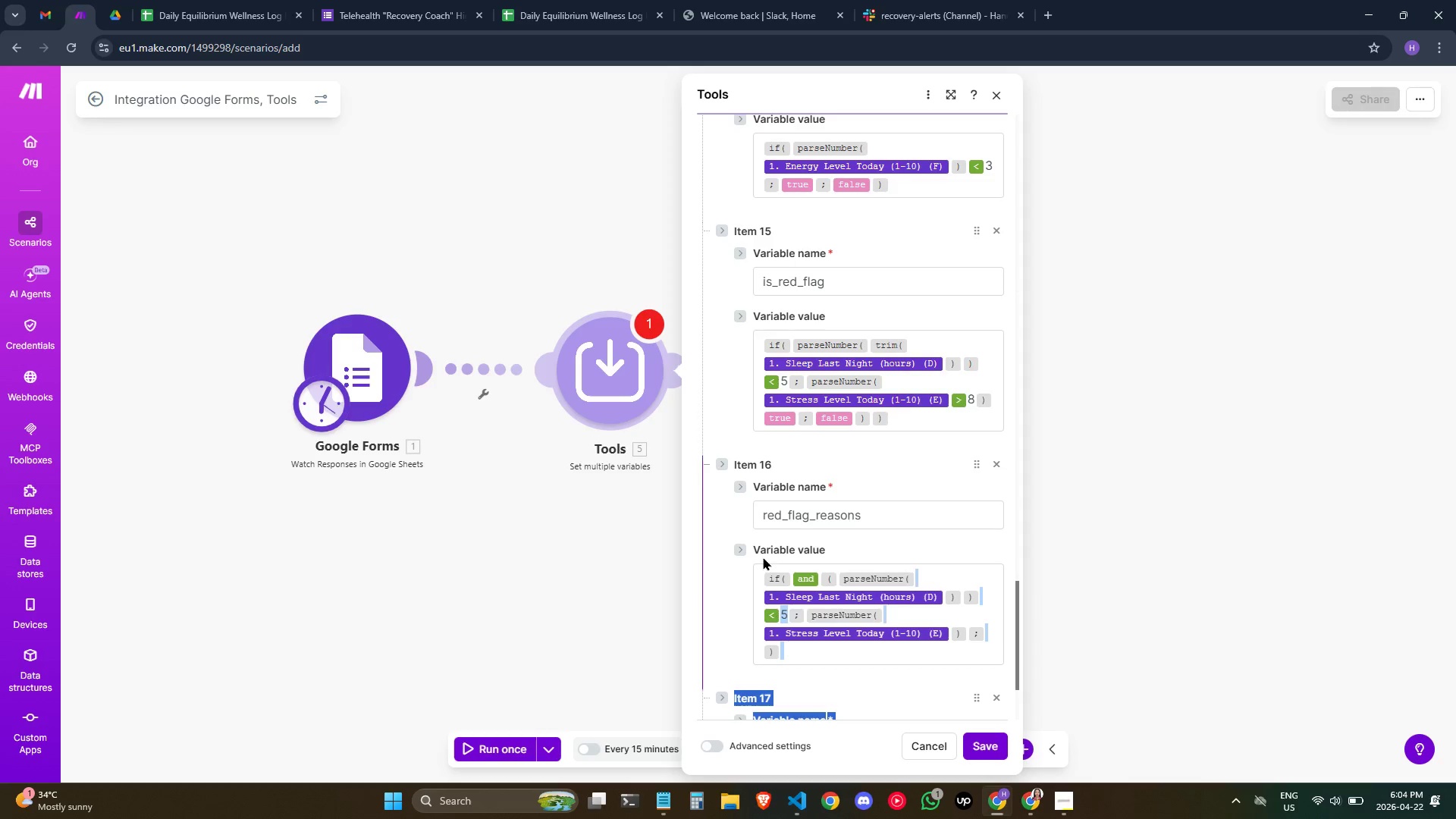 
scroll: coordinate [798, 529], scroll_direction: down, amount: 4.0
 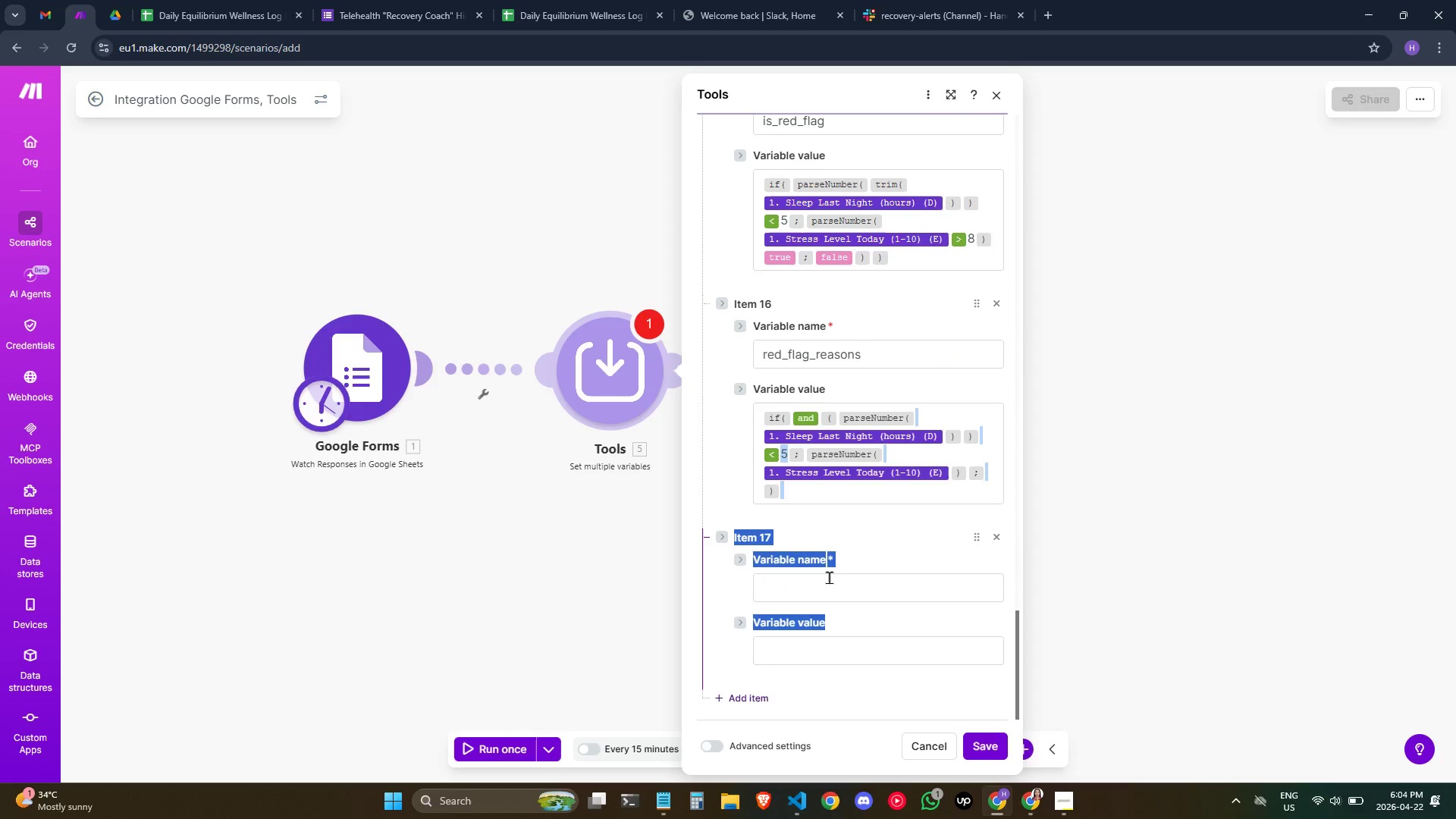 
left_click([827, 584])
 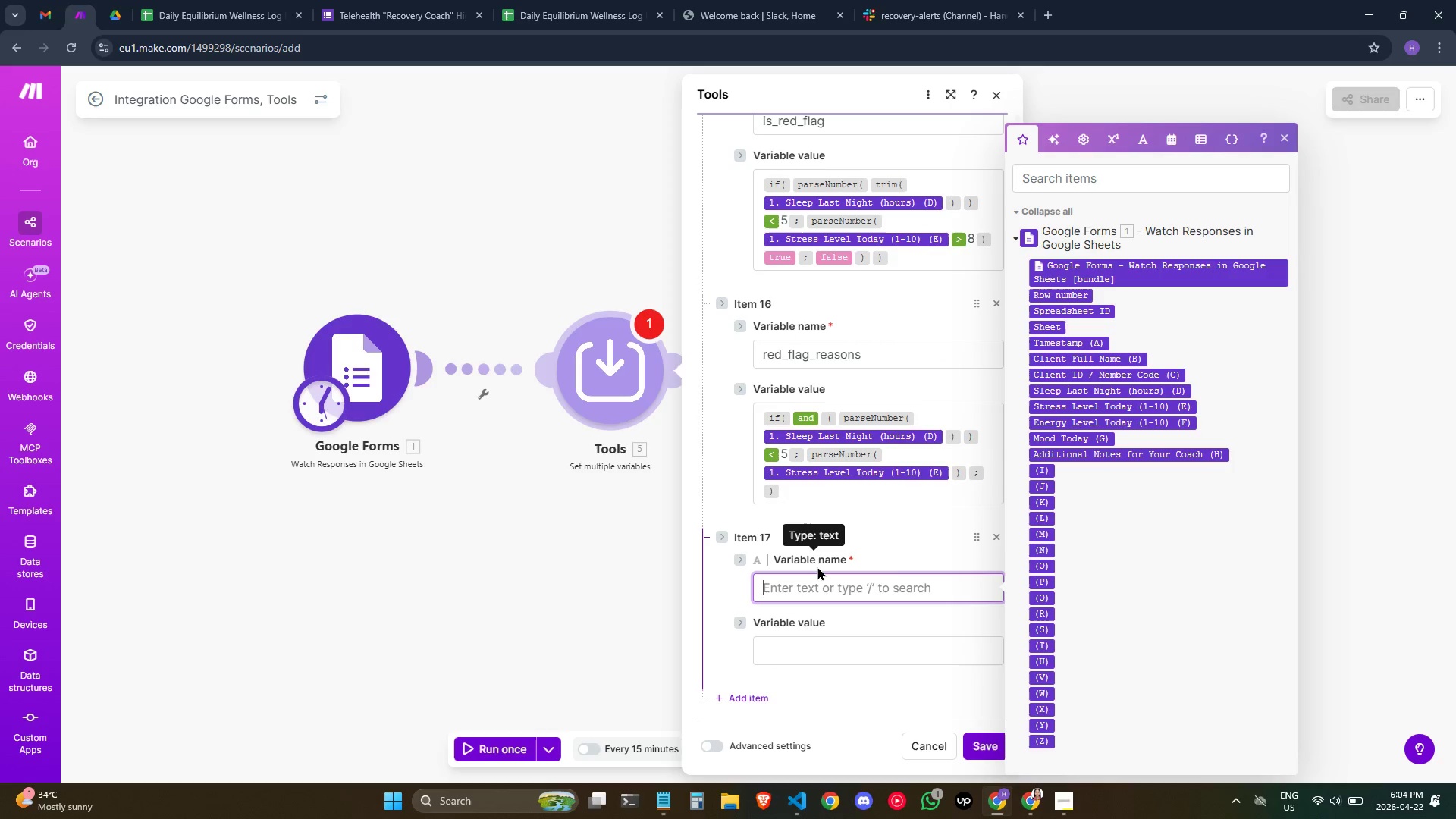 
wait(7.73)
 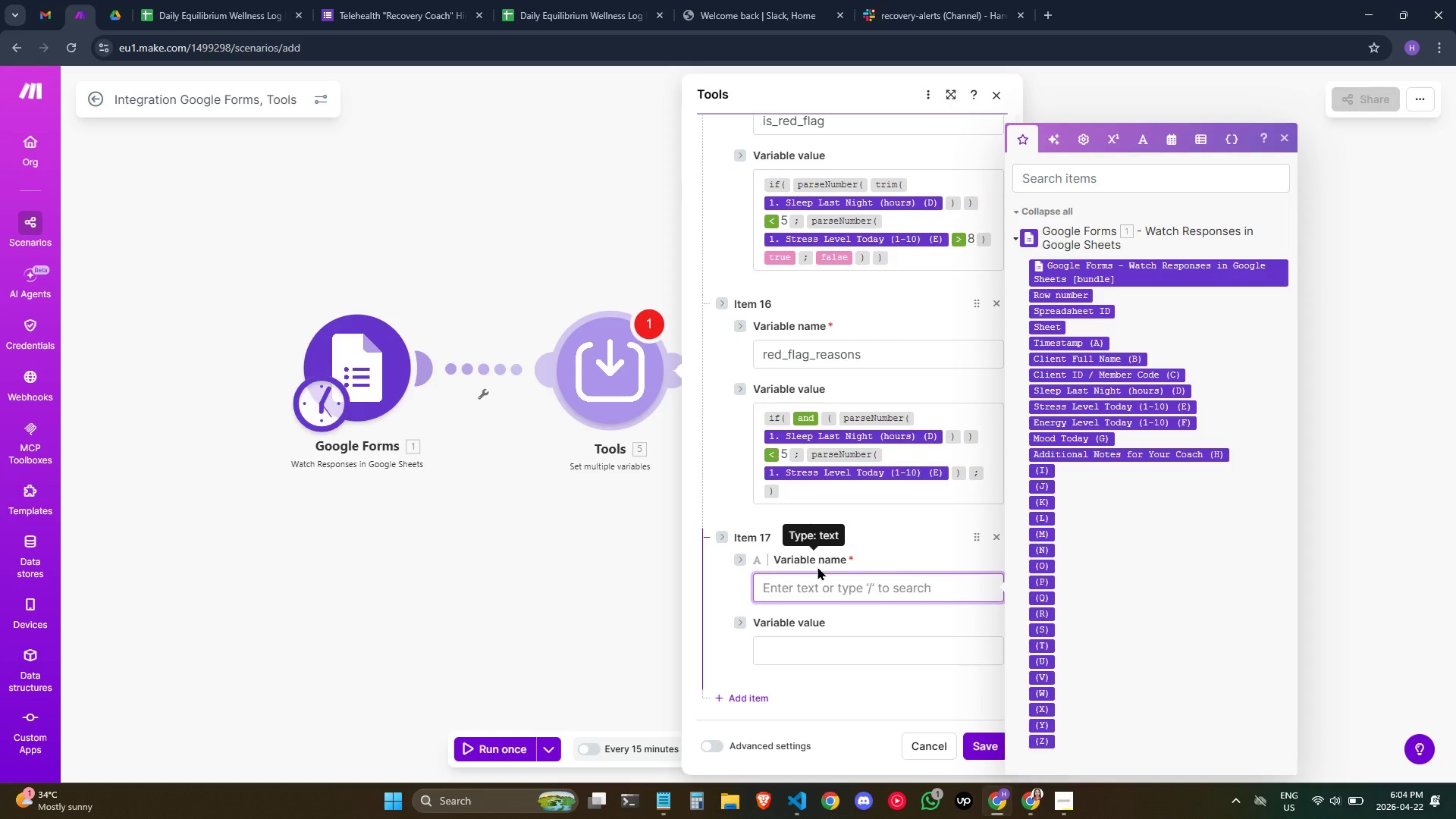 
type(severity_score)
 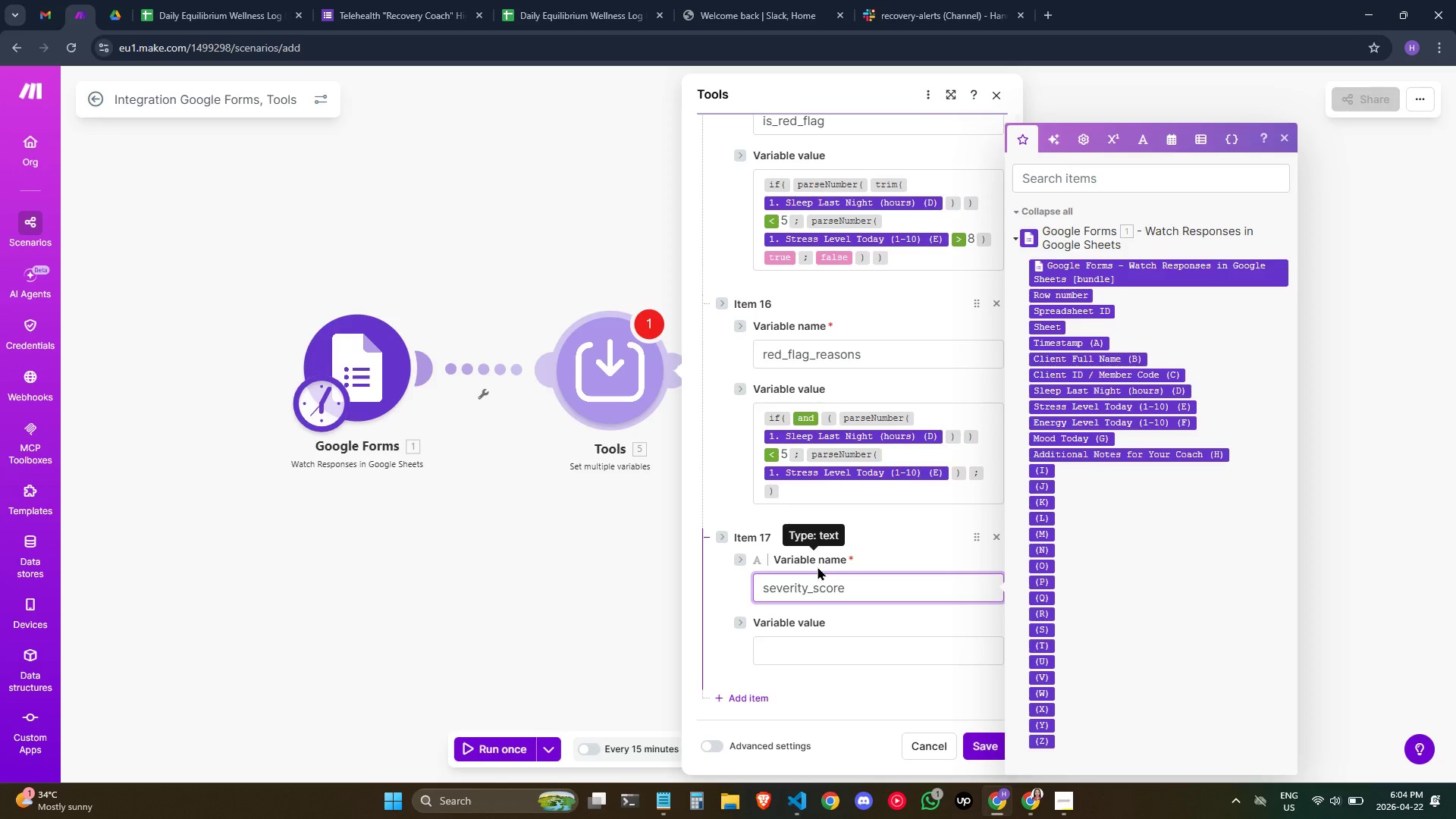 
left_click([952, 658])
 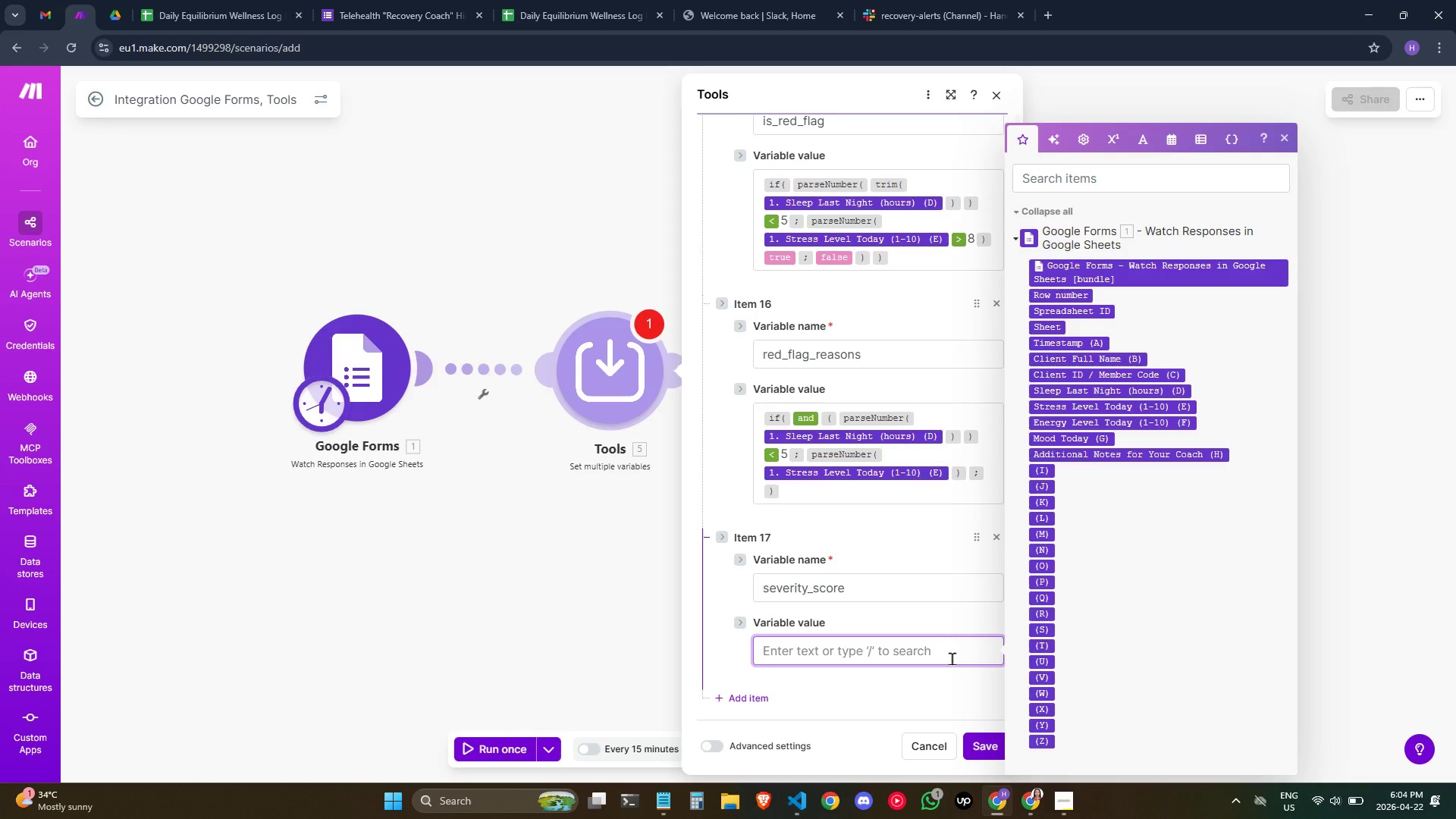 
type(/ad)
 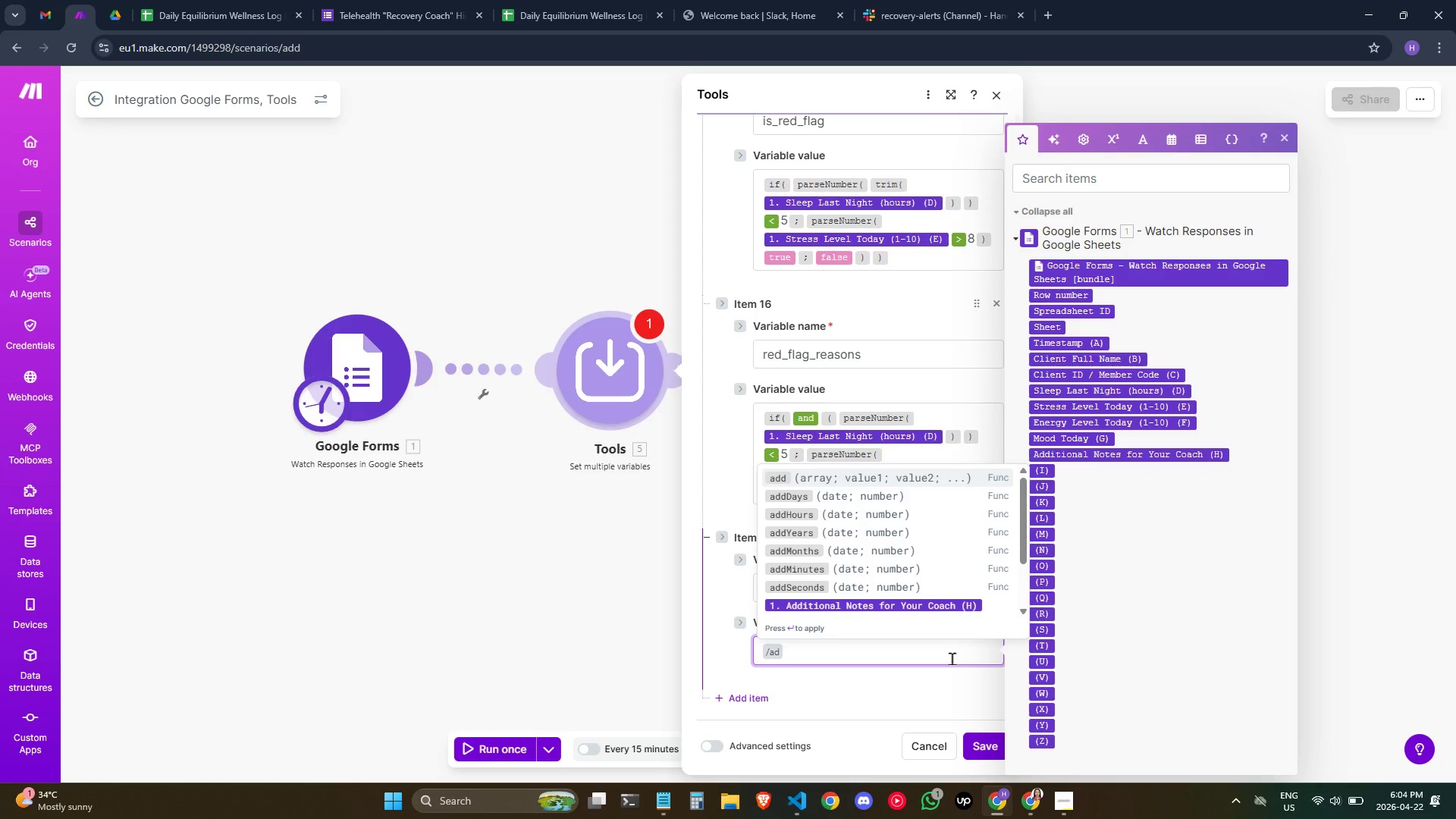 
key(Enter)
 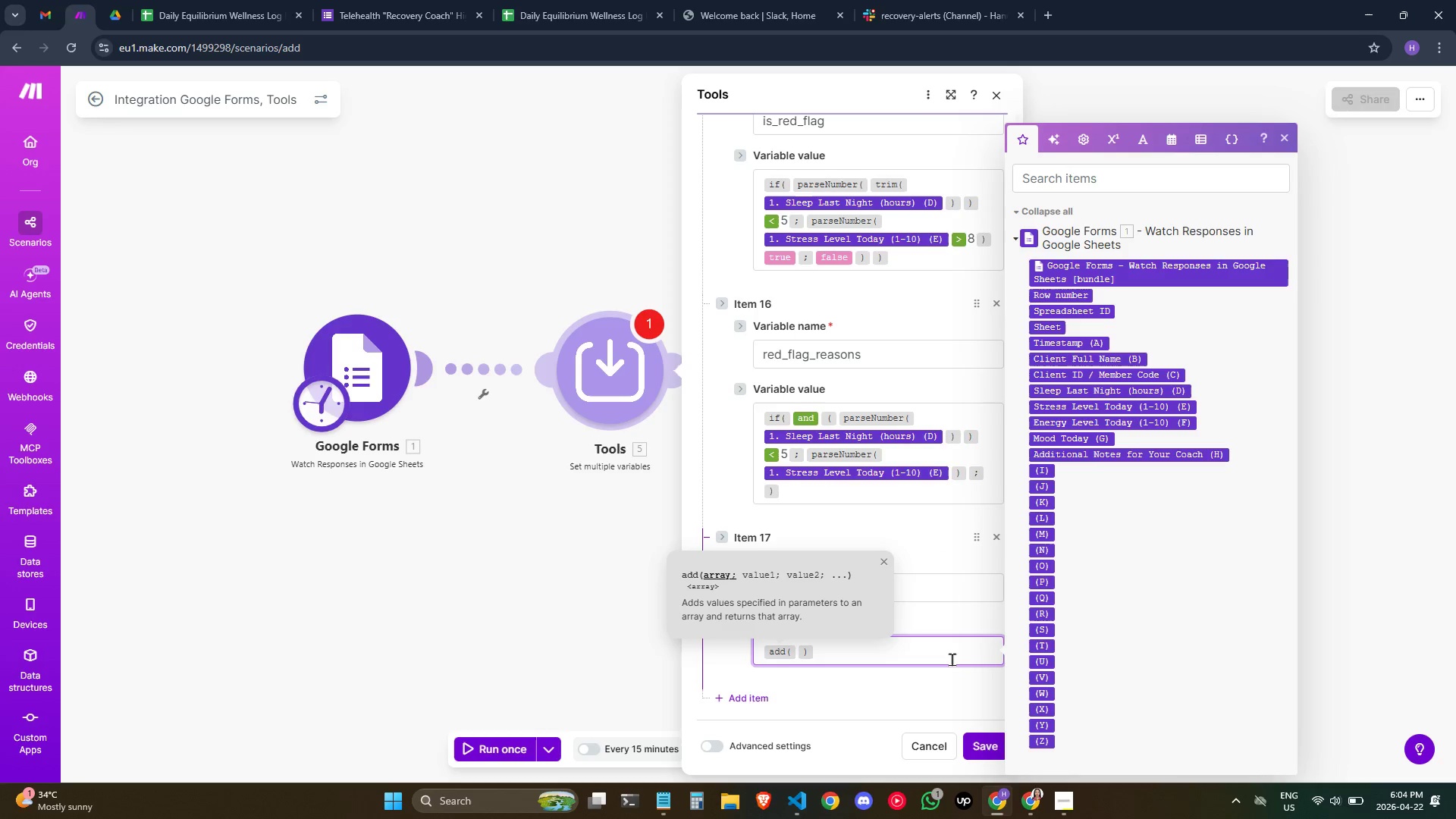 
type(/if)
 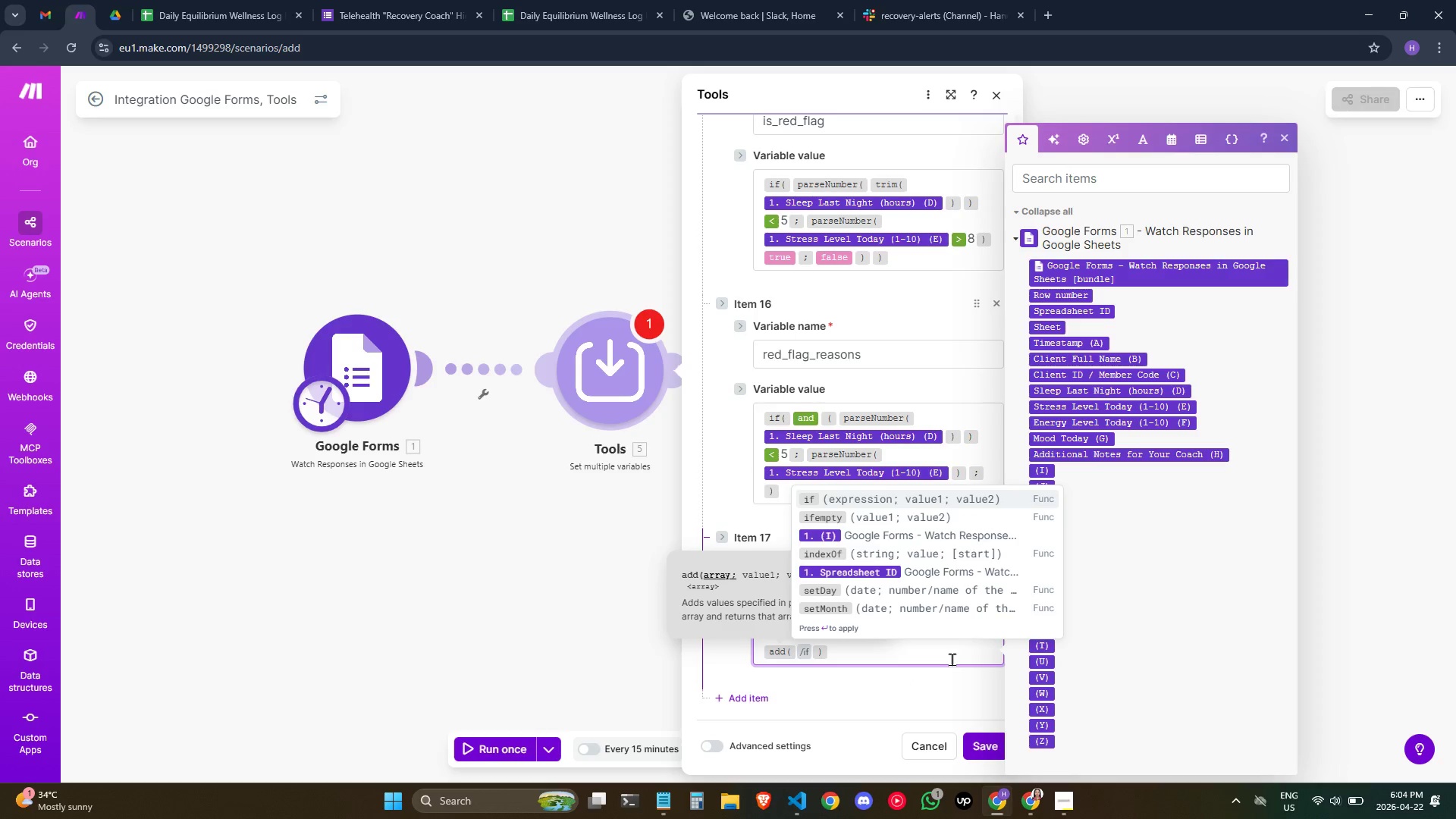 
key(Enter)
 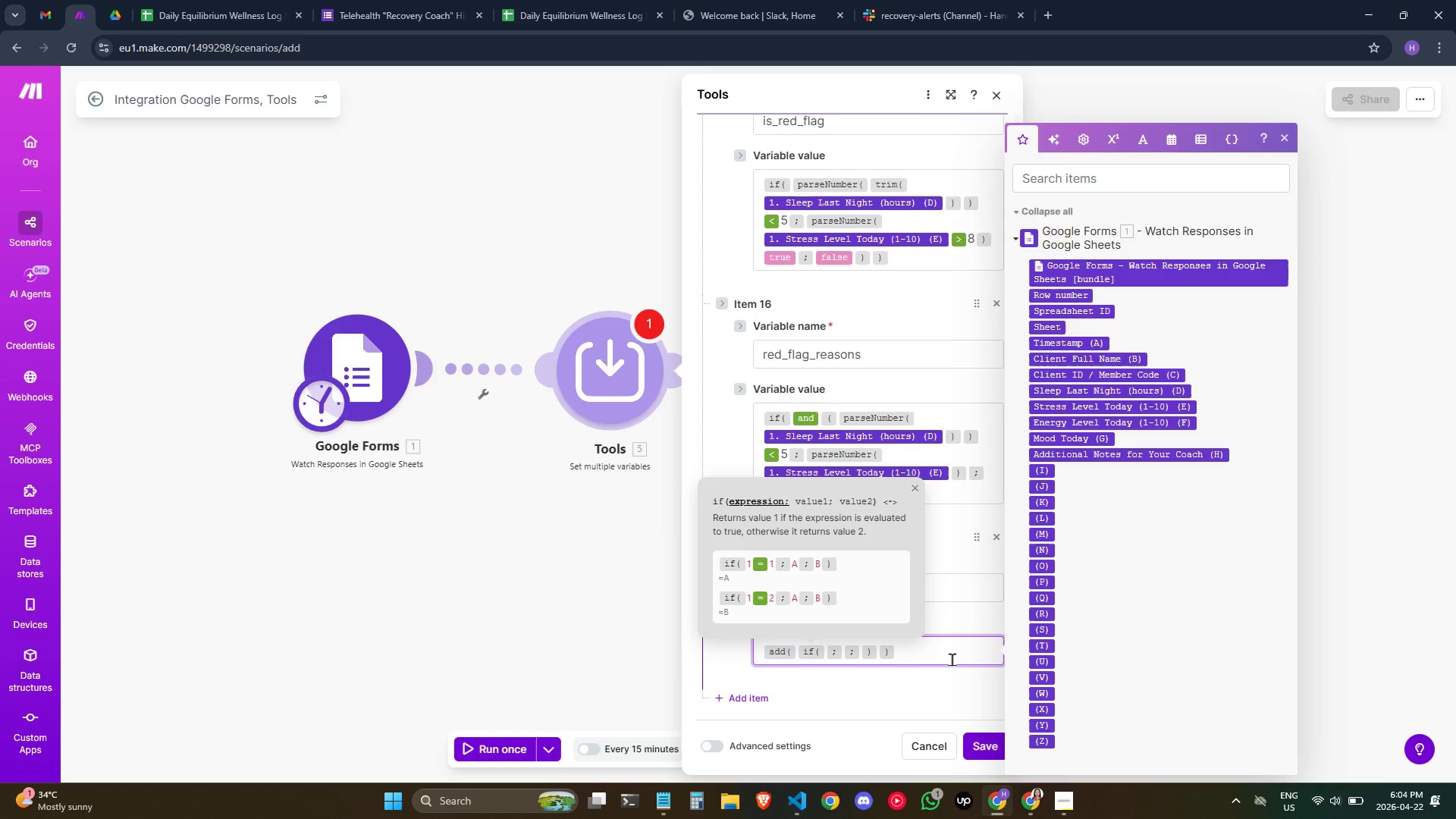 
type(/pars)
 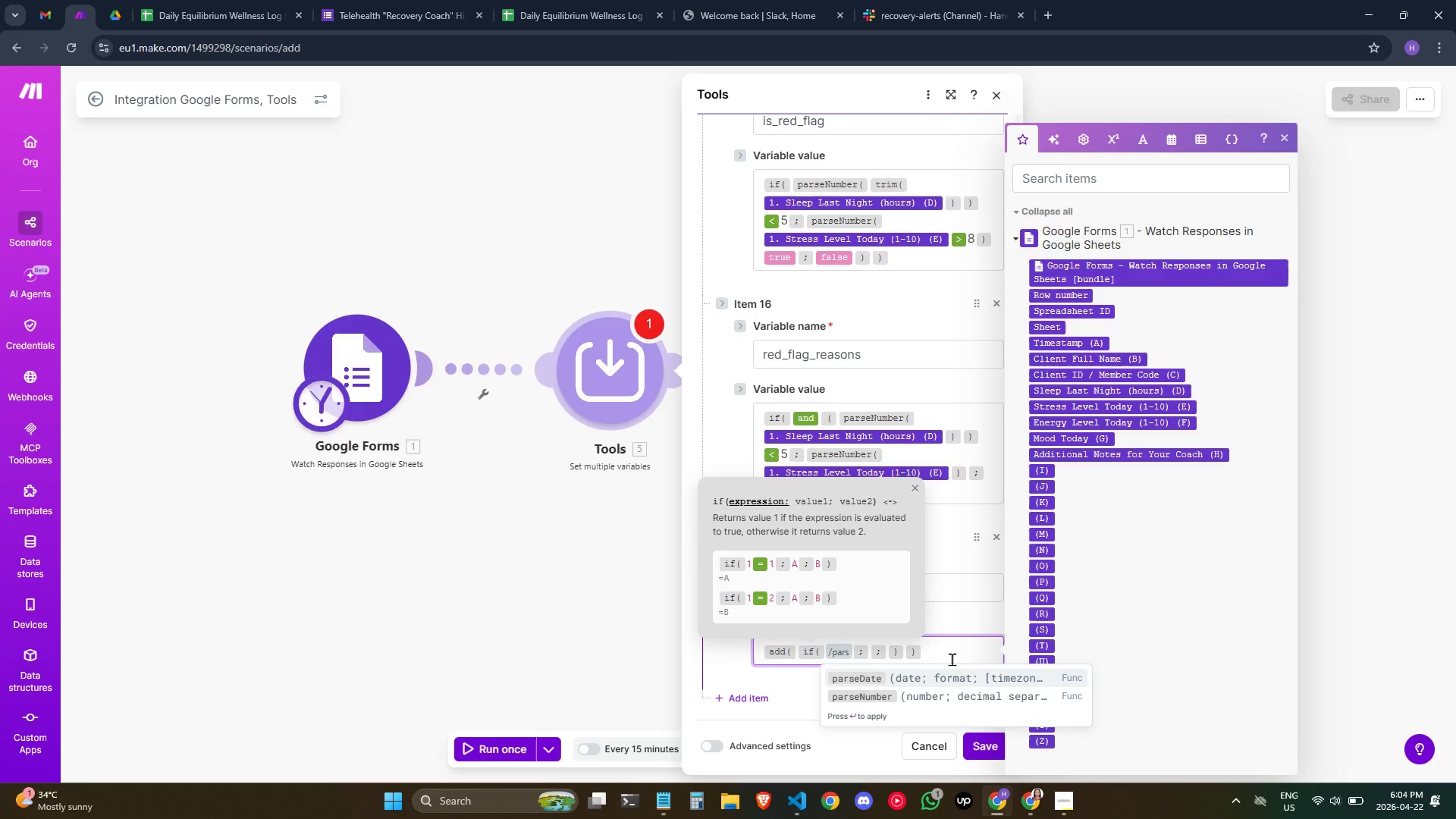 
key(ArrowDown)
 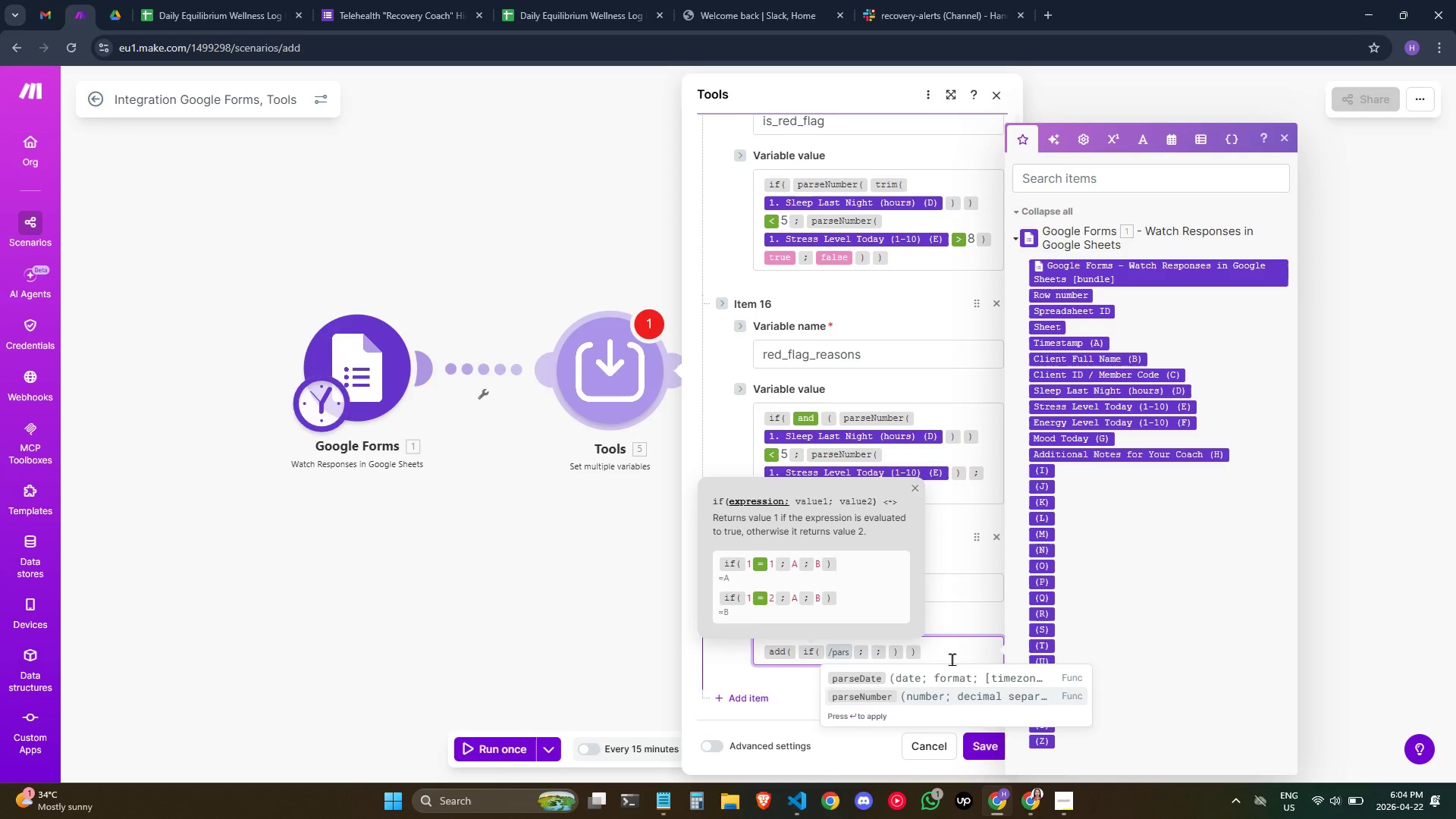 
key(Enter)
 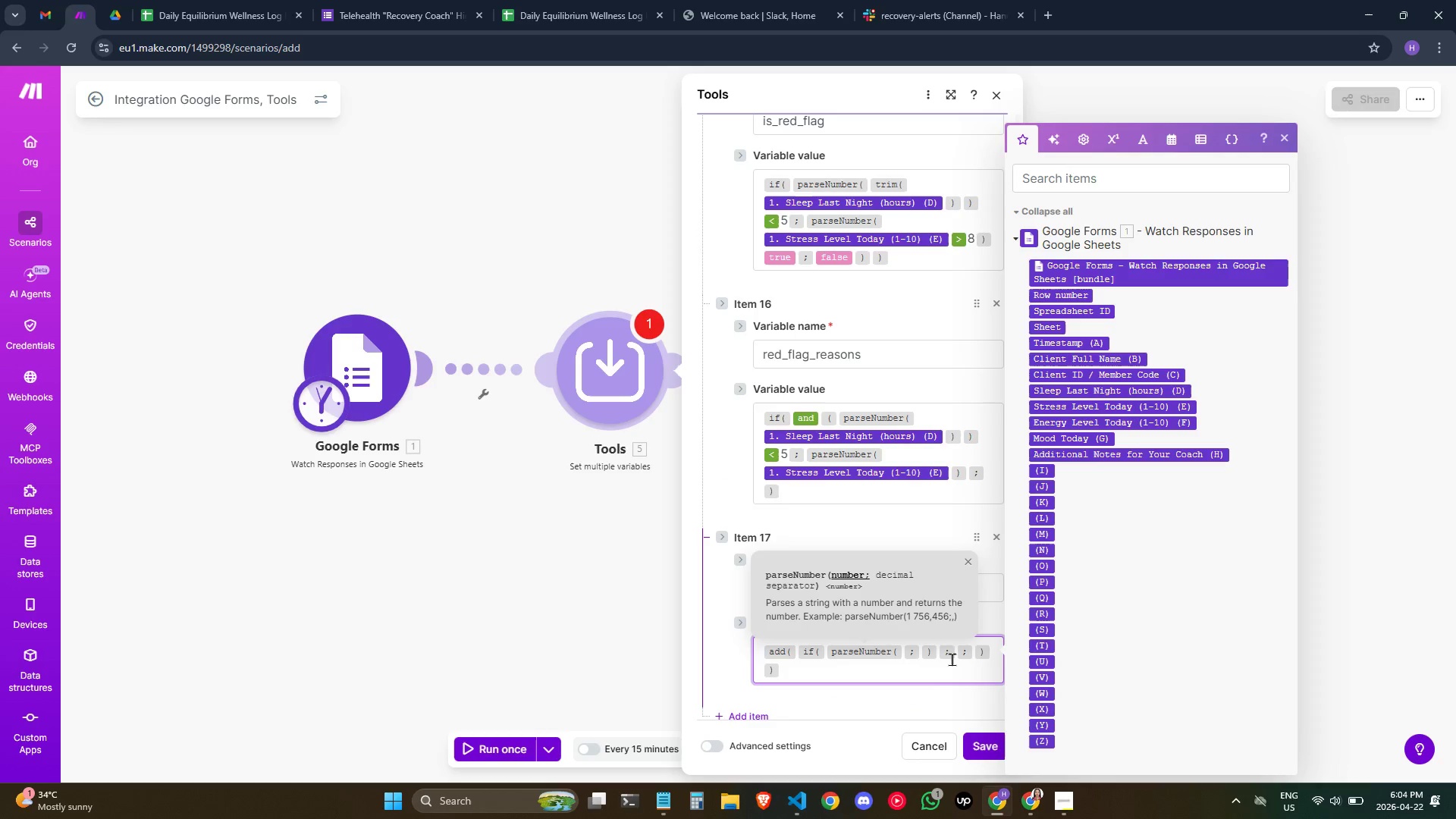 
type(/trim)
 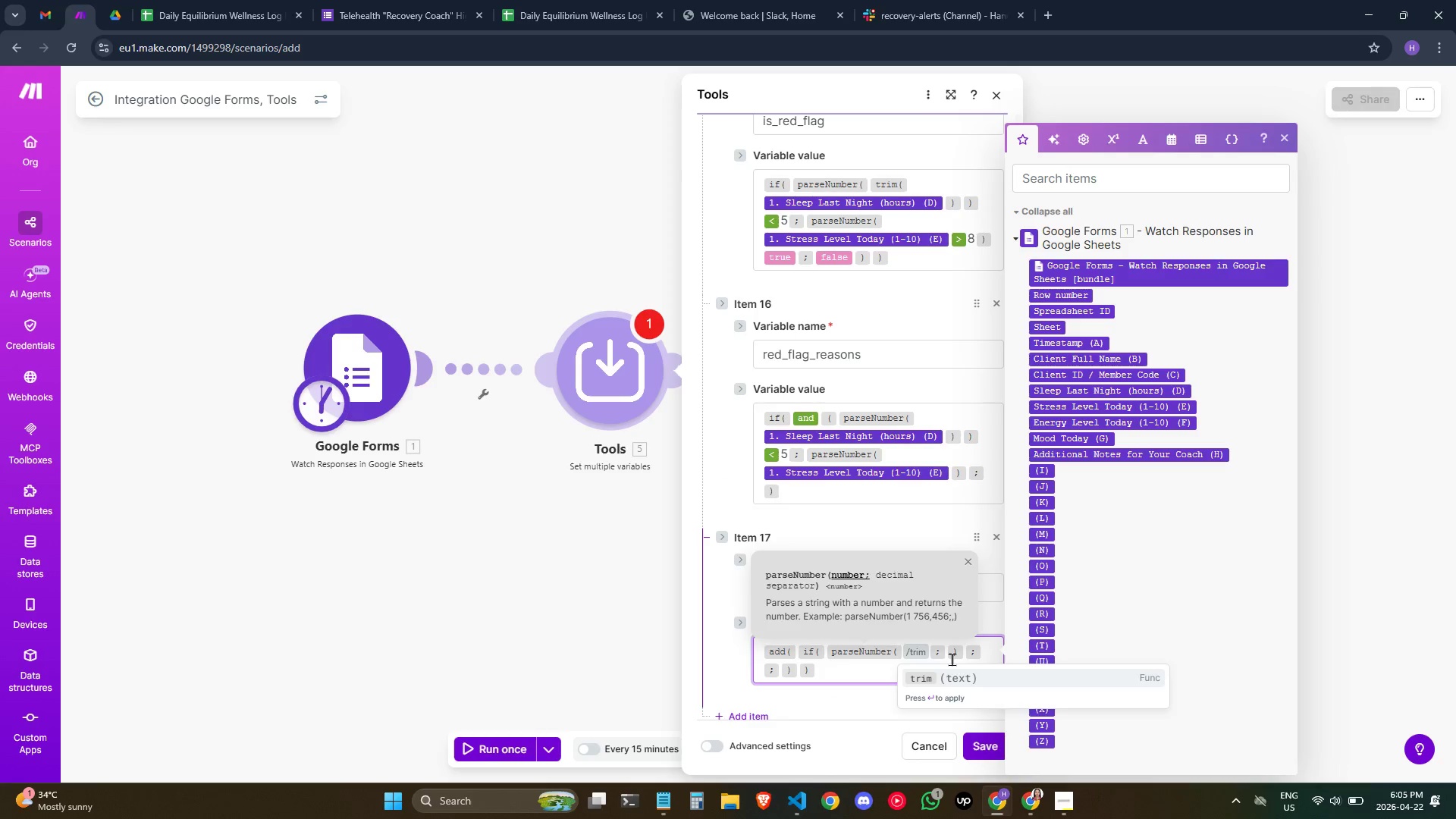 
key(Enter)
 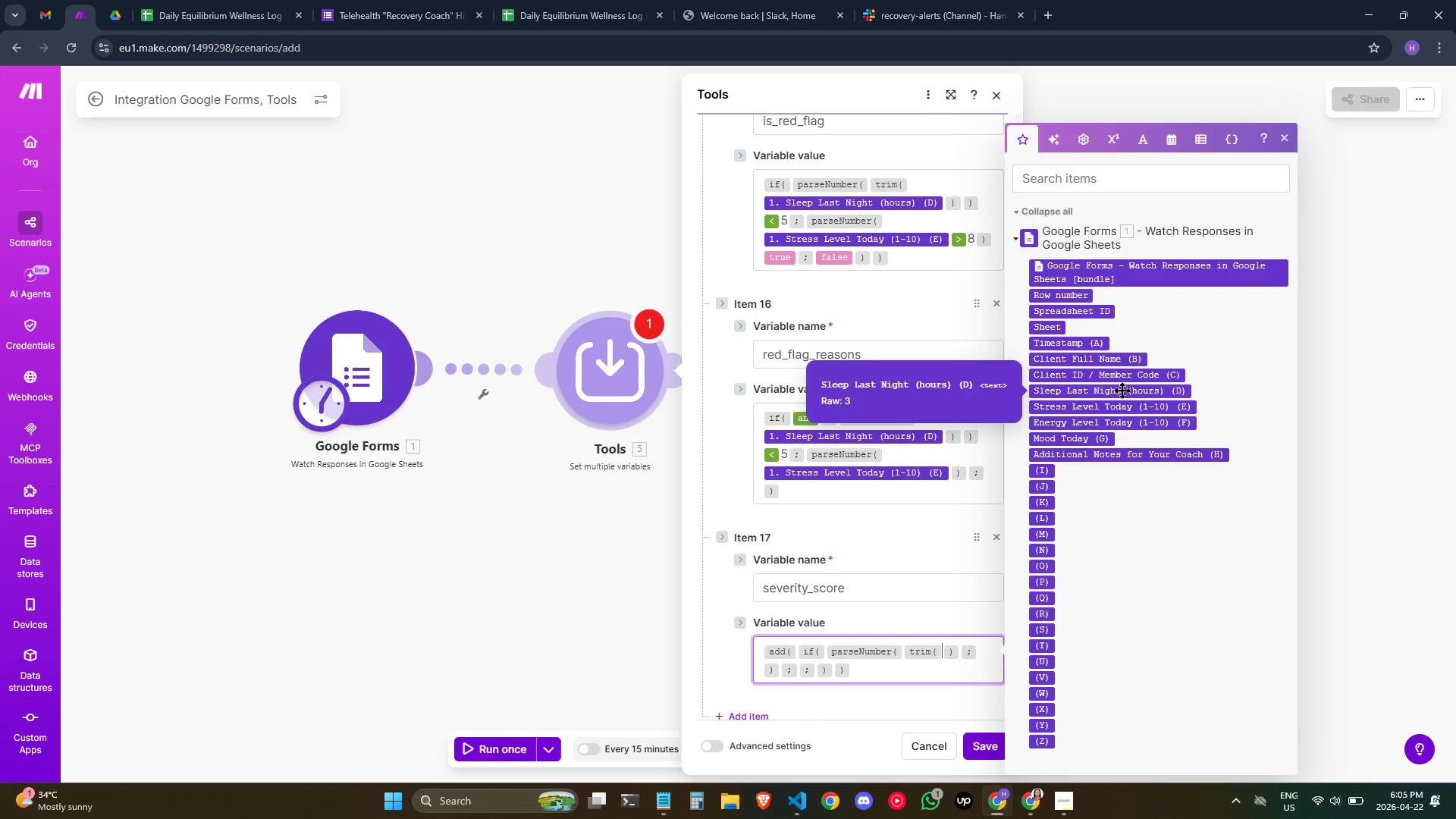 
wait(6.17)
 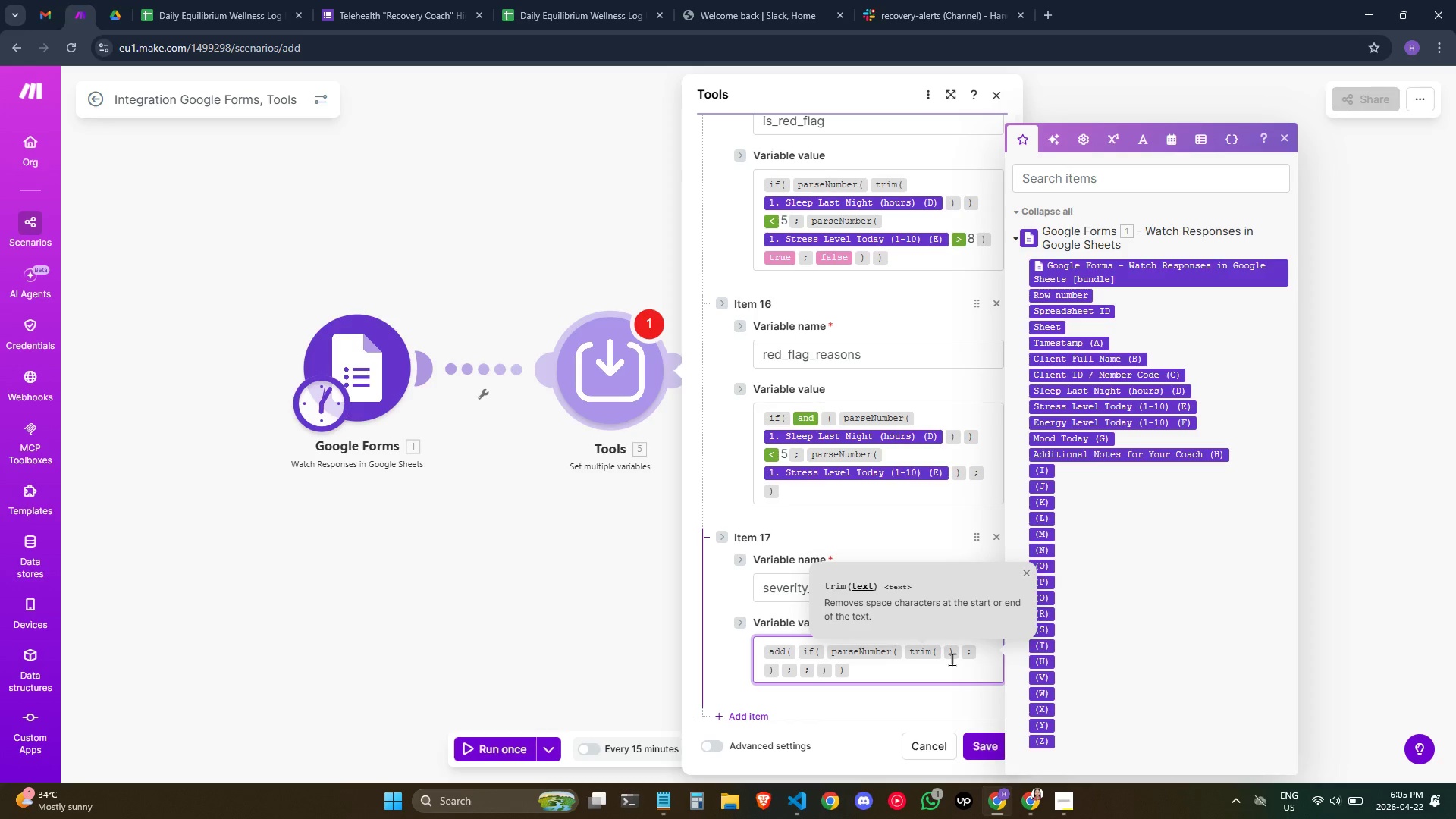 
left_click([1119, 394])
 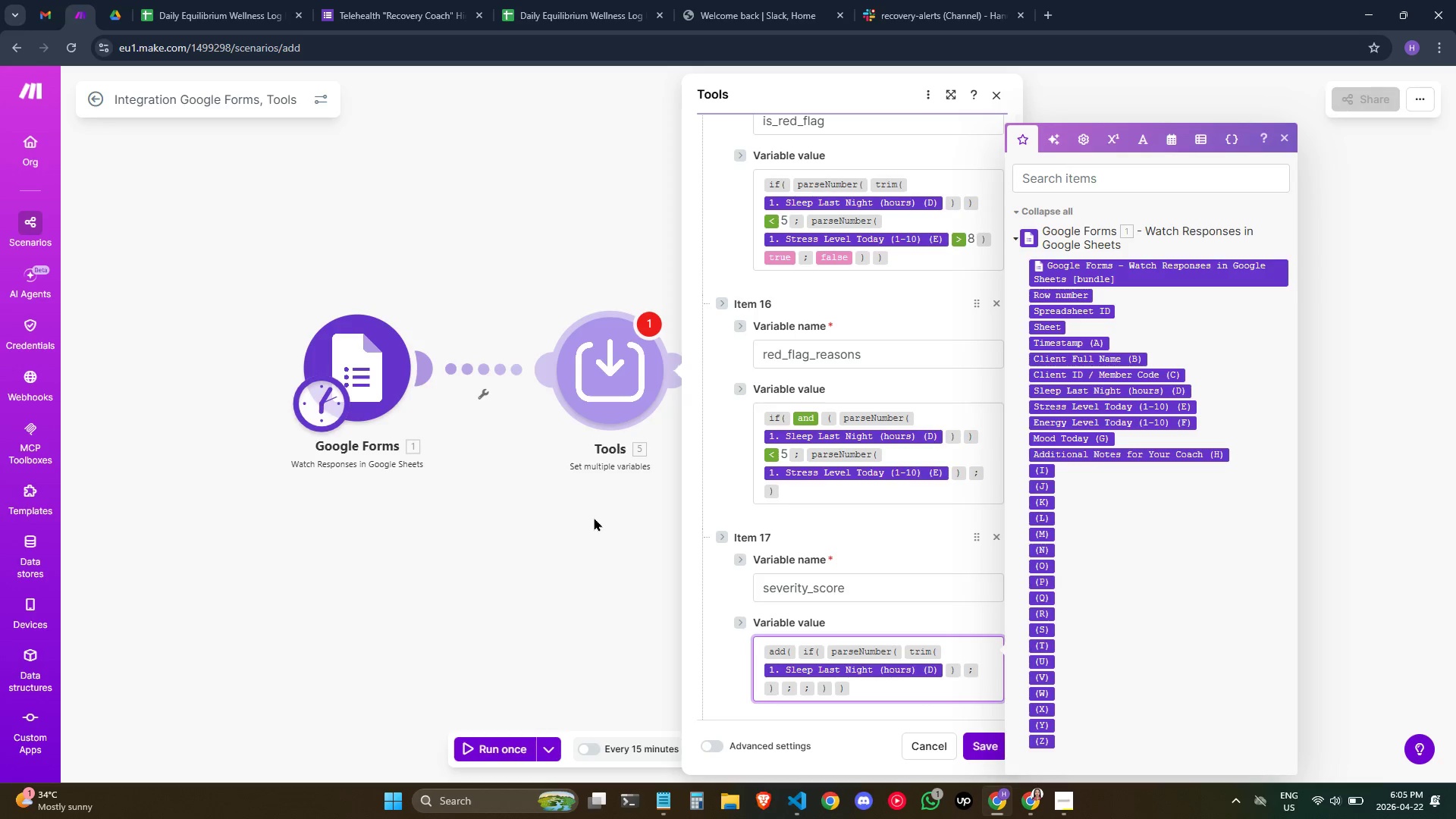 
wait(10.08)
 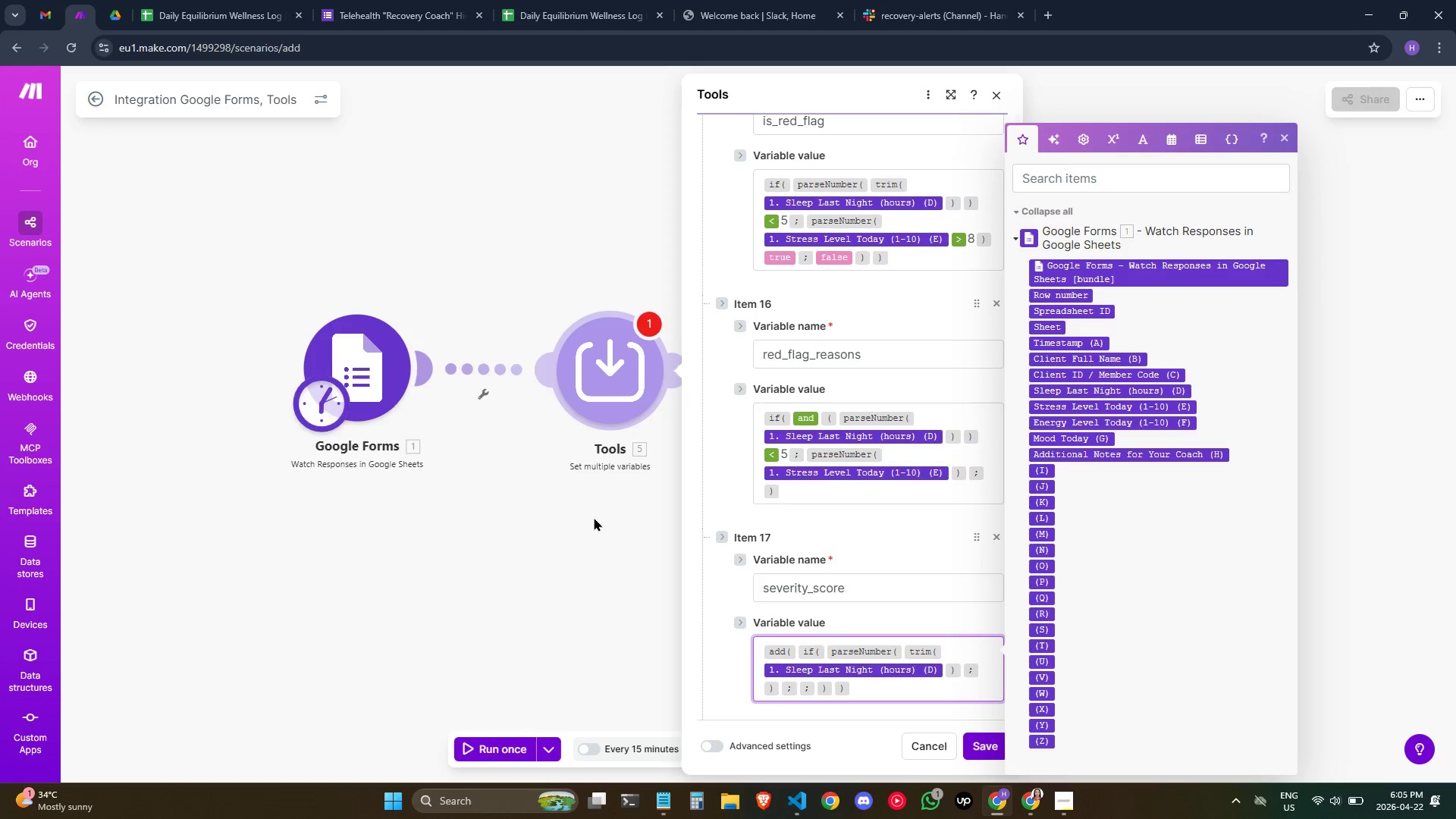 
key(ArrowRight)
 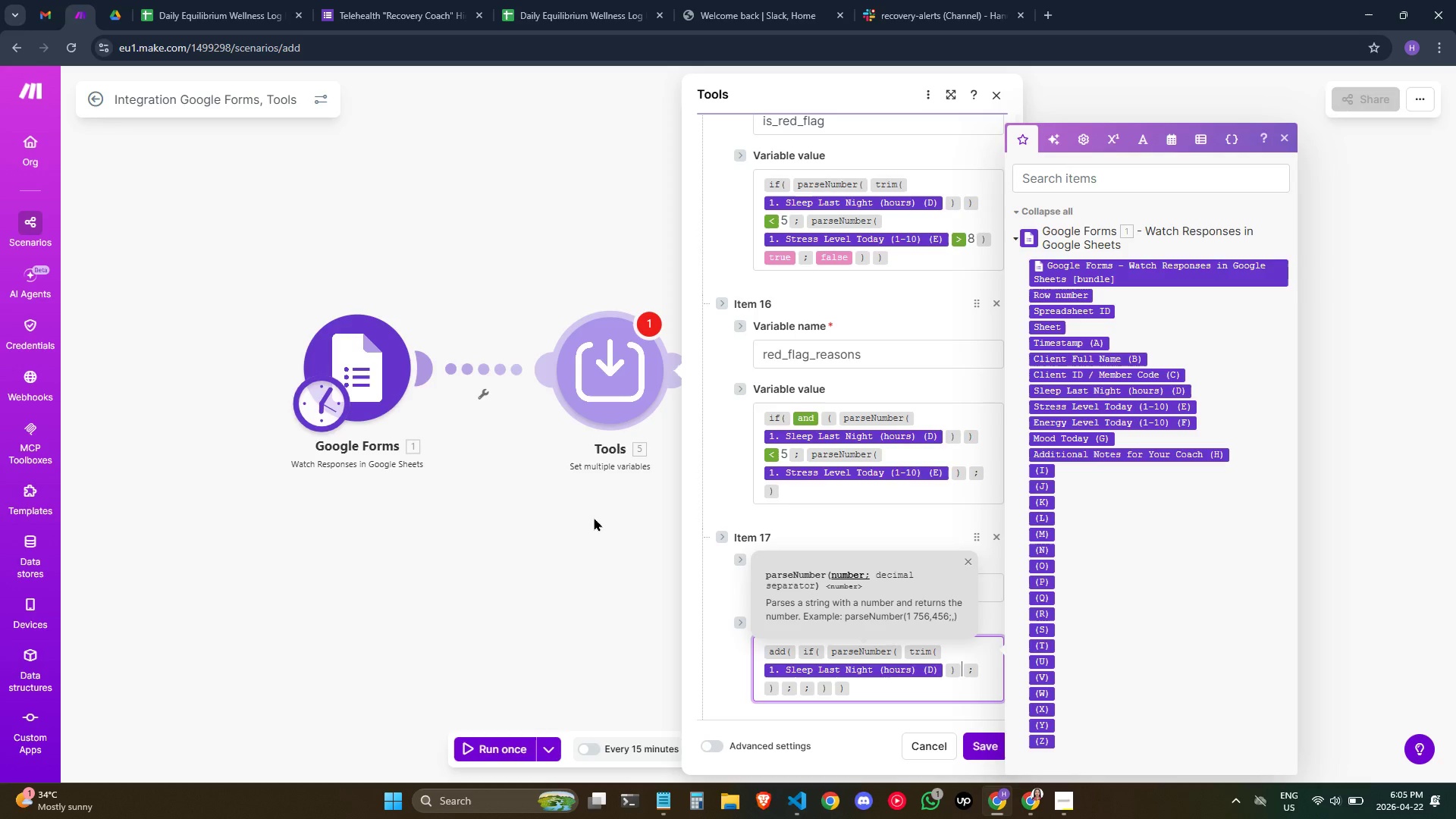 
key(ArrowRight)
 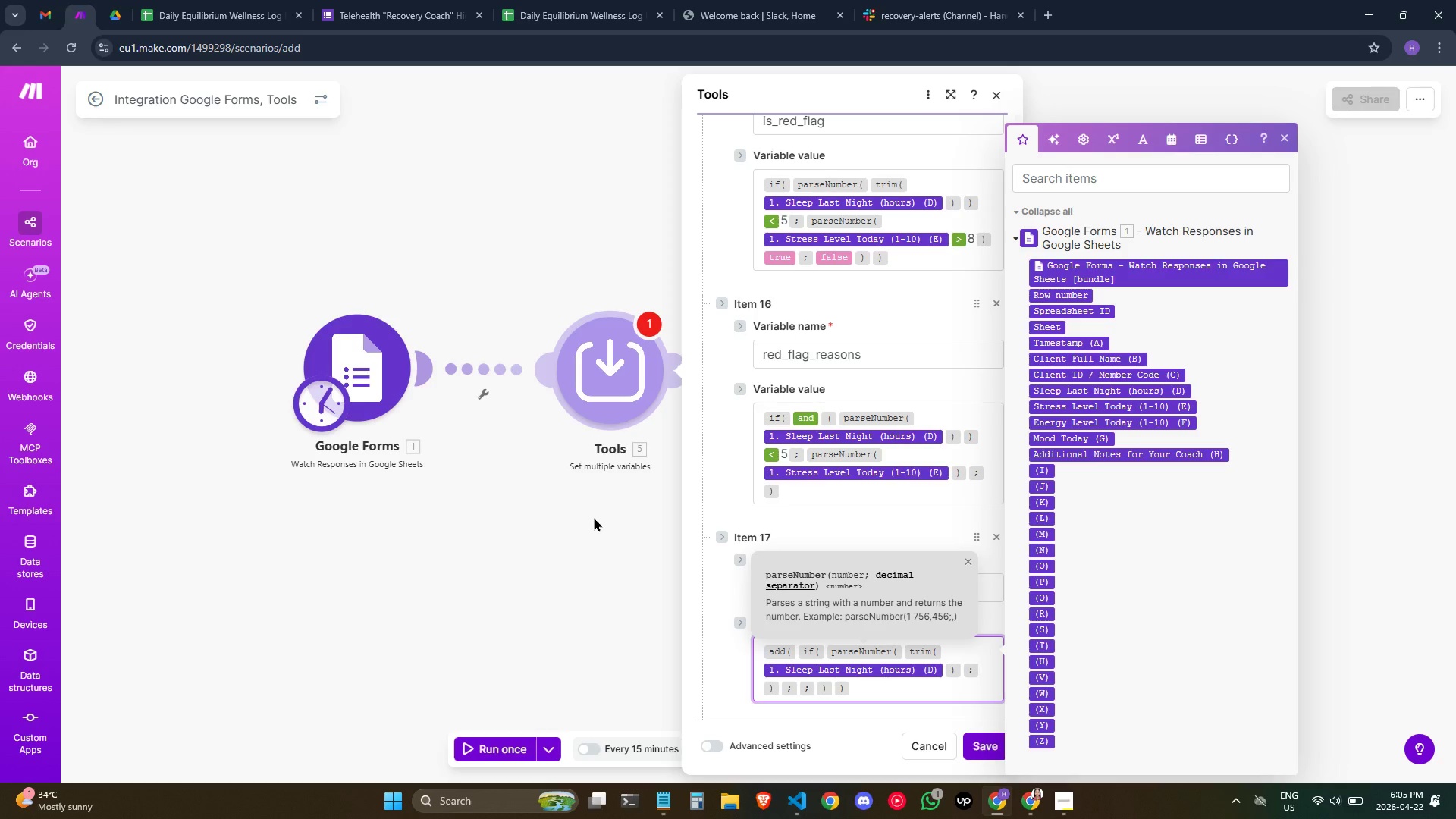 
key(Backspace)
 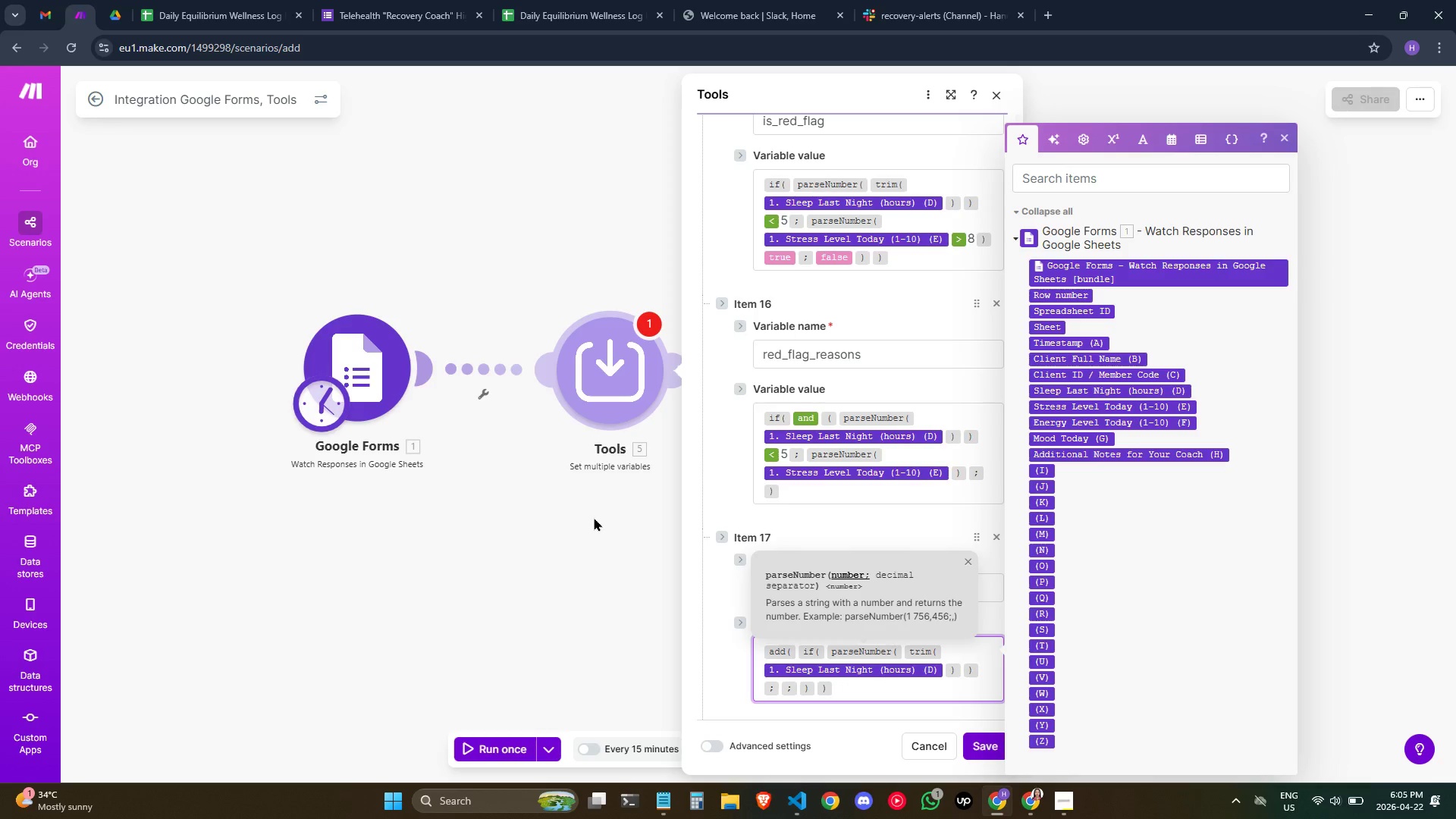 
key(ArrowRight)
 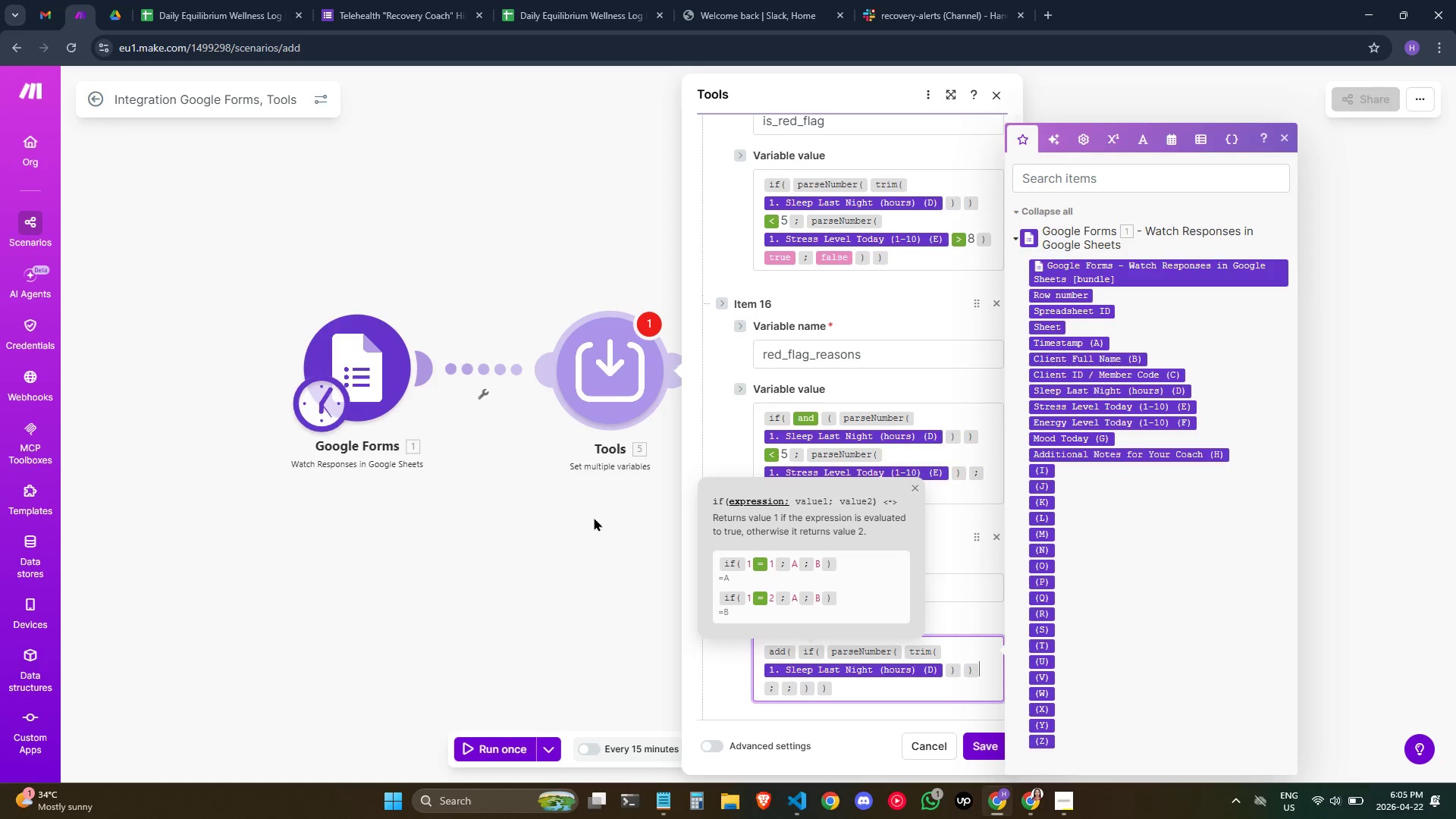 
key(Slash)
 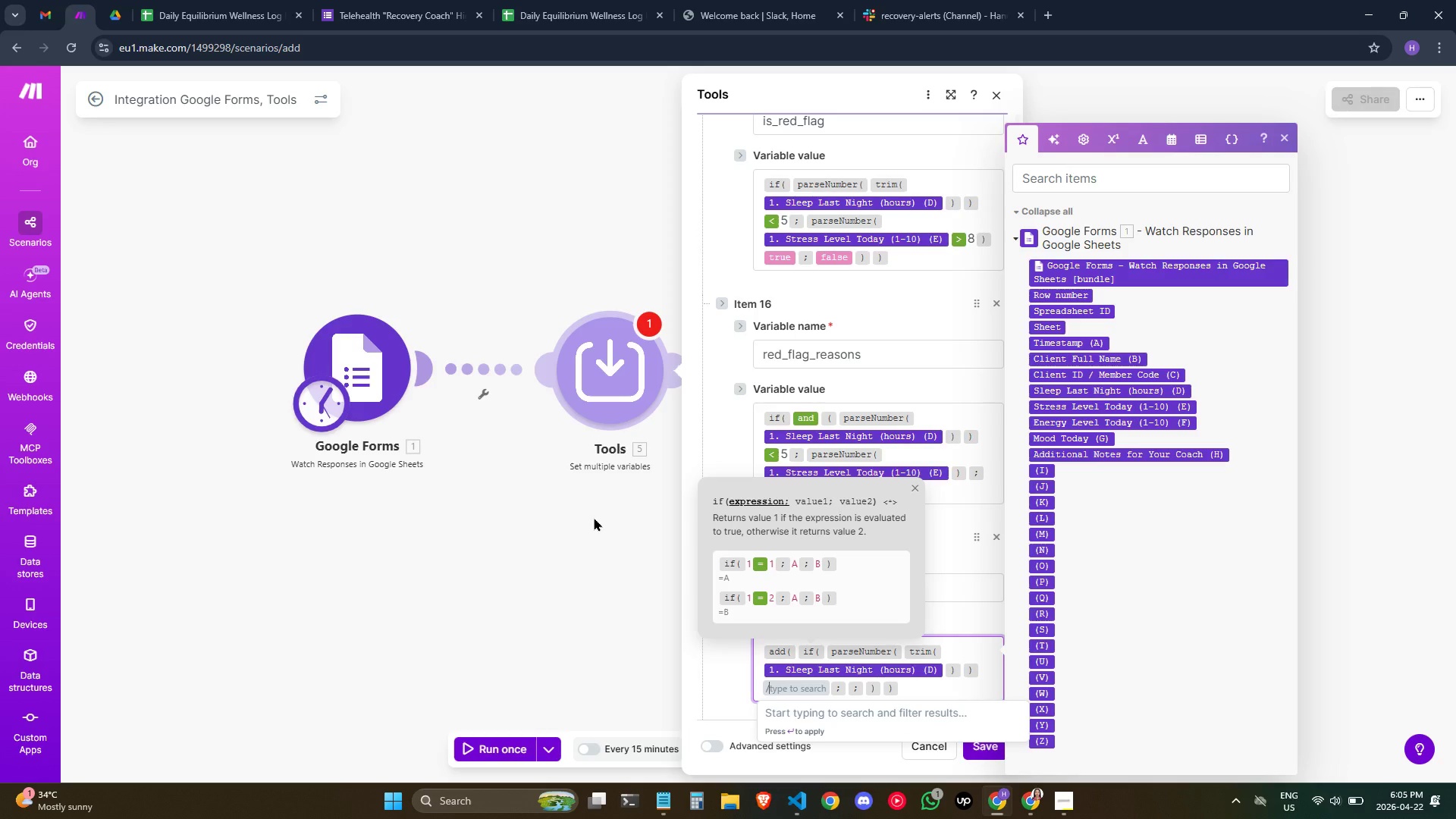 
key(Shift+ShiftRight)
 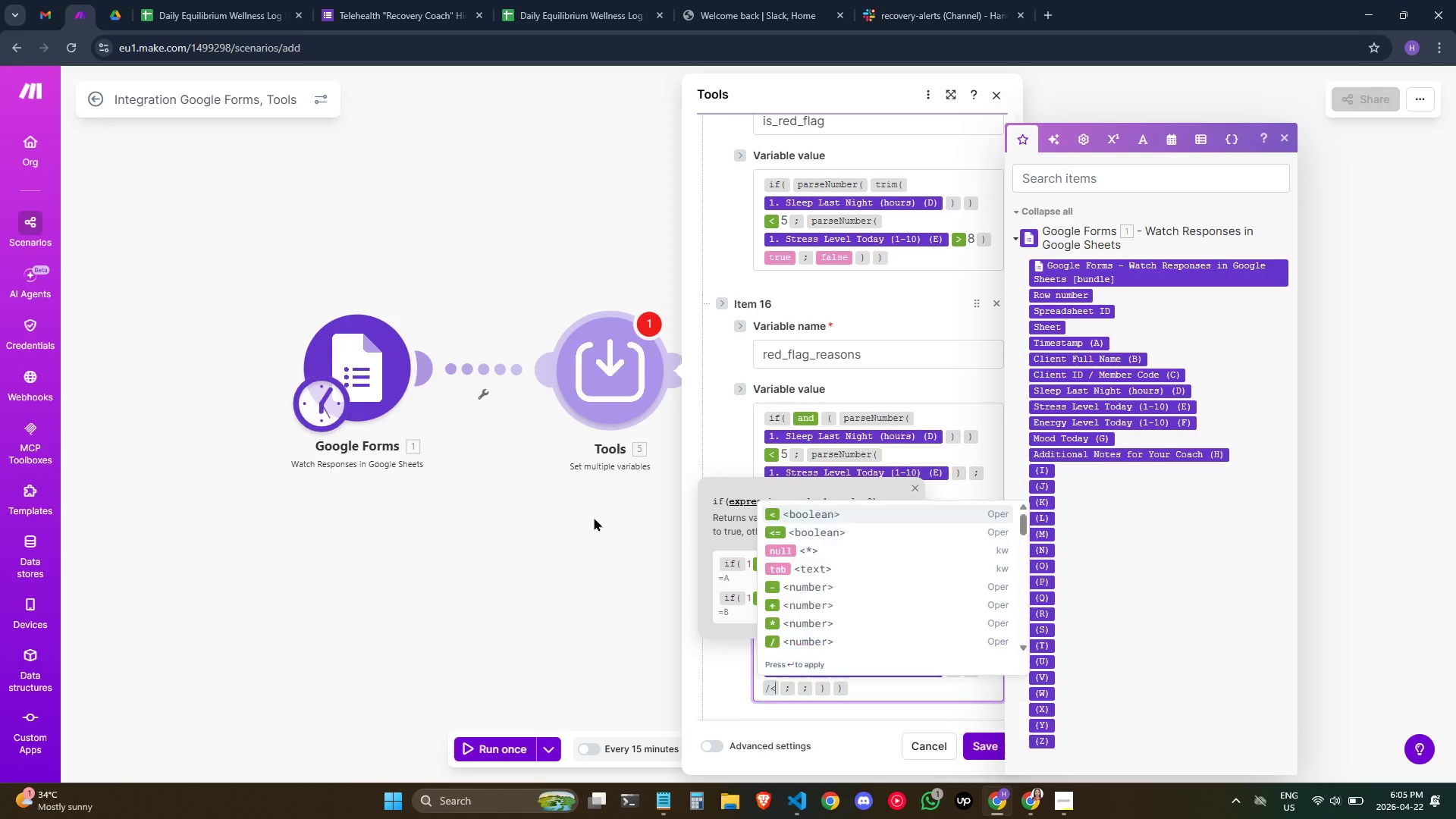 
key(Shift+Comma)
 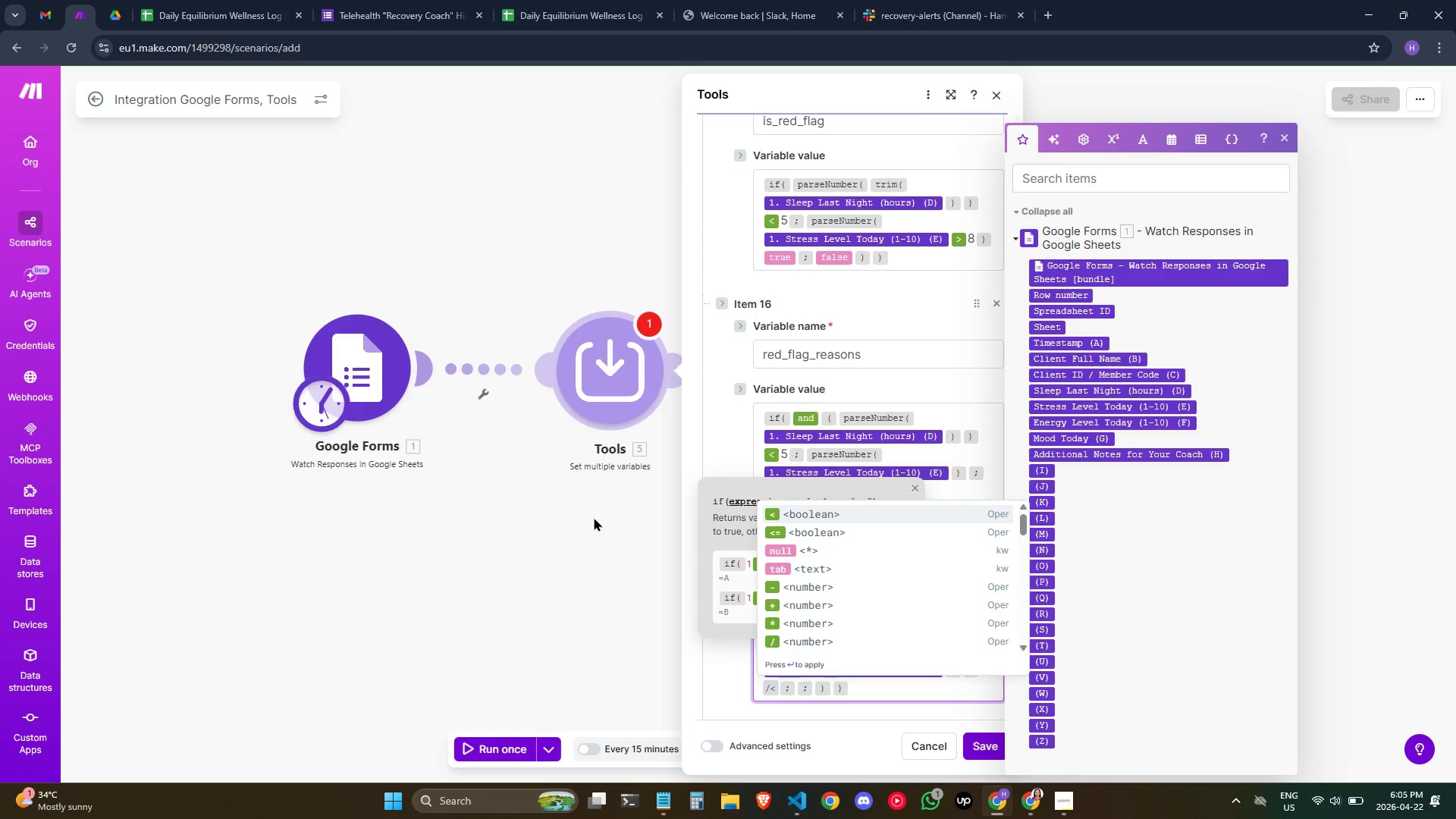 
key(Enter)
 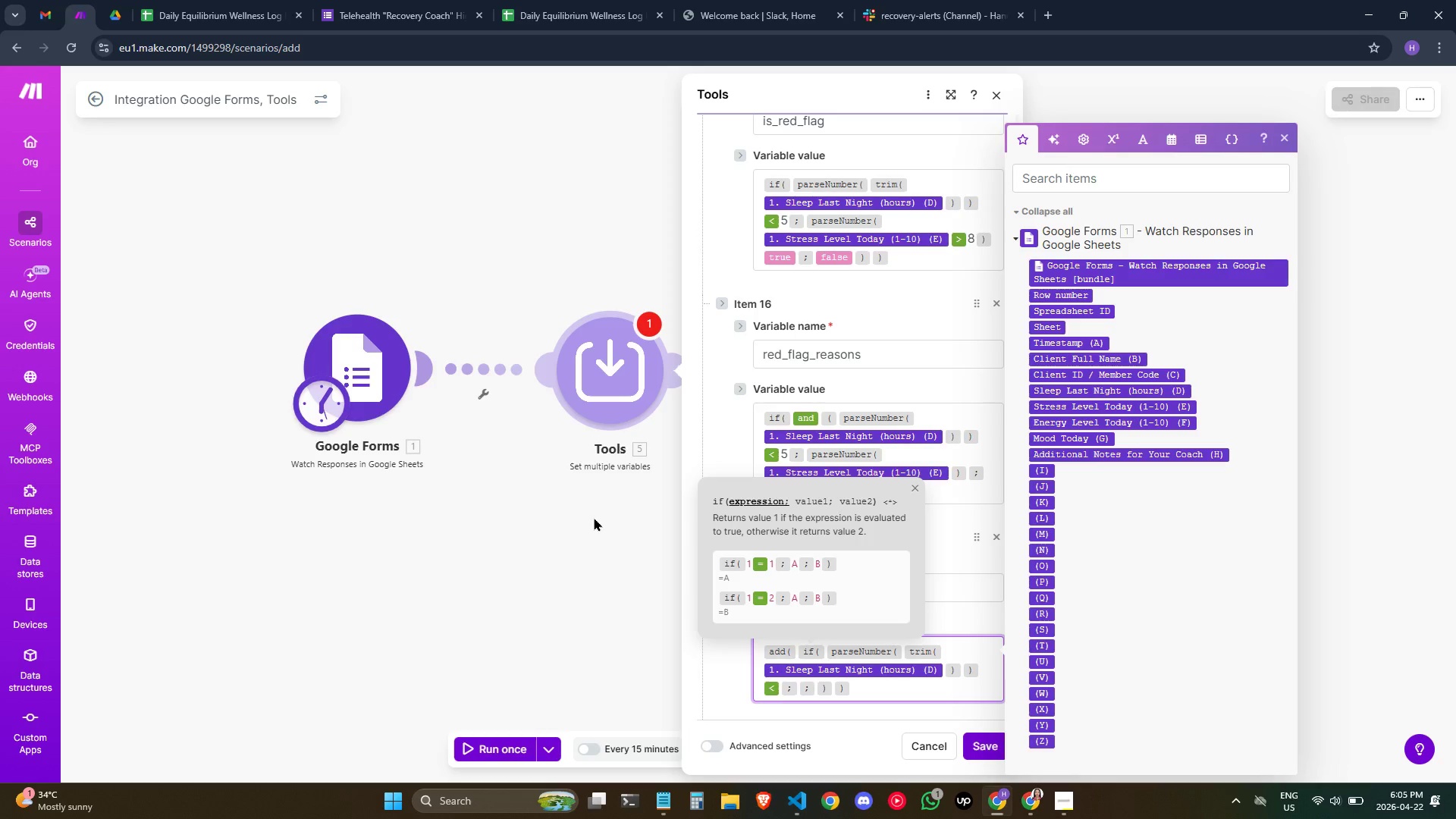 
key(5)
 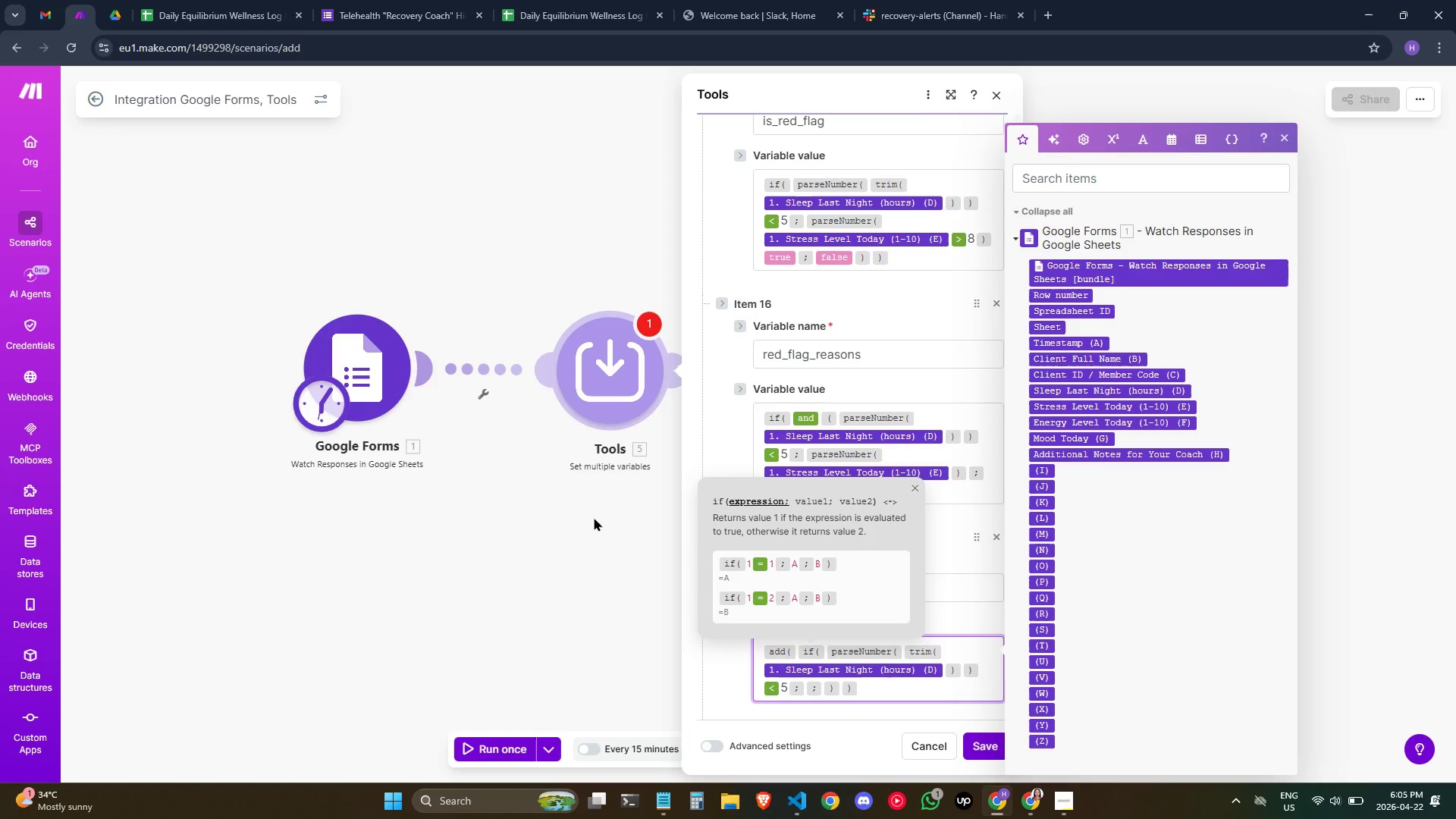 
wait(5.33)
 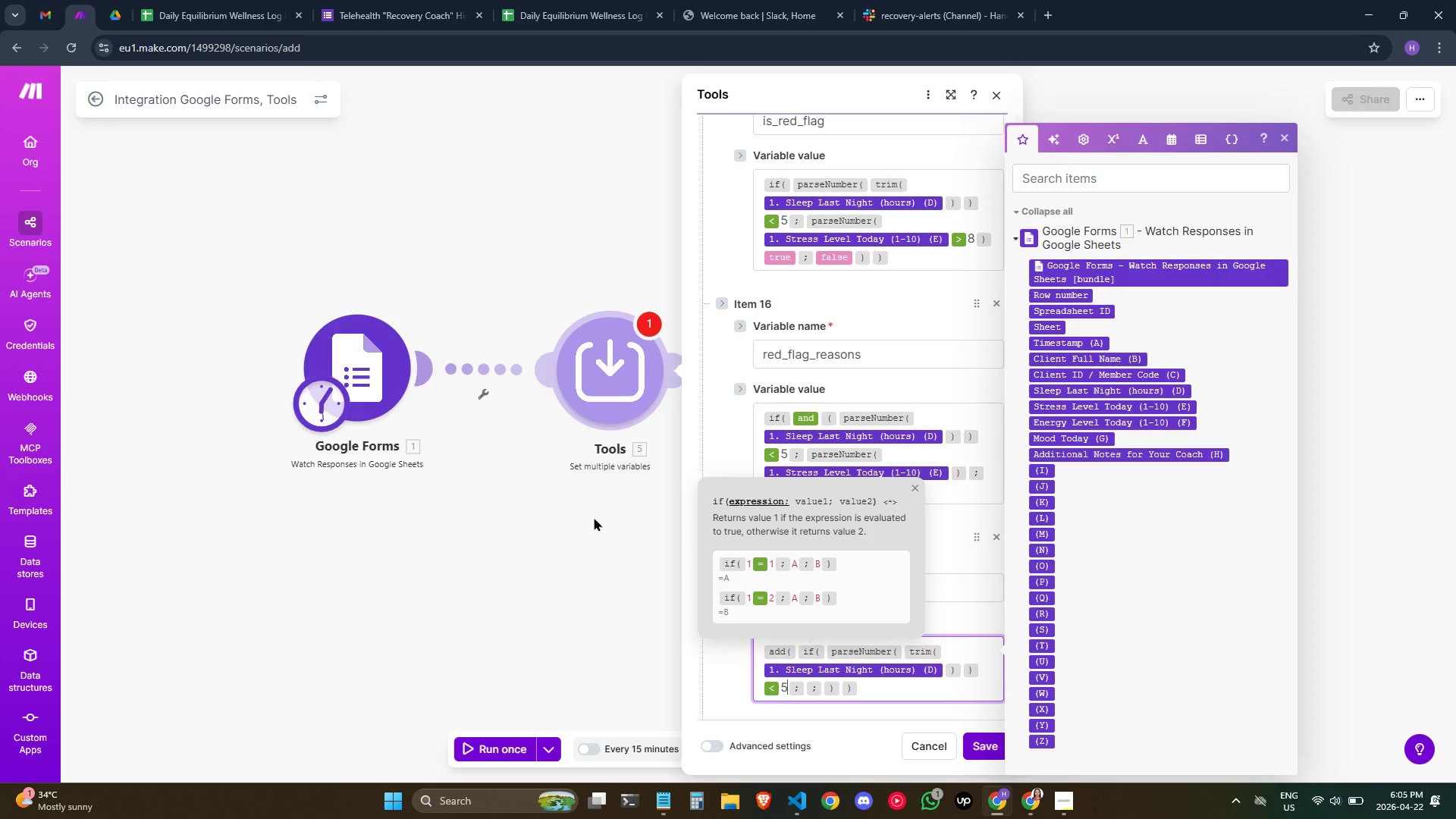 
key(ArrowRight)
 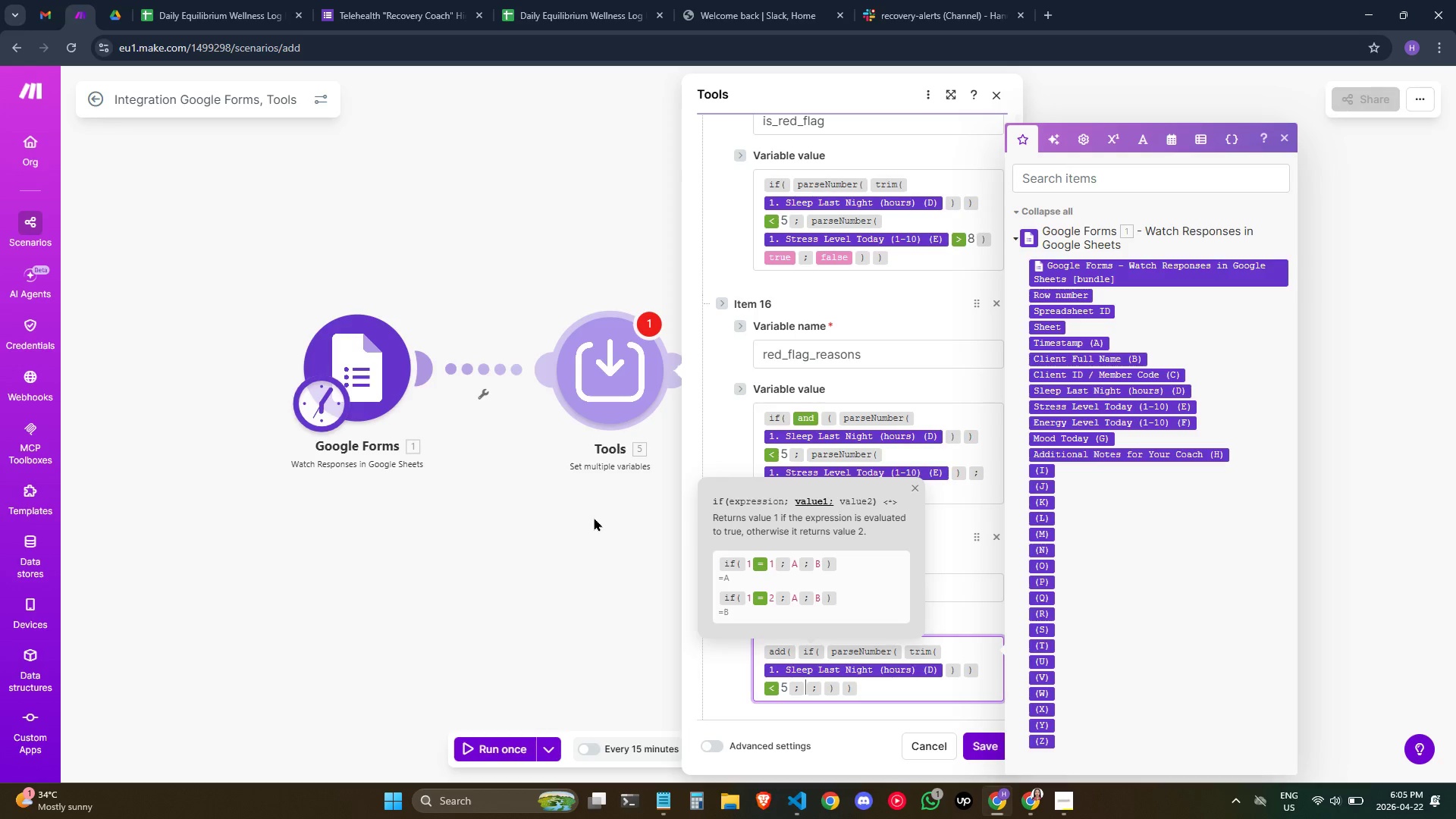 
key(Space)
 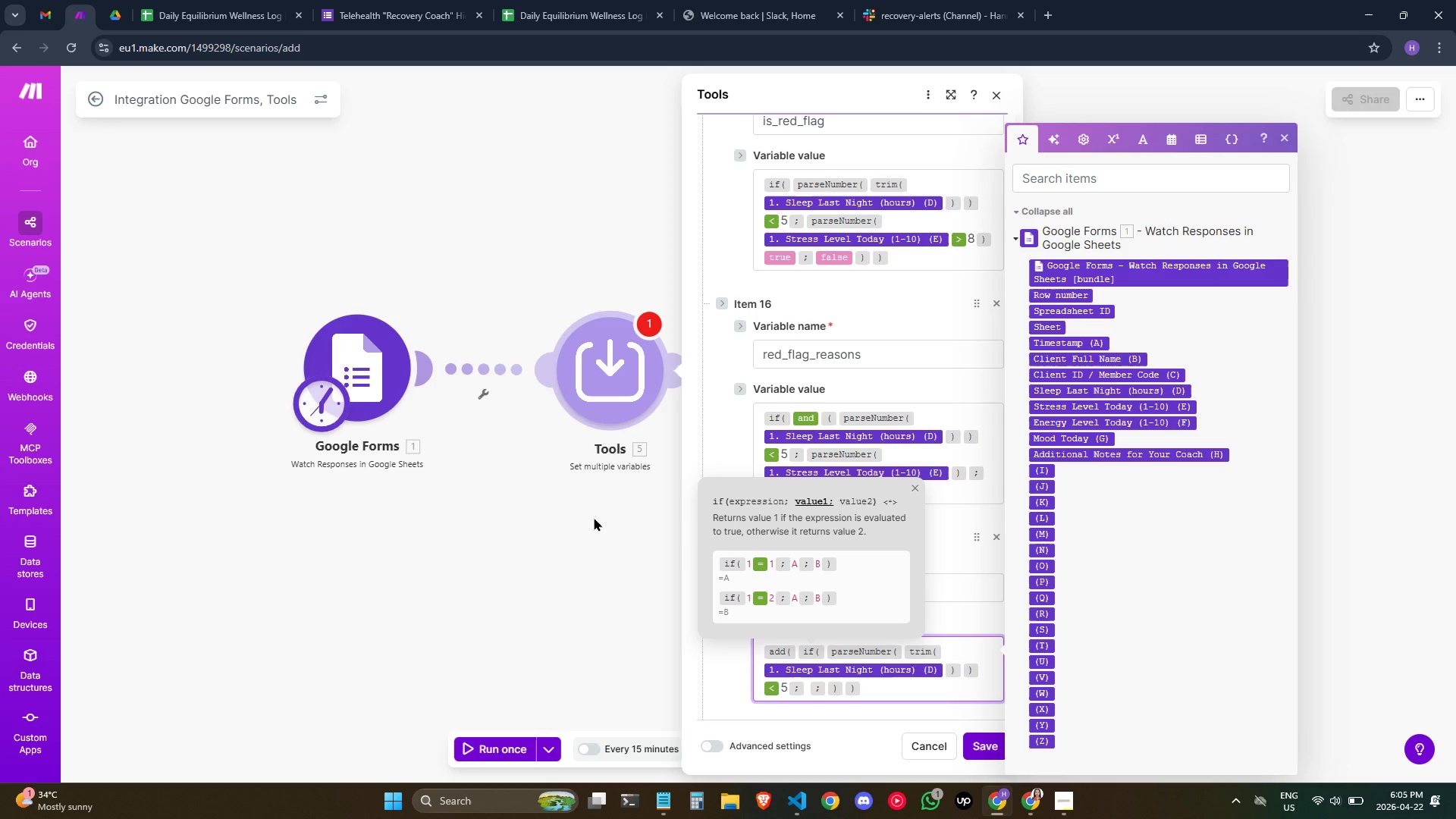 
key(2)
 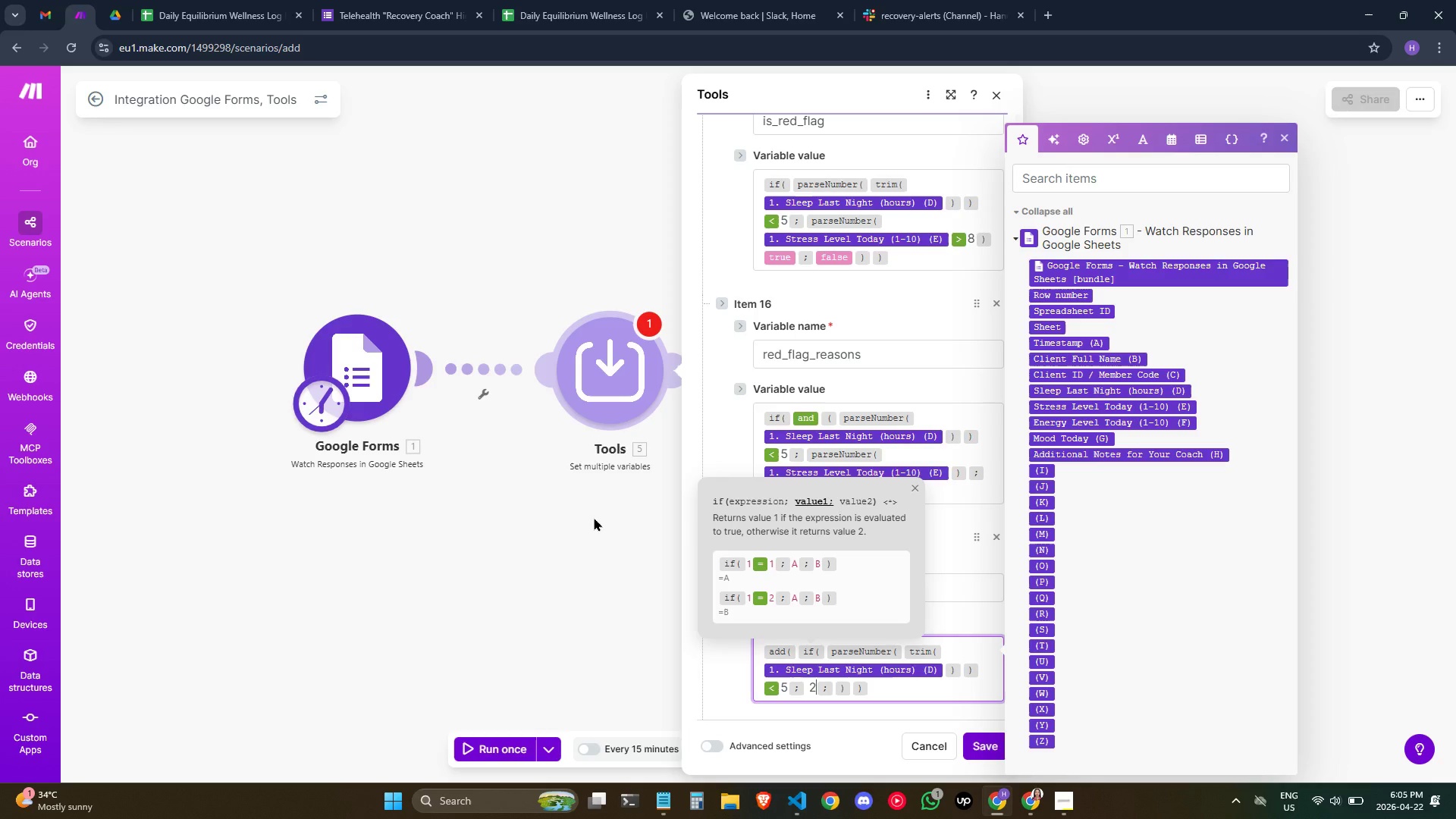 
key(Backspace)
 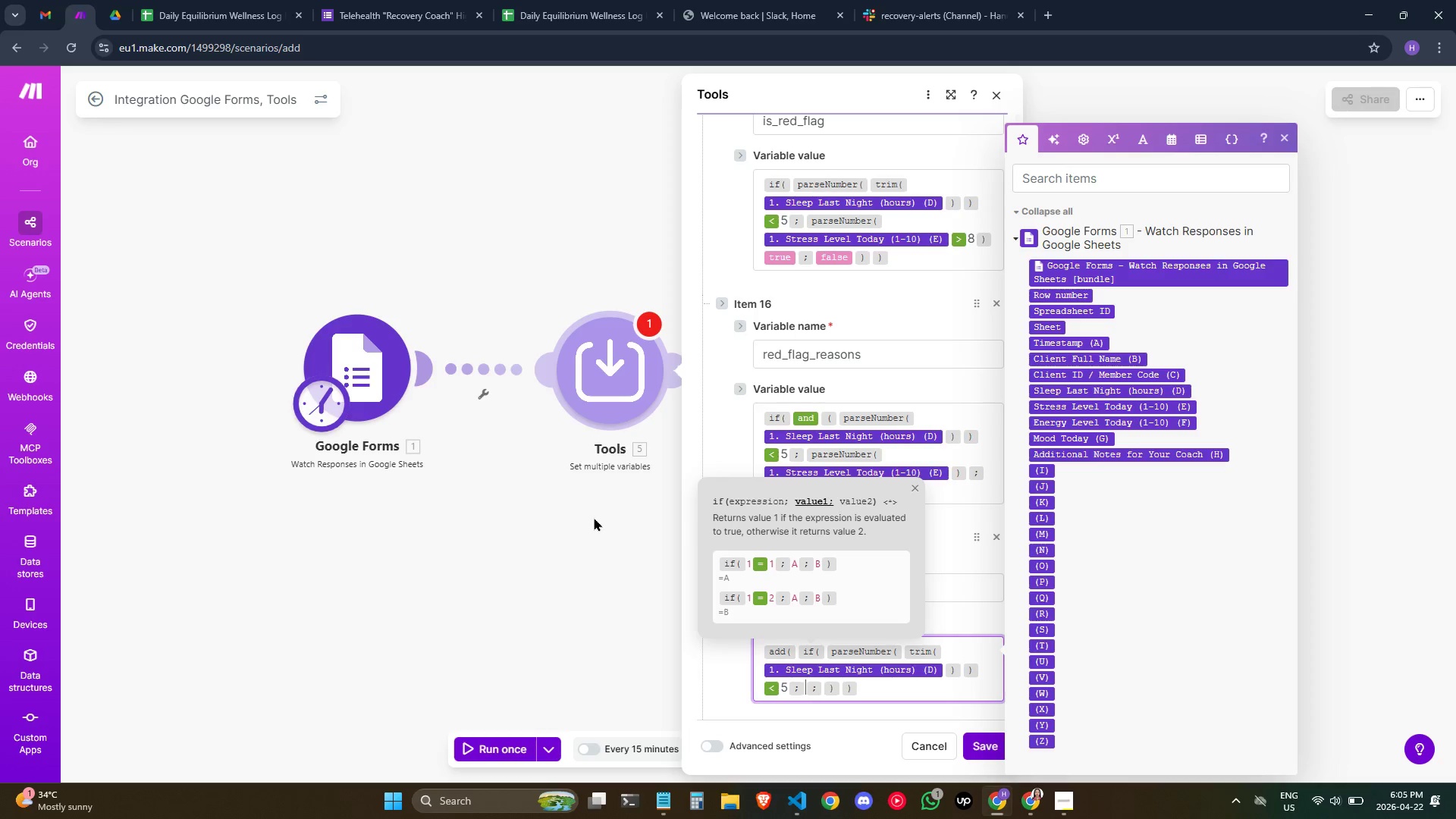 
key(Backspace)
 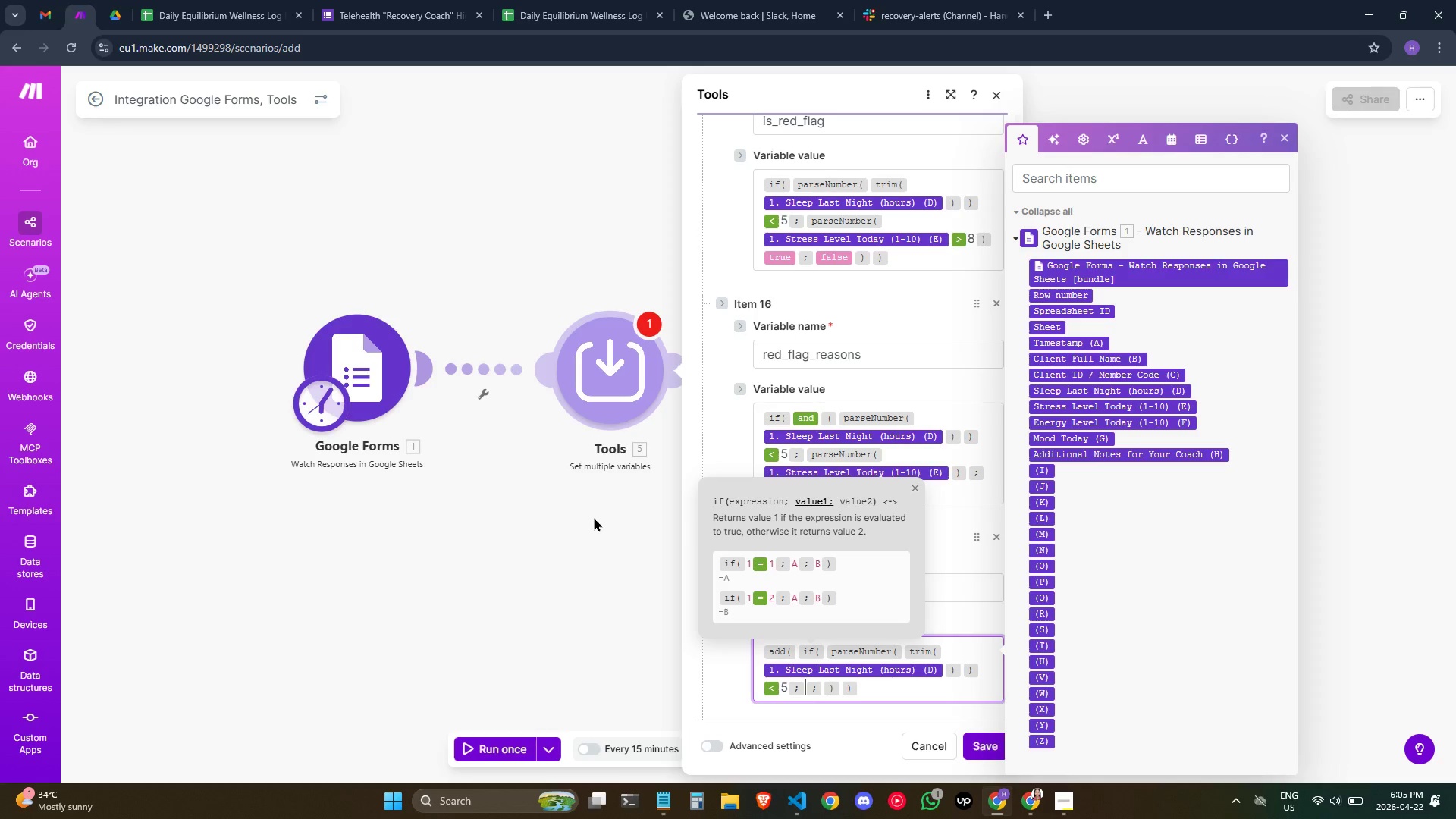 
key(2)
 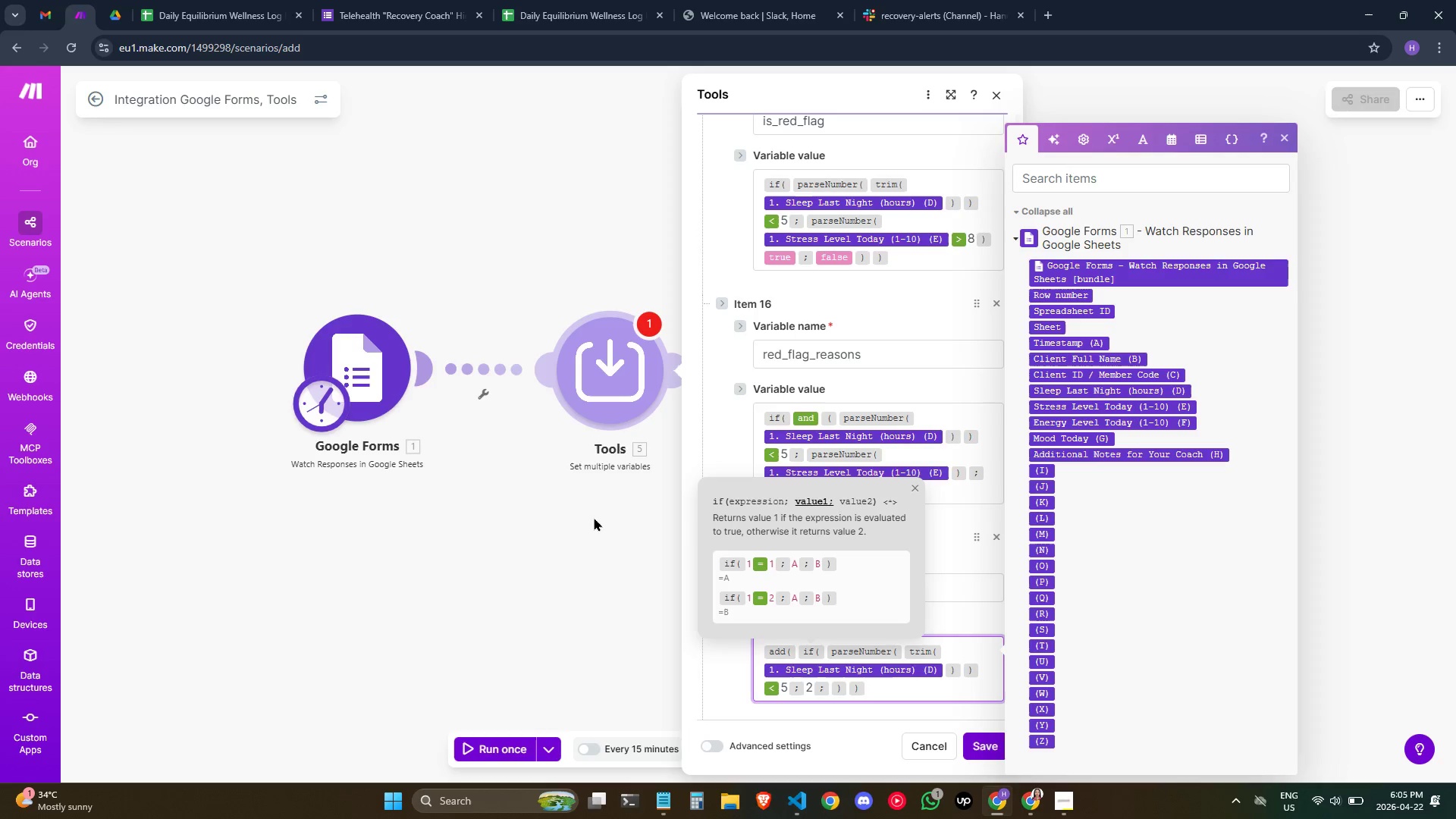 
key(ArrowRight)
 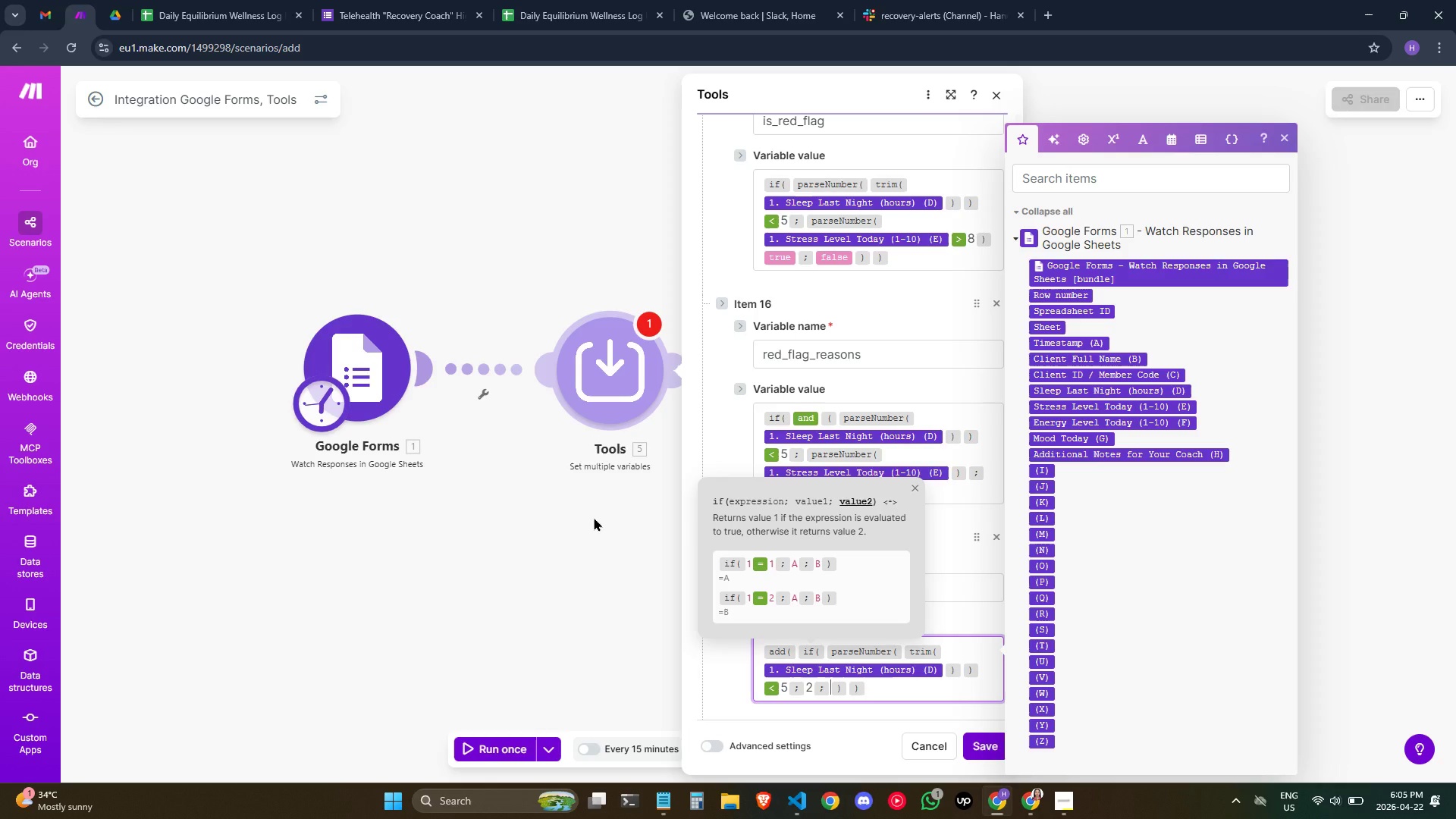 
wait(5.86)
 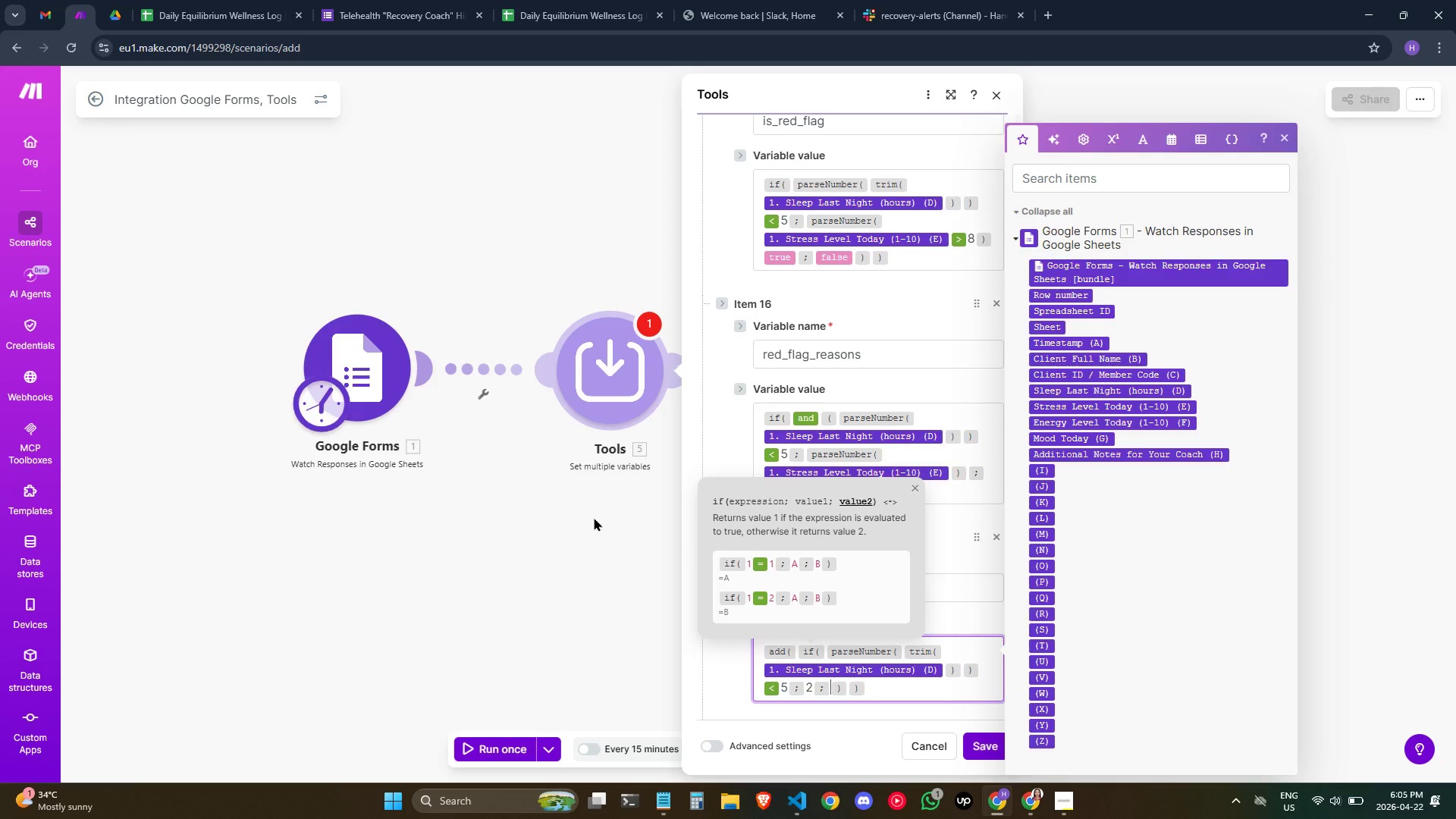 
key(0)
 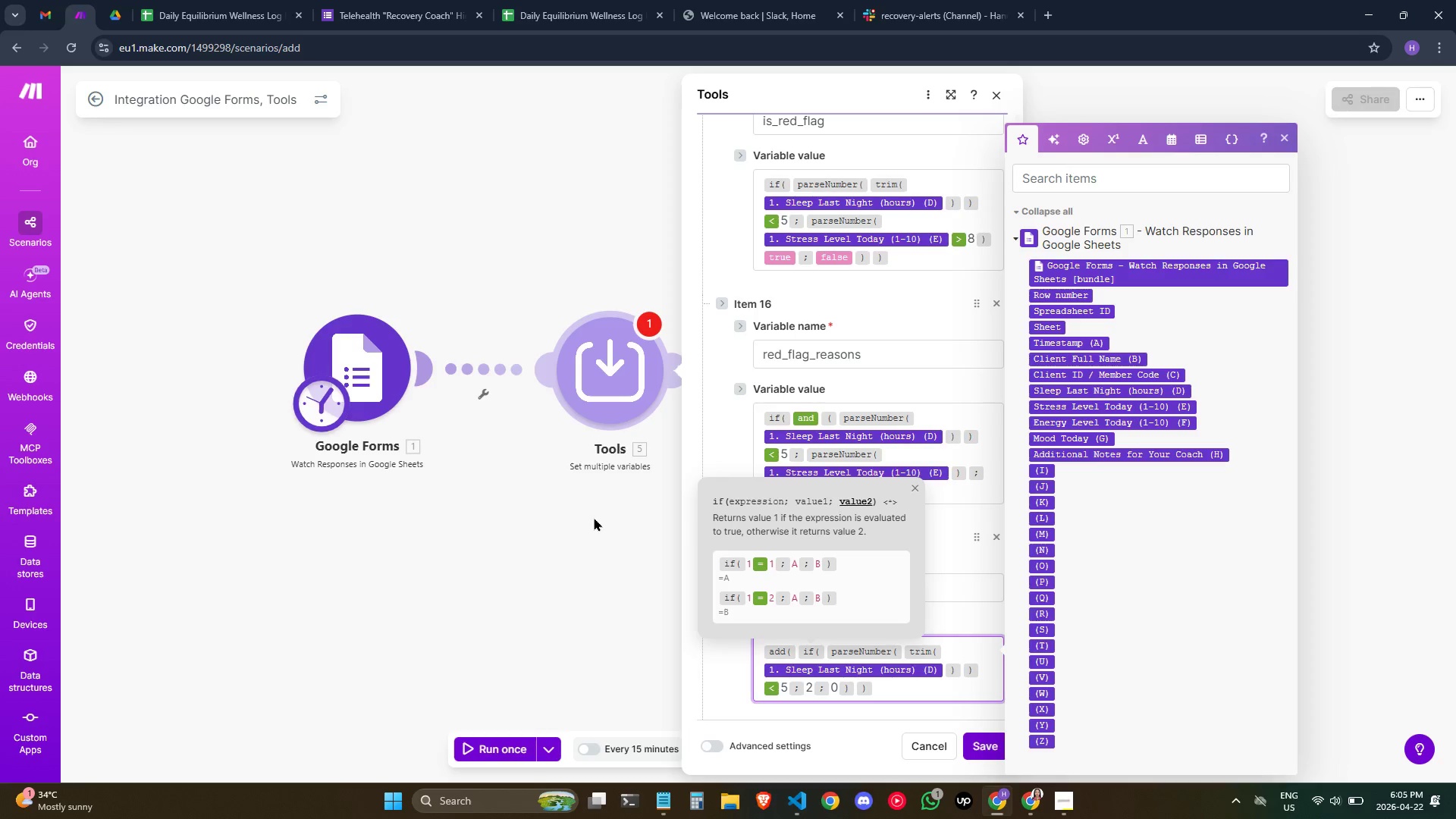 
key(ArrowRight)
 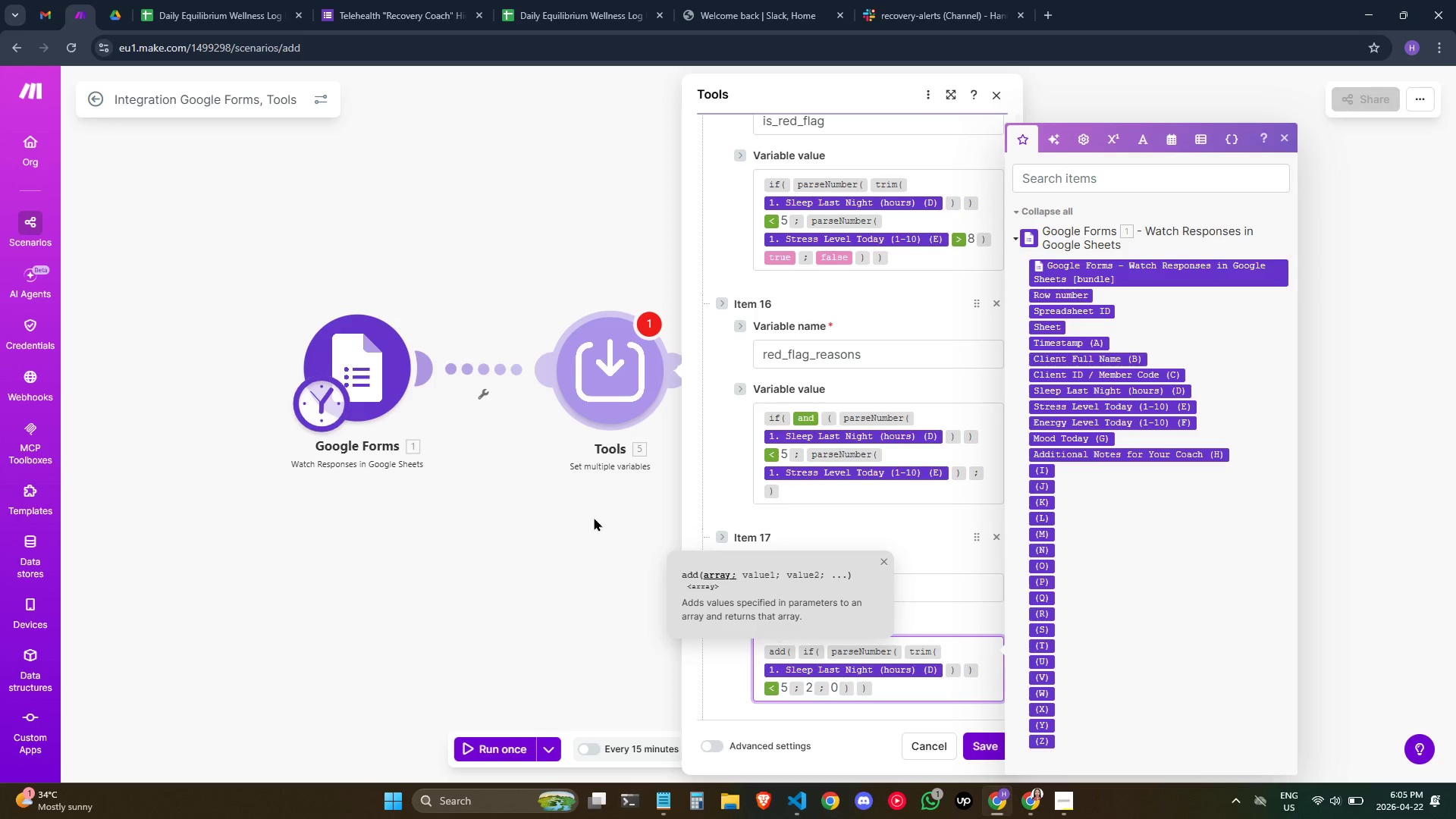 
type(/if)
 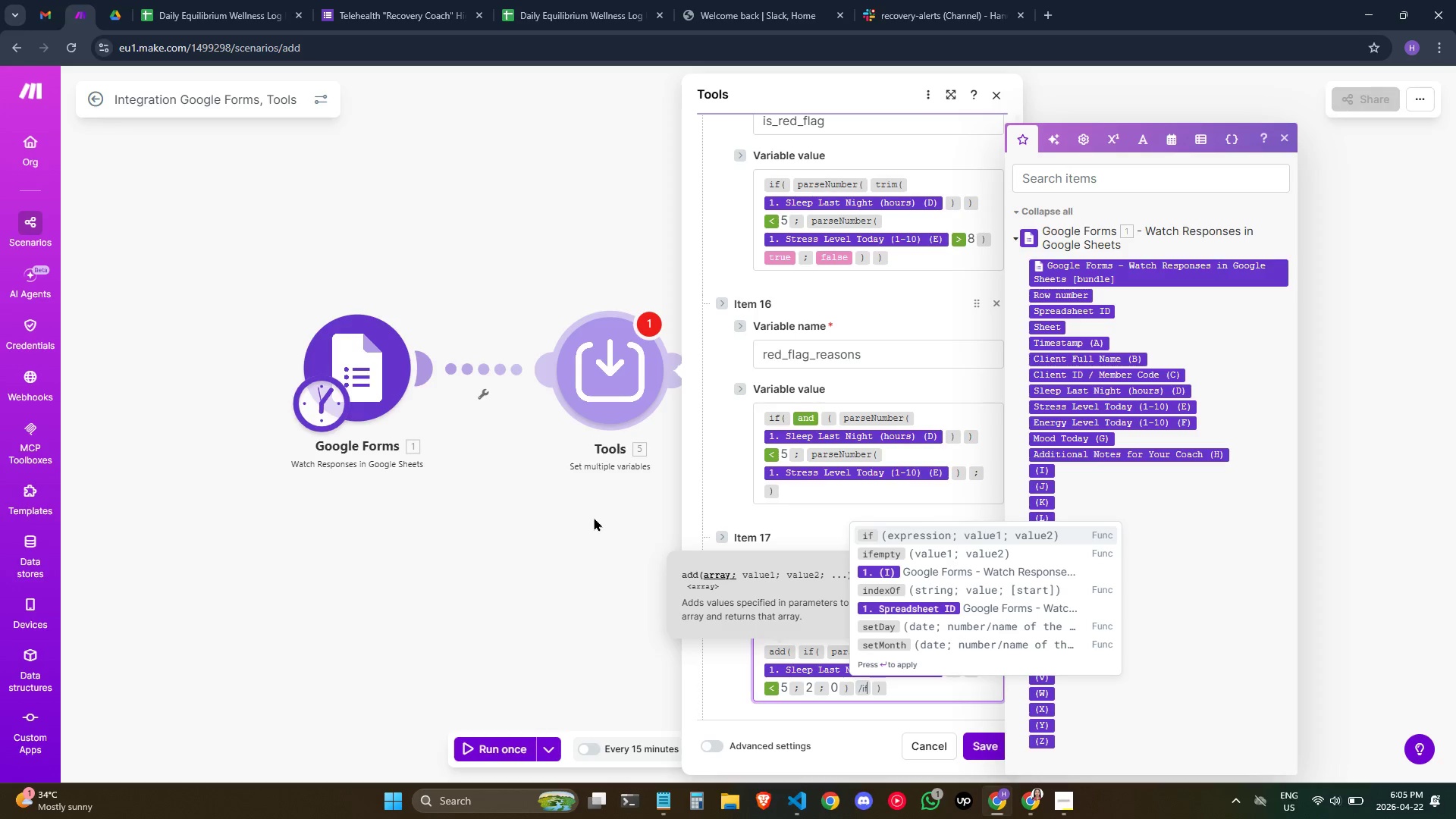 
key(Enter)
 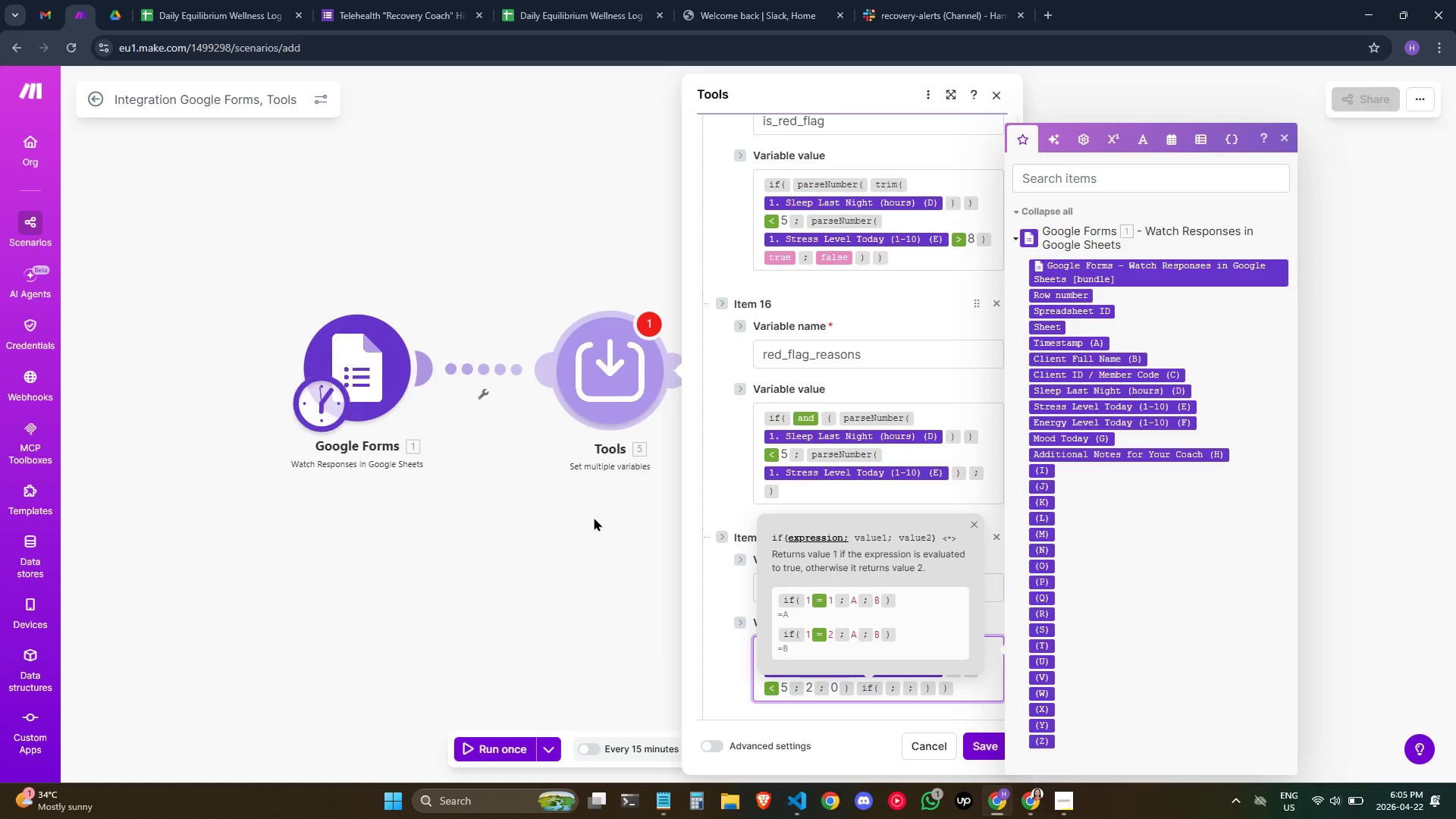 
type(/parse)
 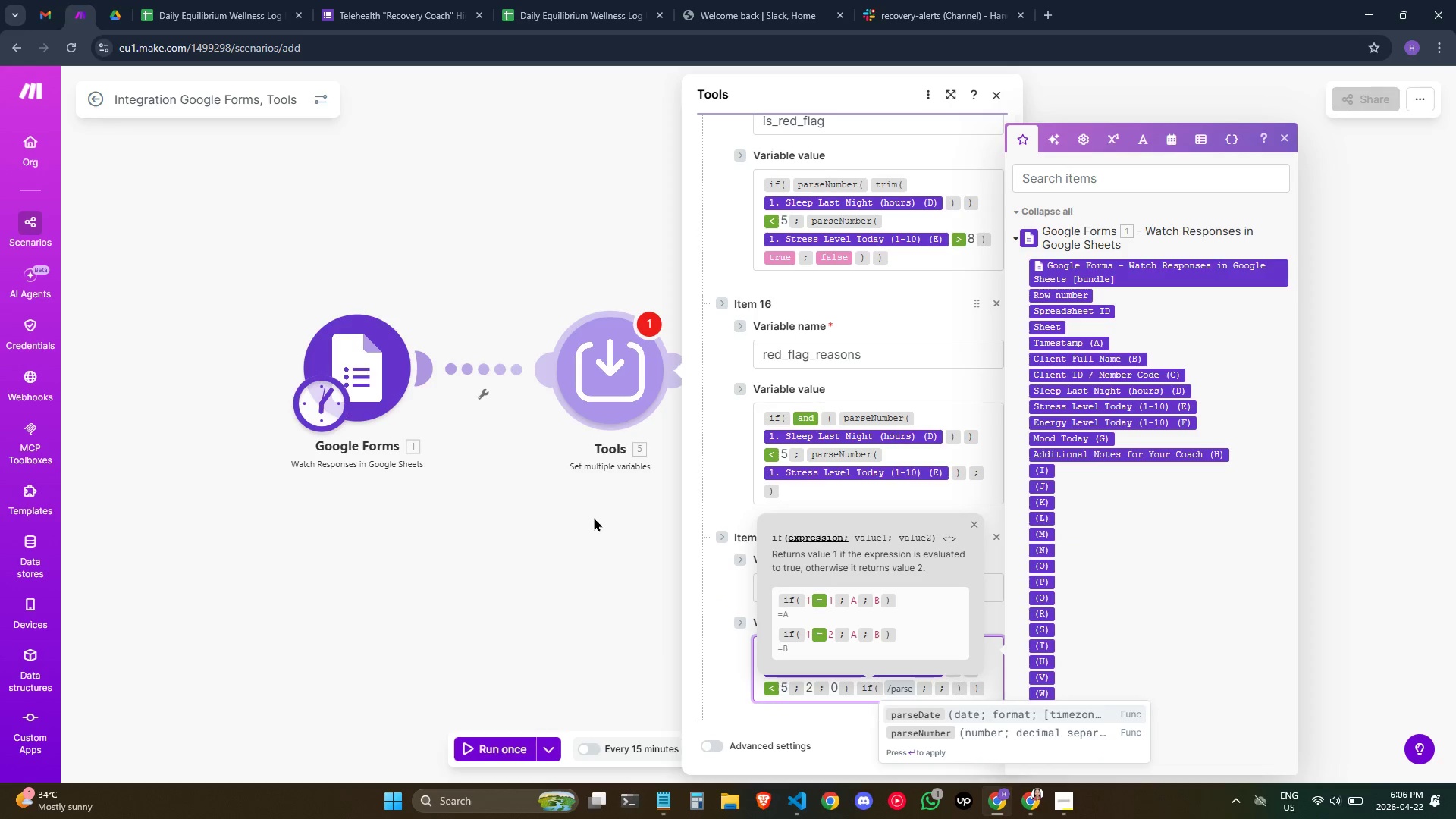 
key(ArrowDown)
 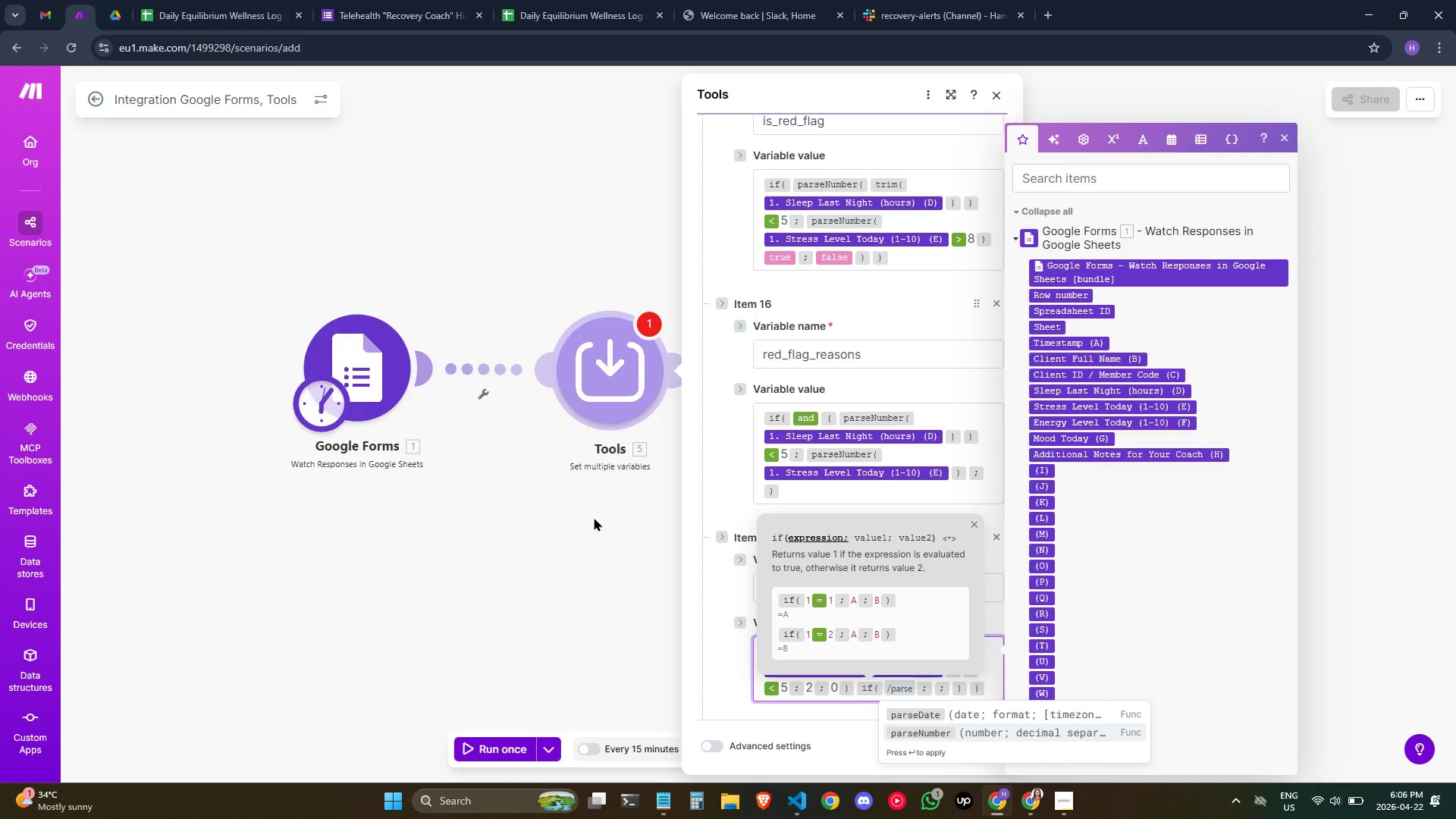 
key(Enter)
 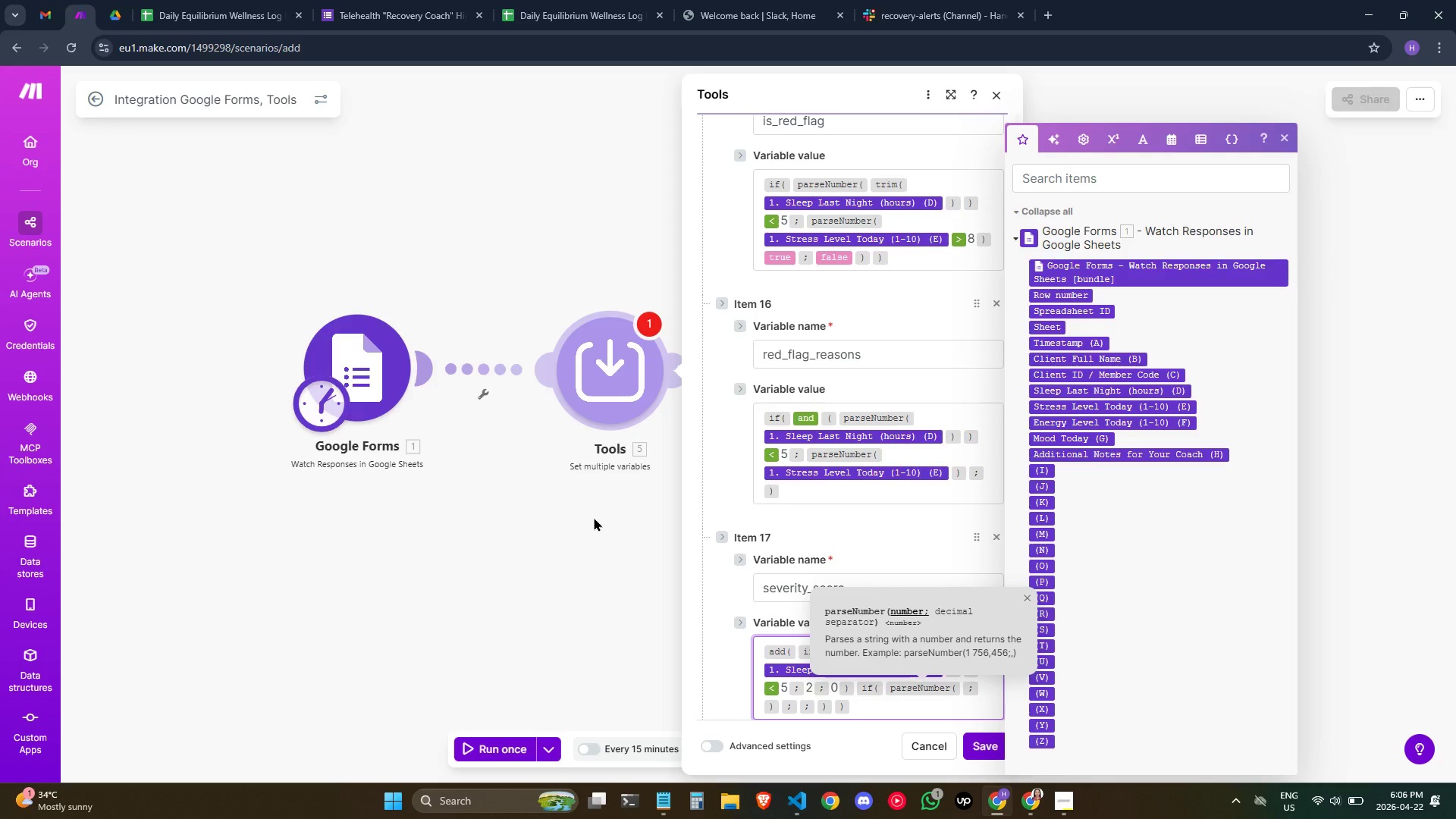 
wait(12.22)
 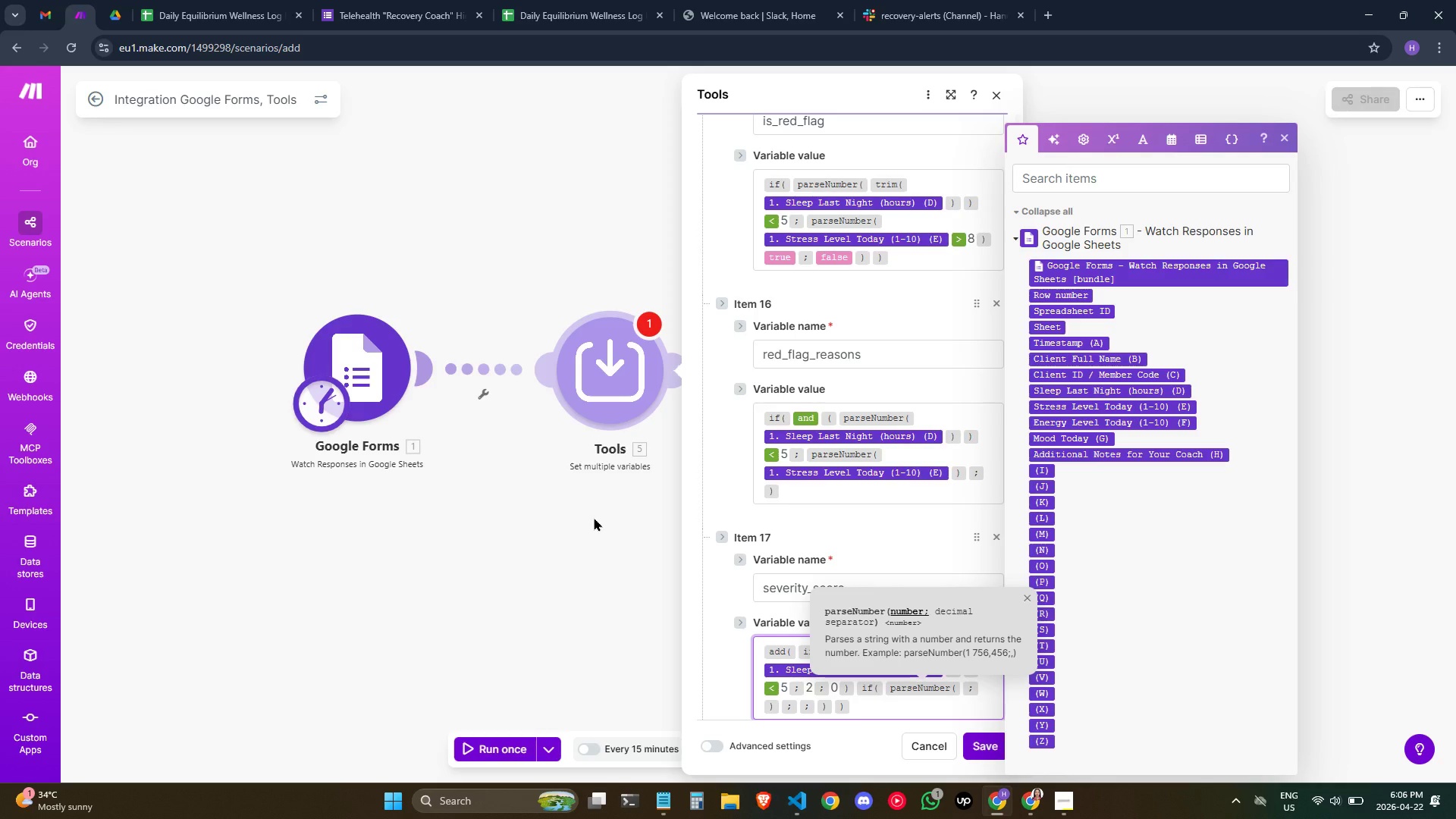 
left_click([1146, 405])
 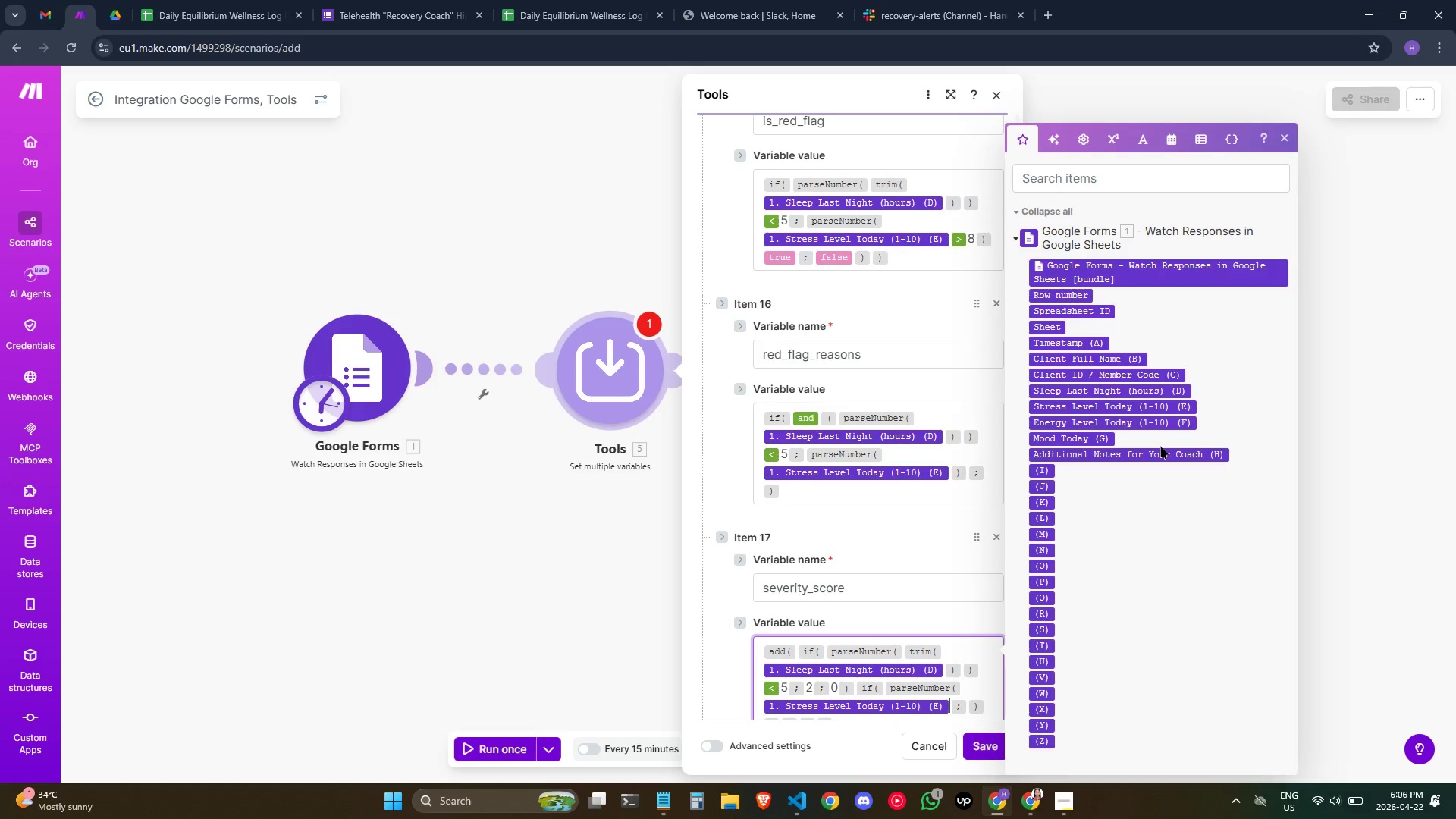 
key(ArrowRight)
 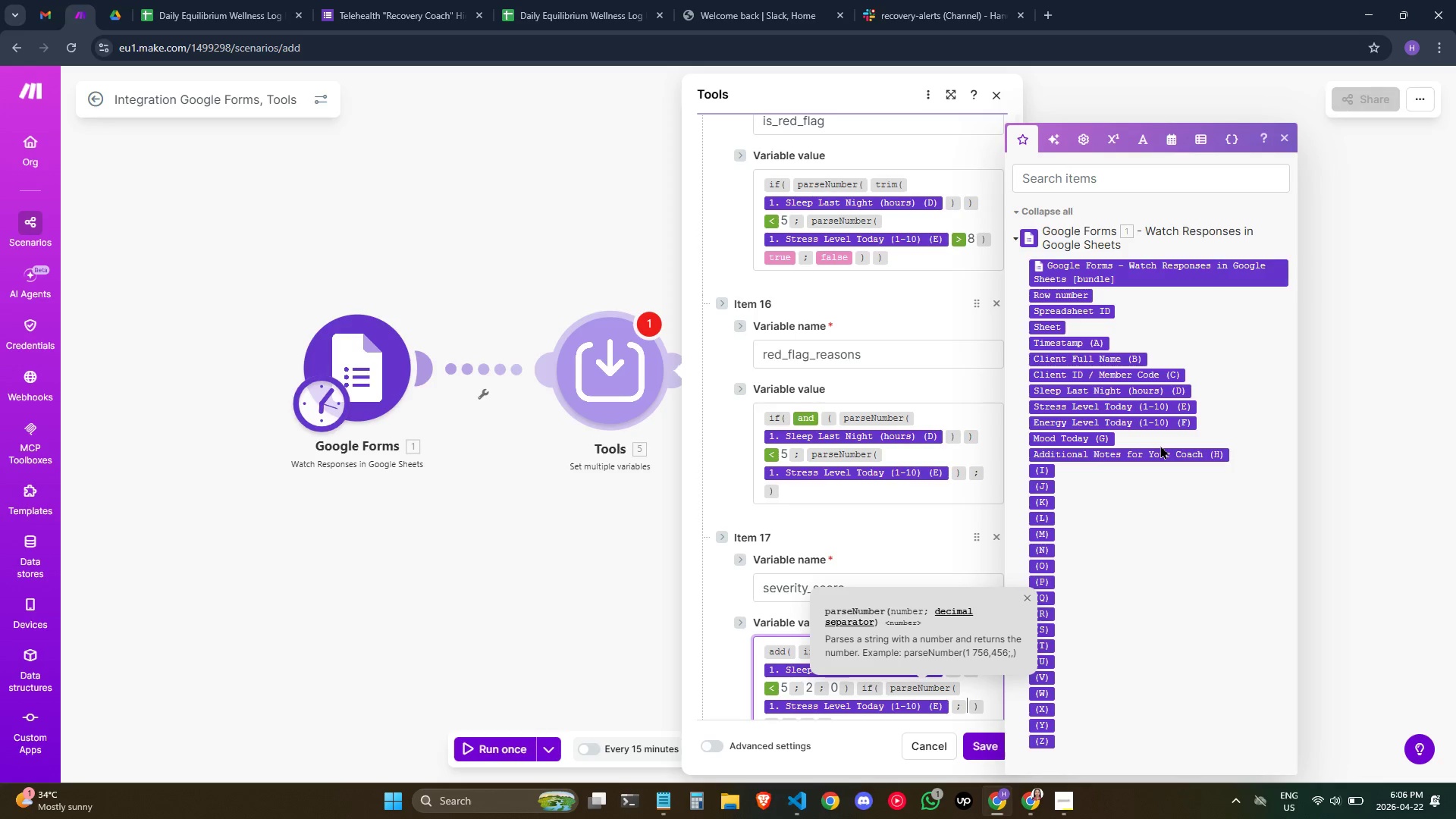 
key(Backspace)
 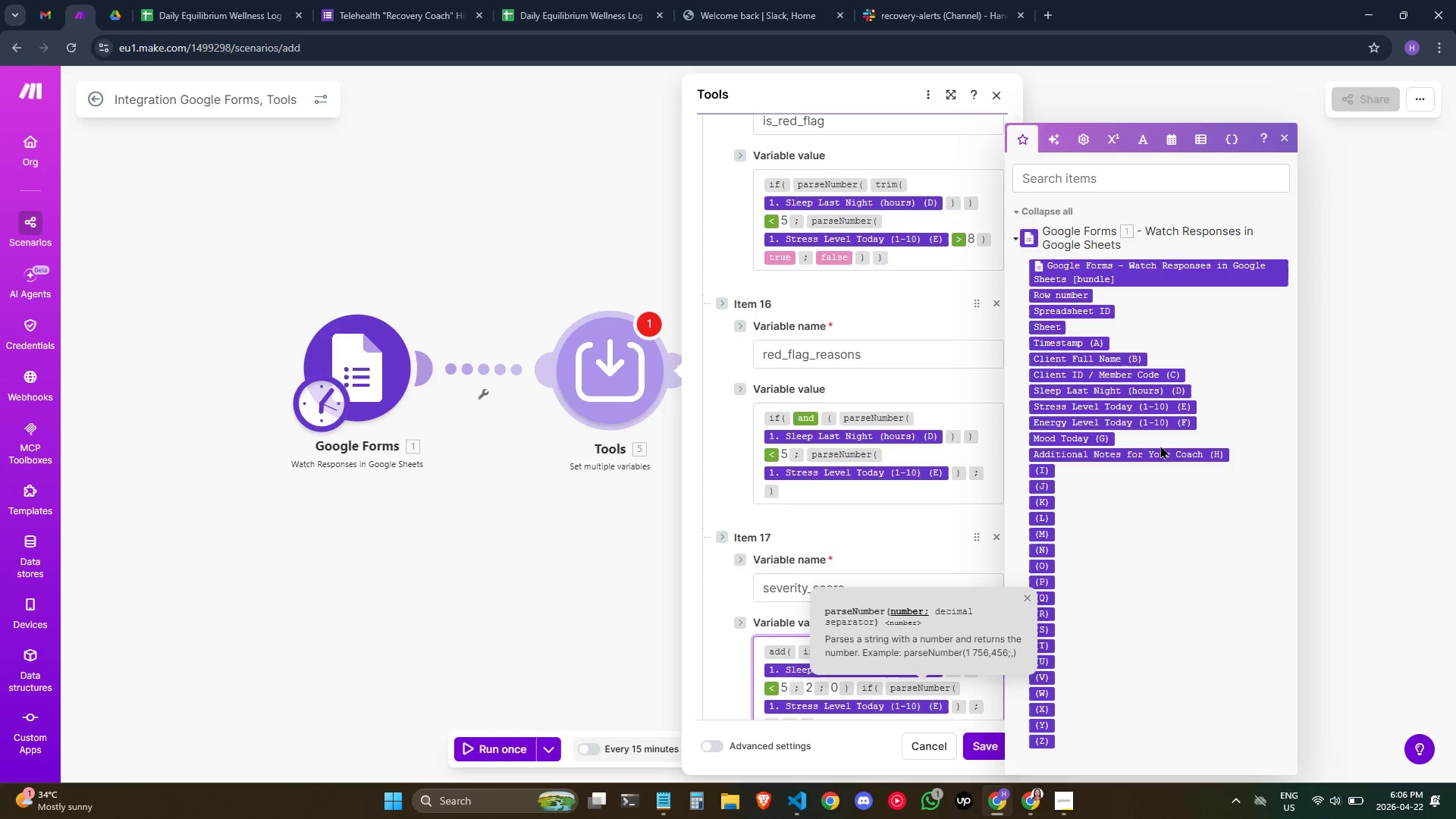 
key(ArrowRight)
 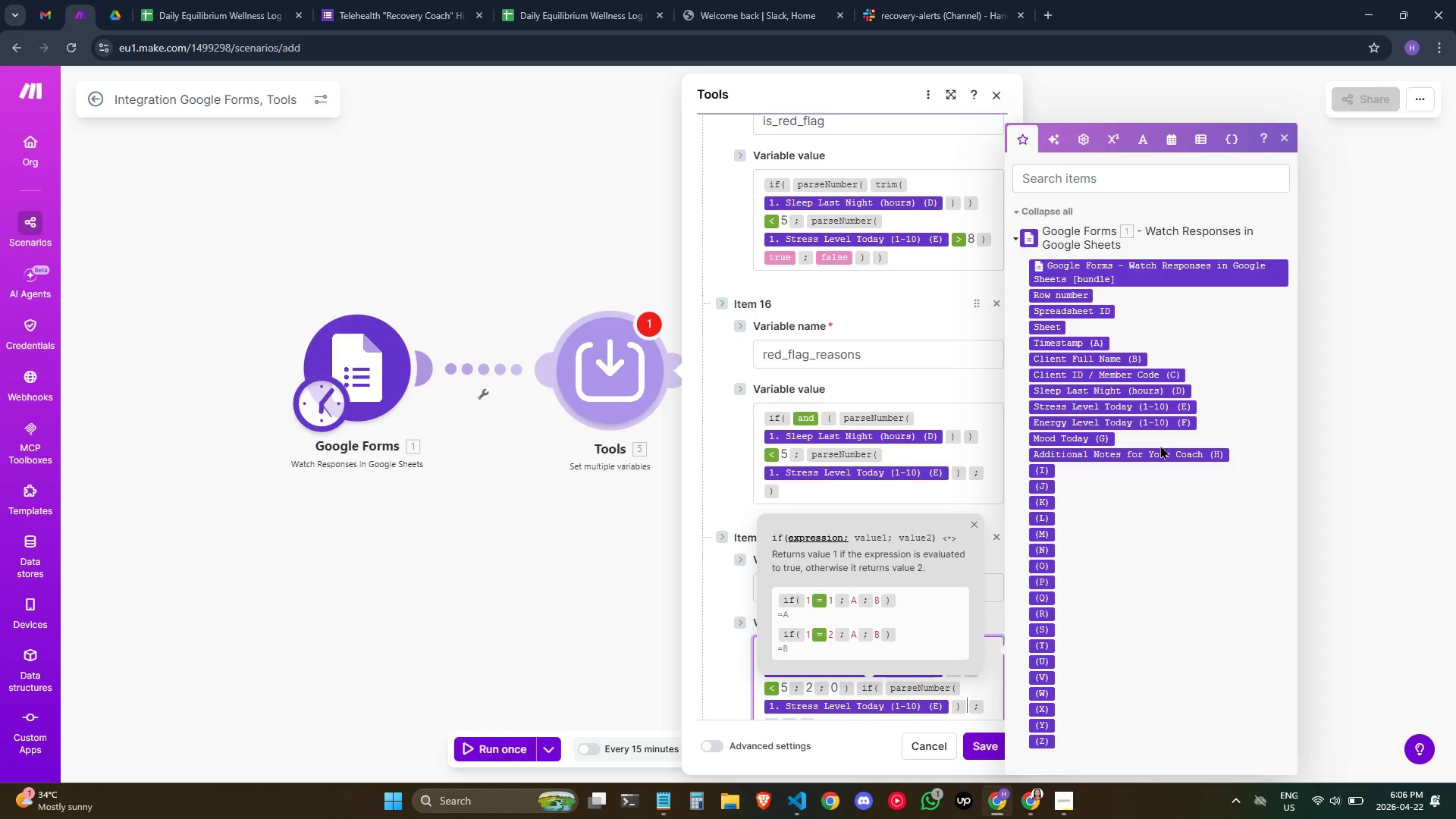 
wait(7.03)
 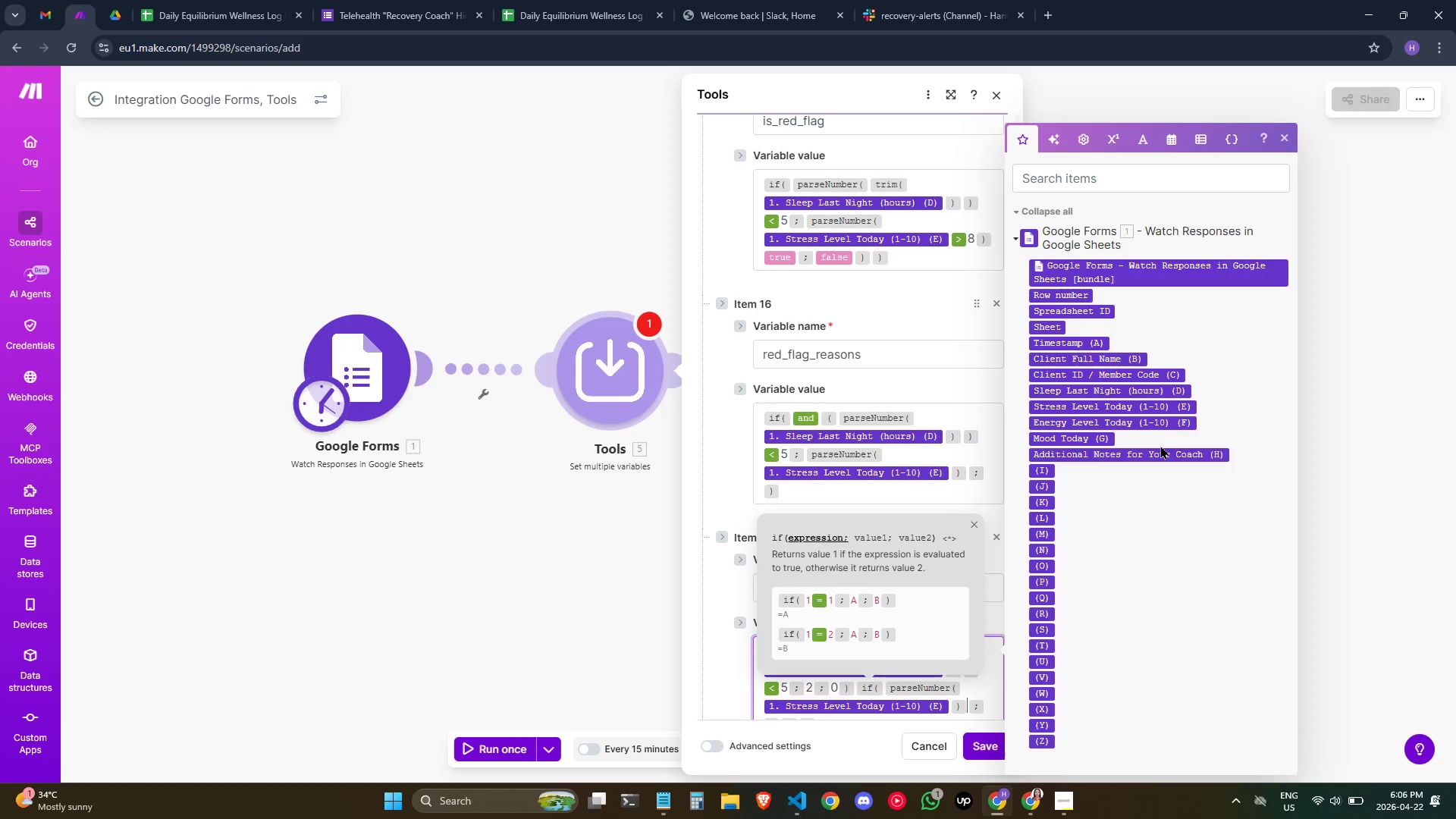 
key(Slash)
 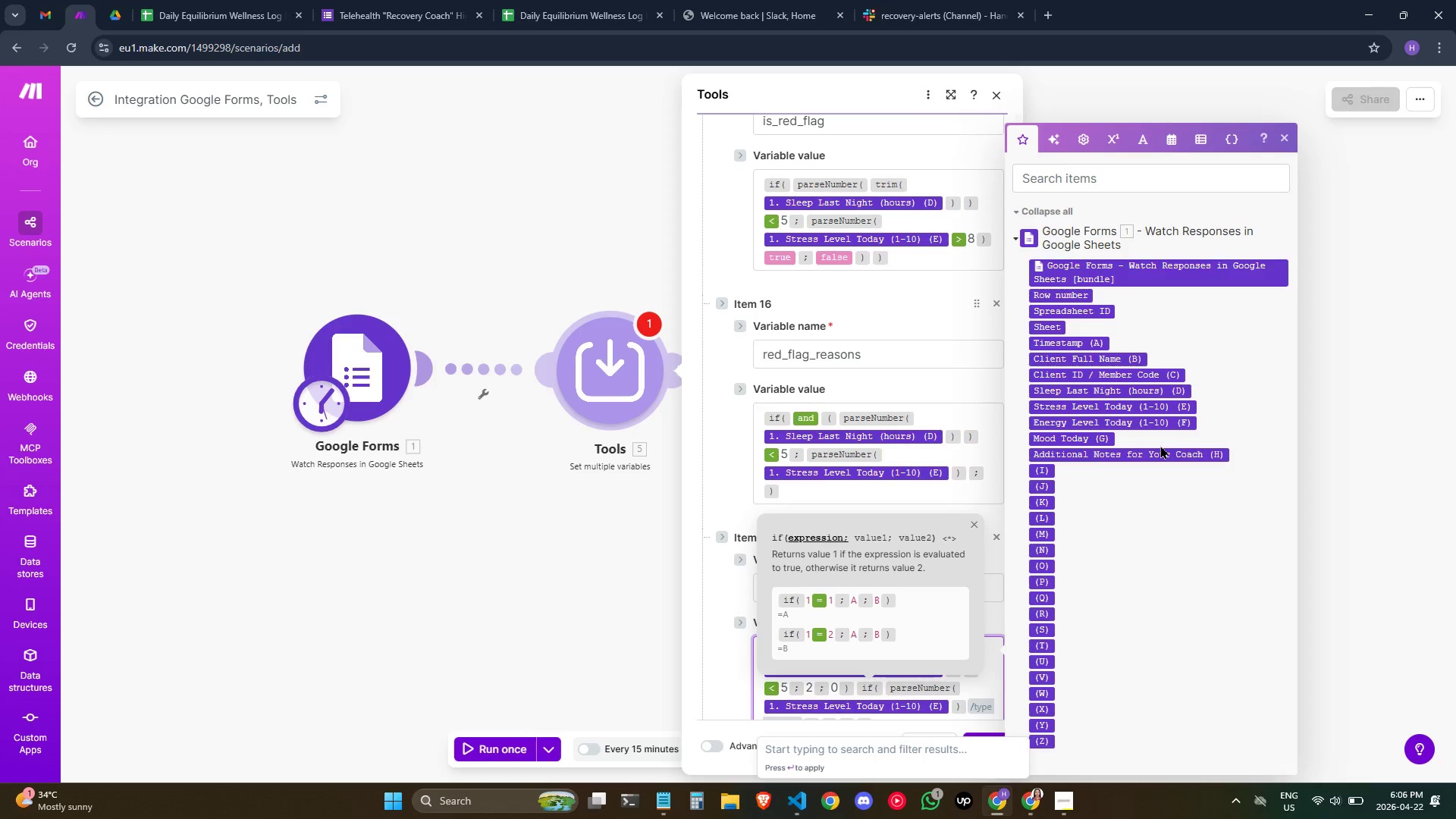 
key(Shift+Period)
 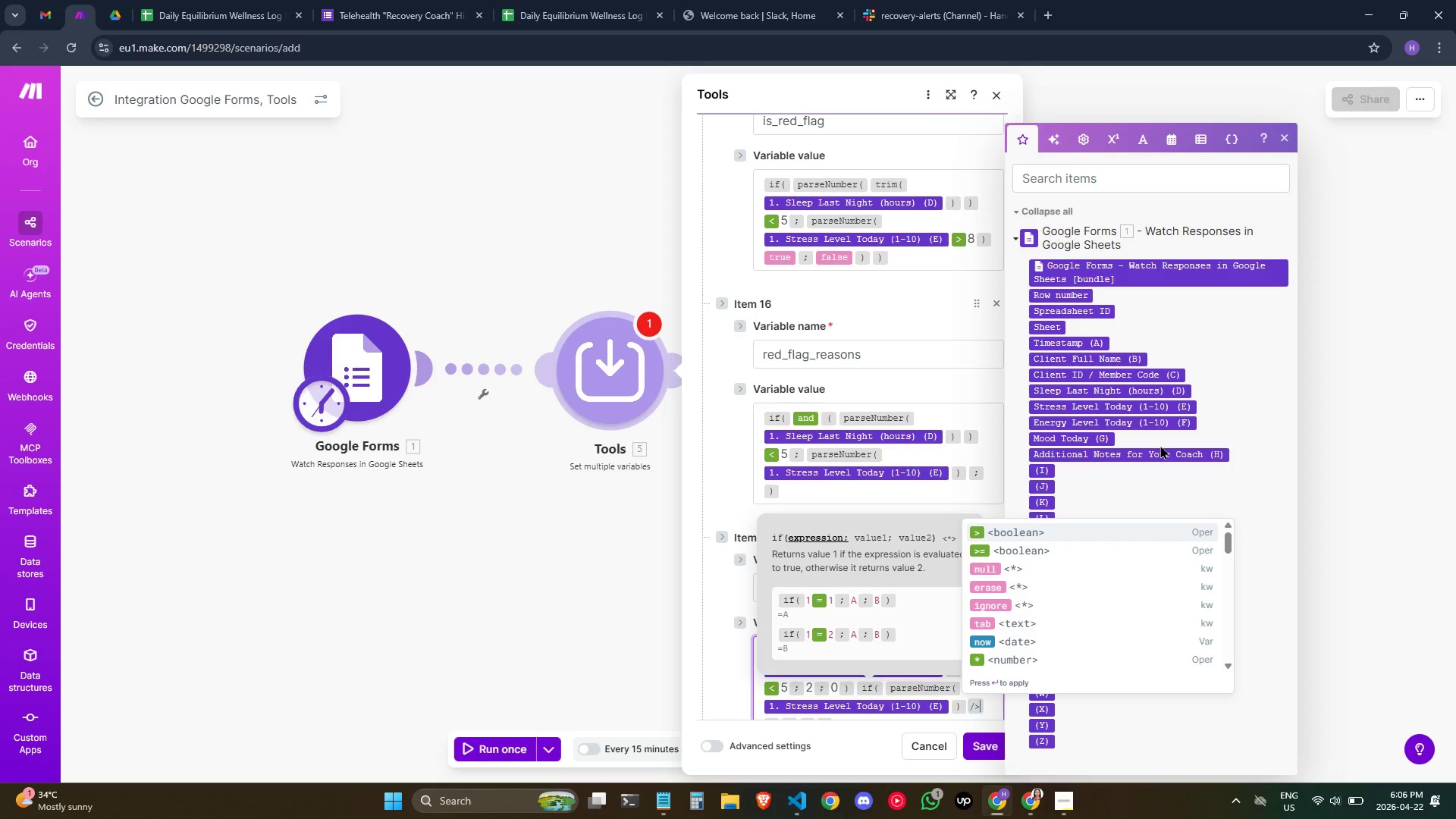 
wait(13.61)
 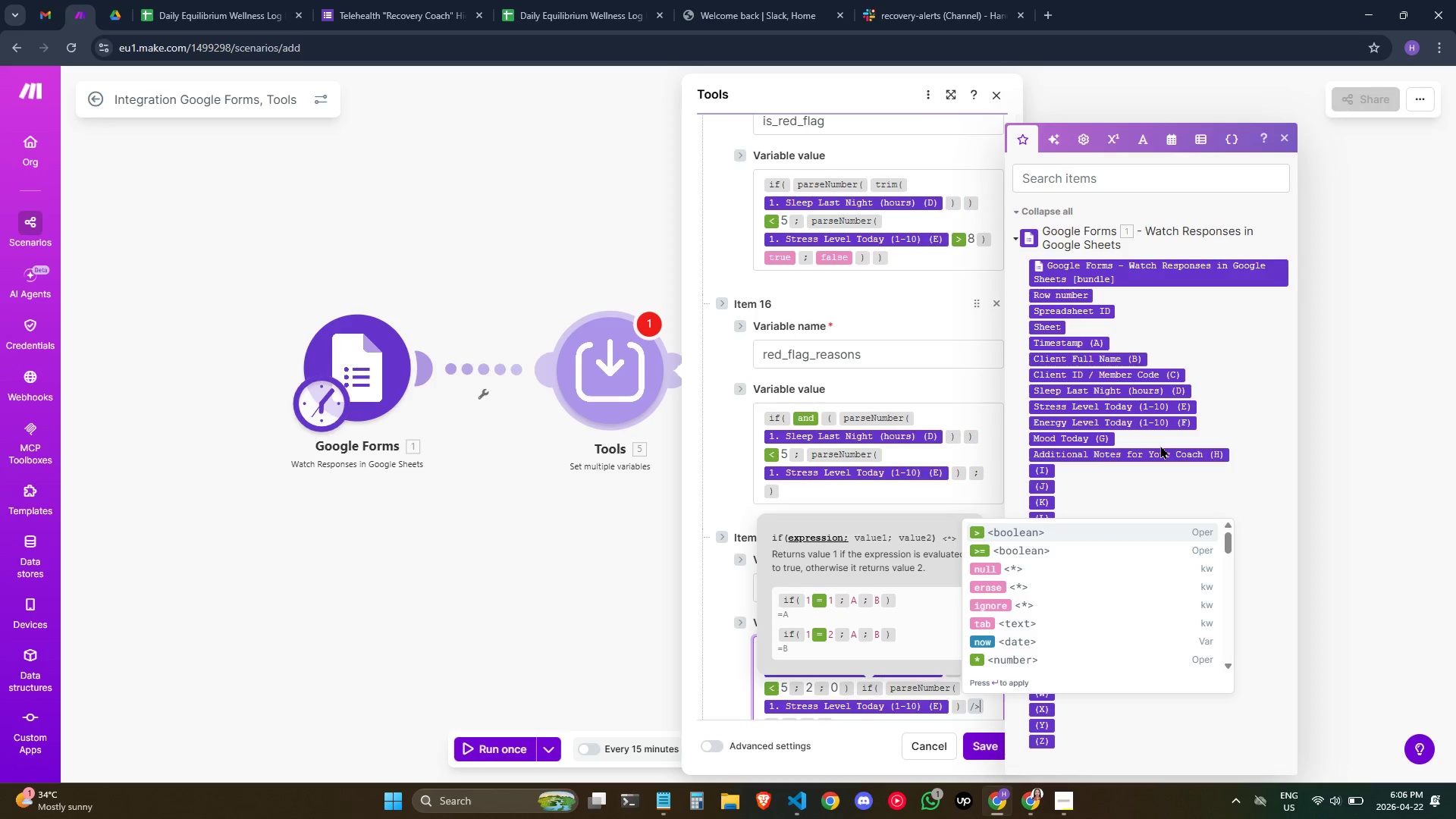 
key(Enter)
 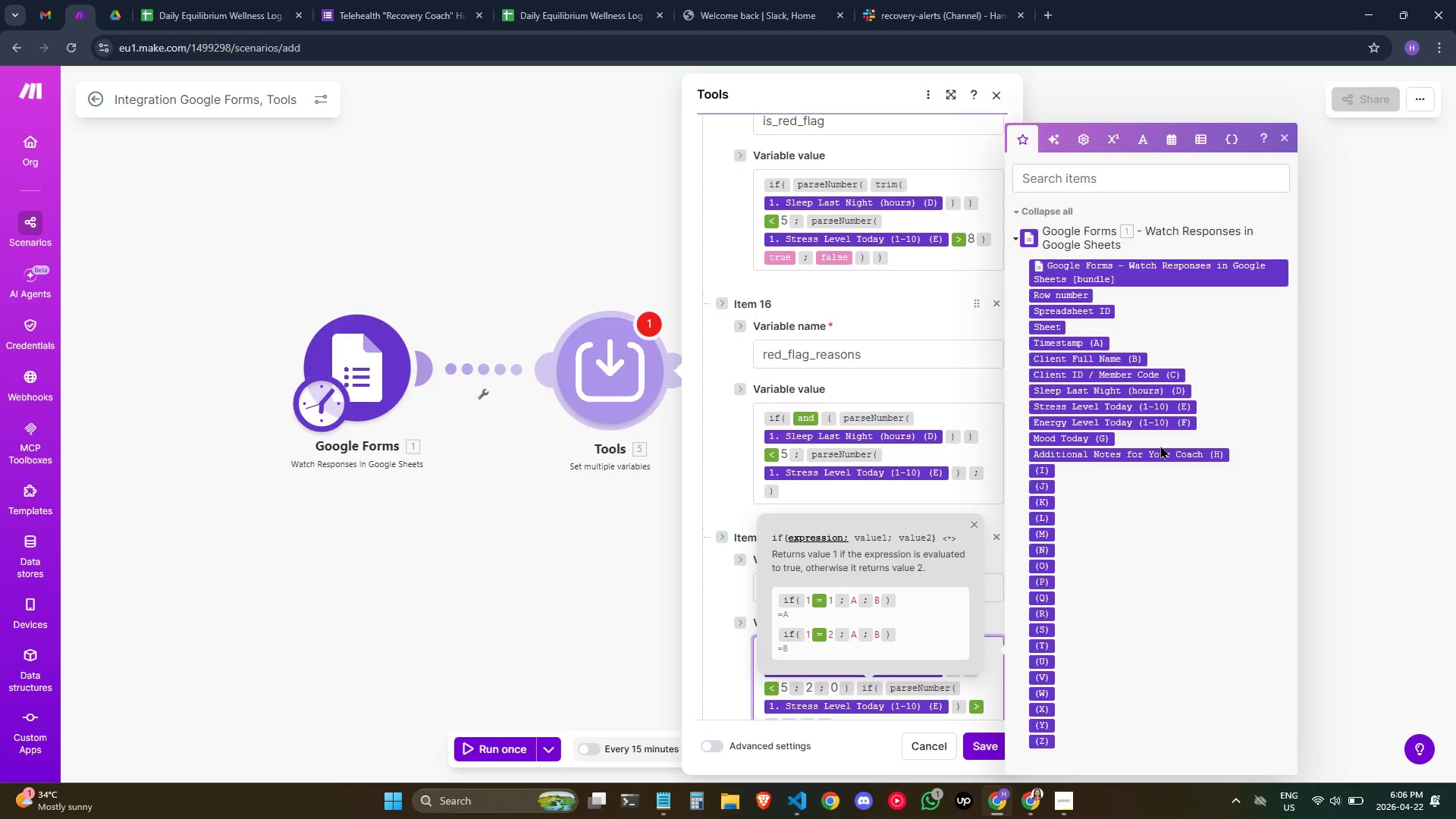 
key(8)
 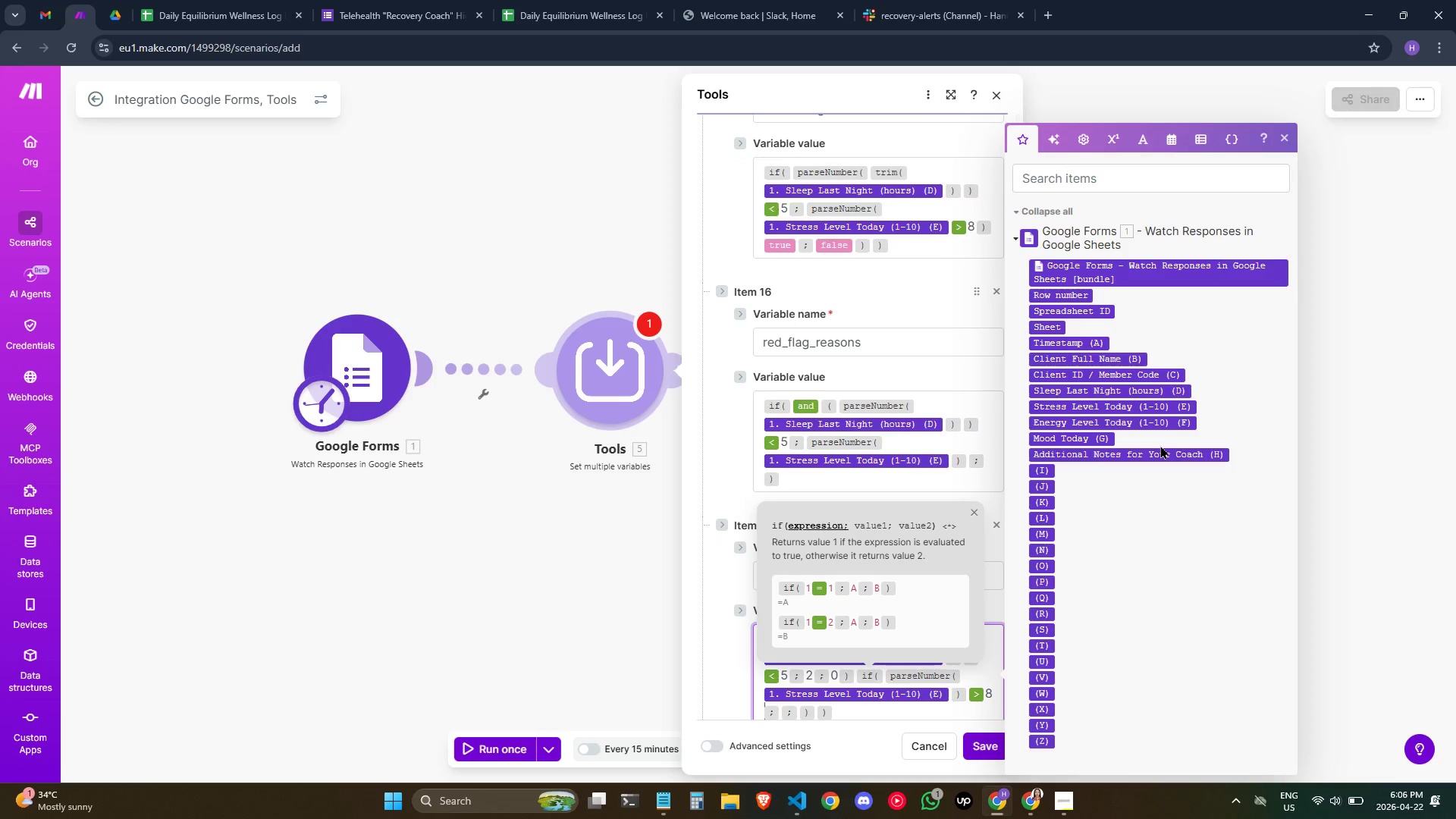 
key(ArrowRight)
 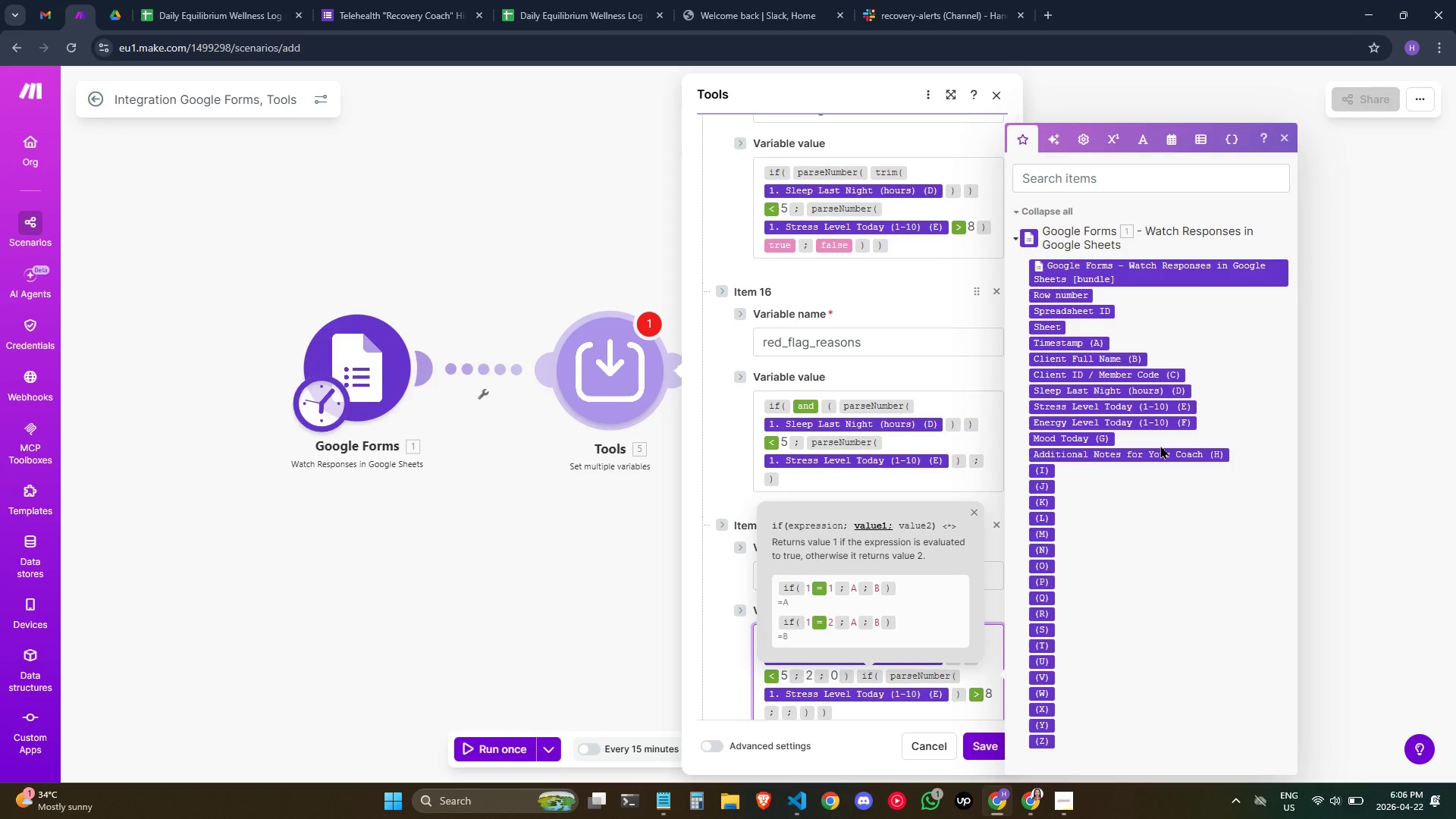 
key(2)
 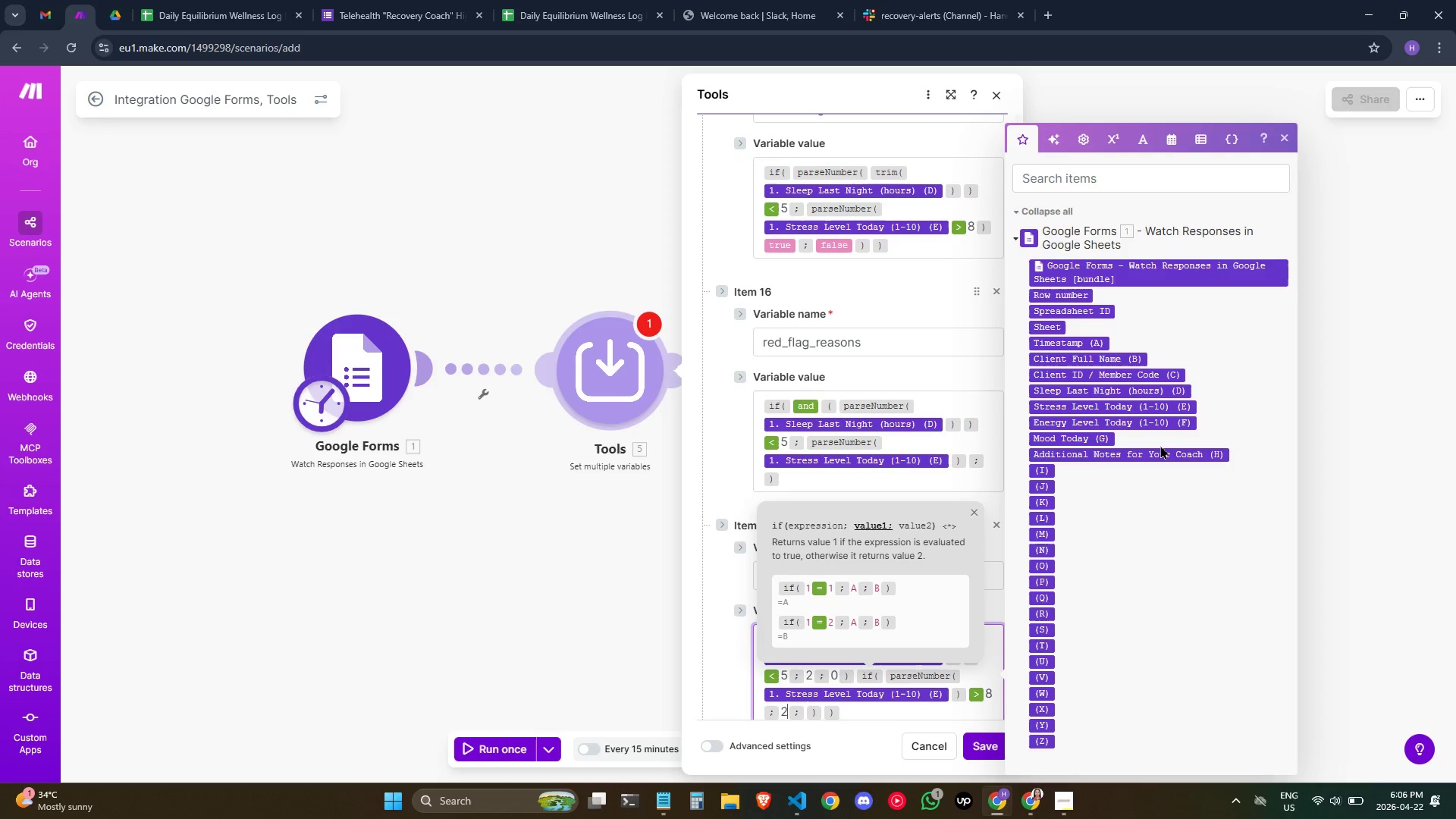 
key(ArrowRight)
 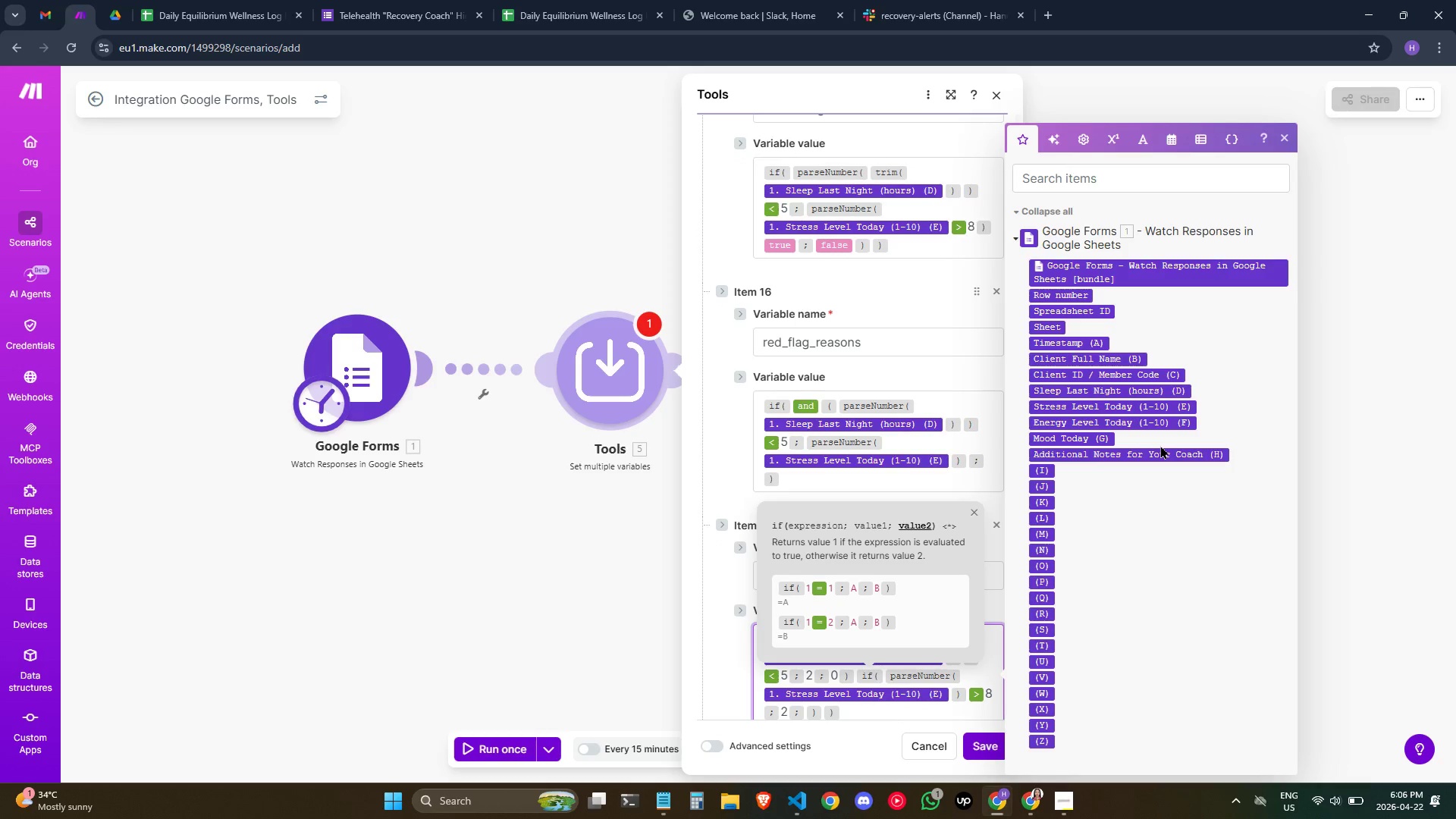 
key(0)
 